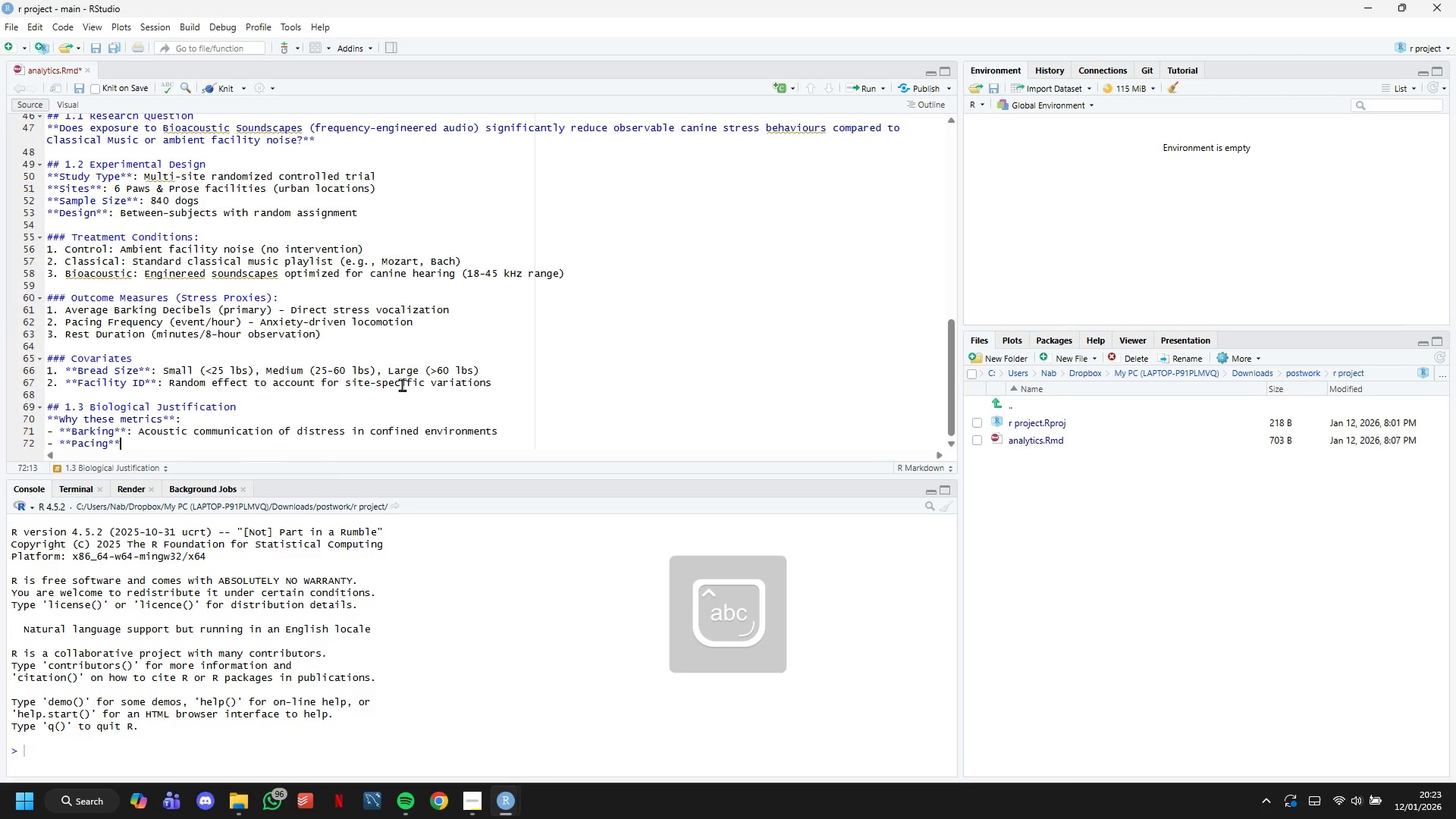 
type(: Streptypic behaviour )
 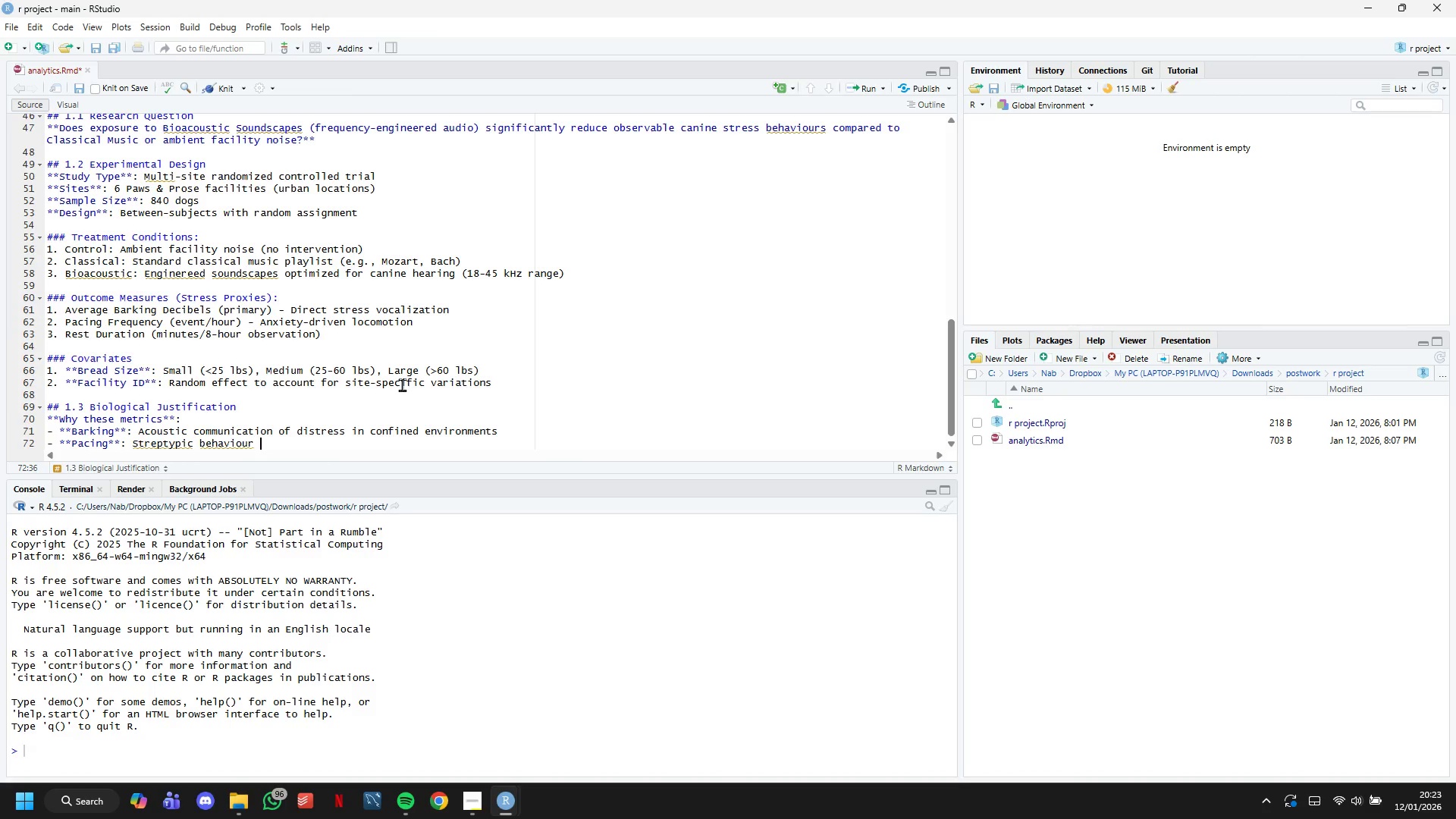 
wait(17.23)
 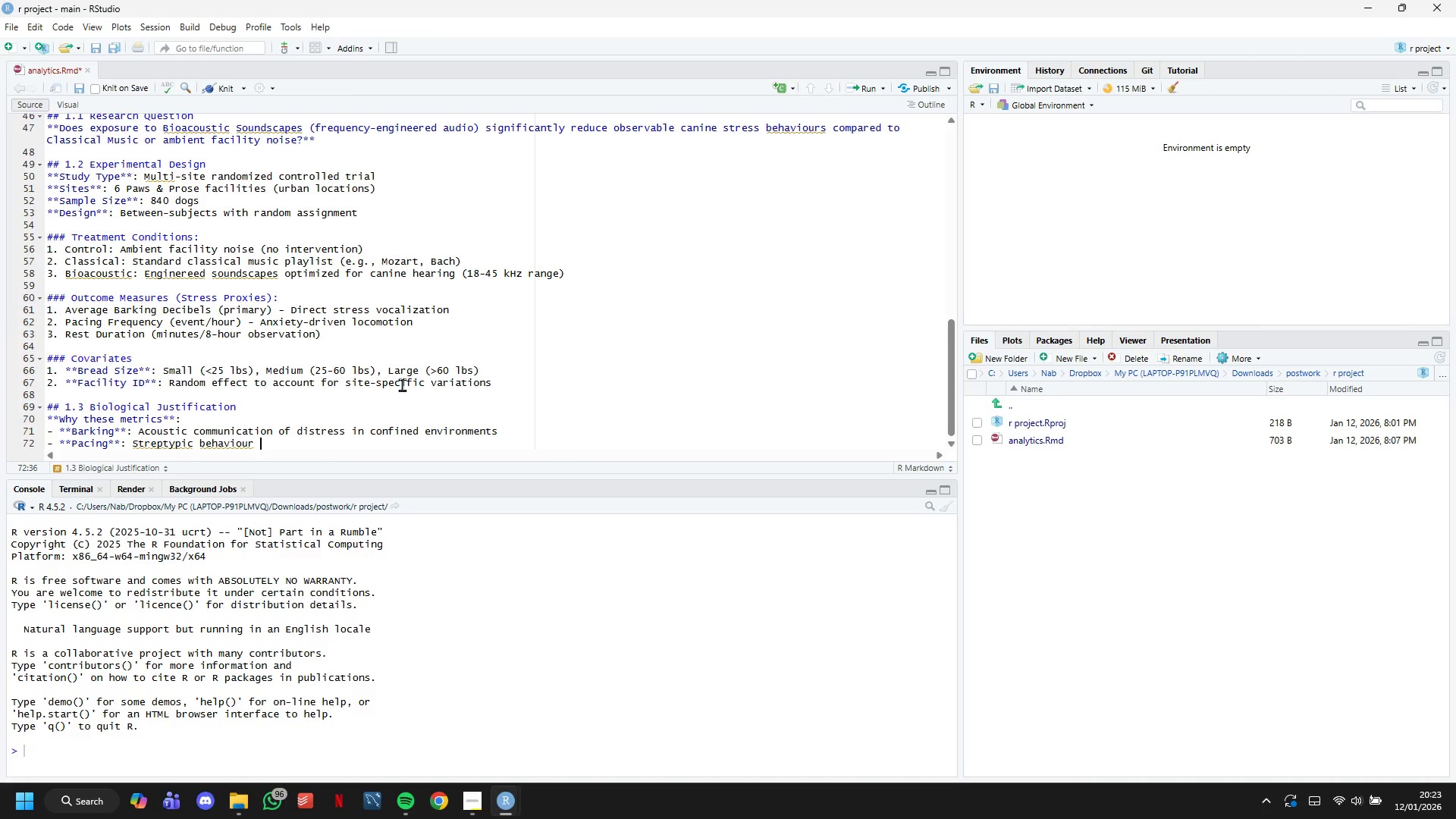 
type(indicative of anxiety ()
 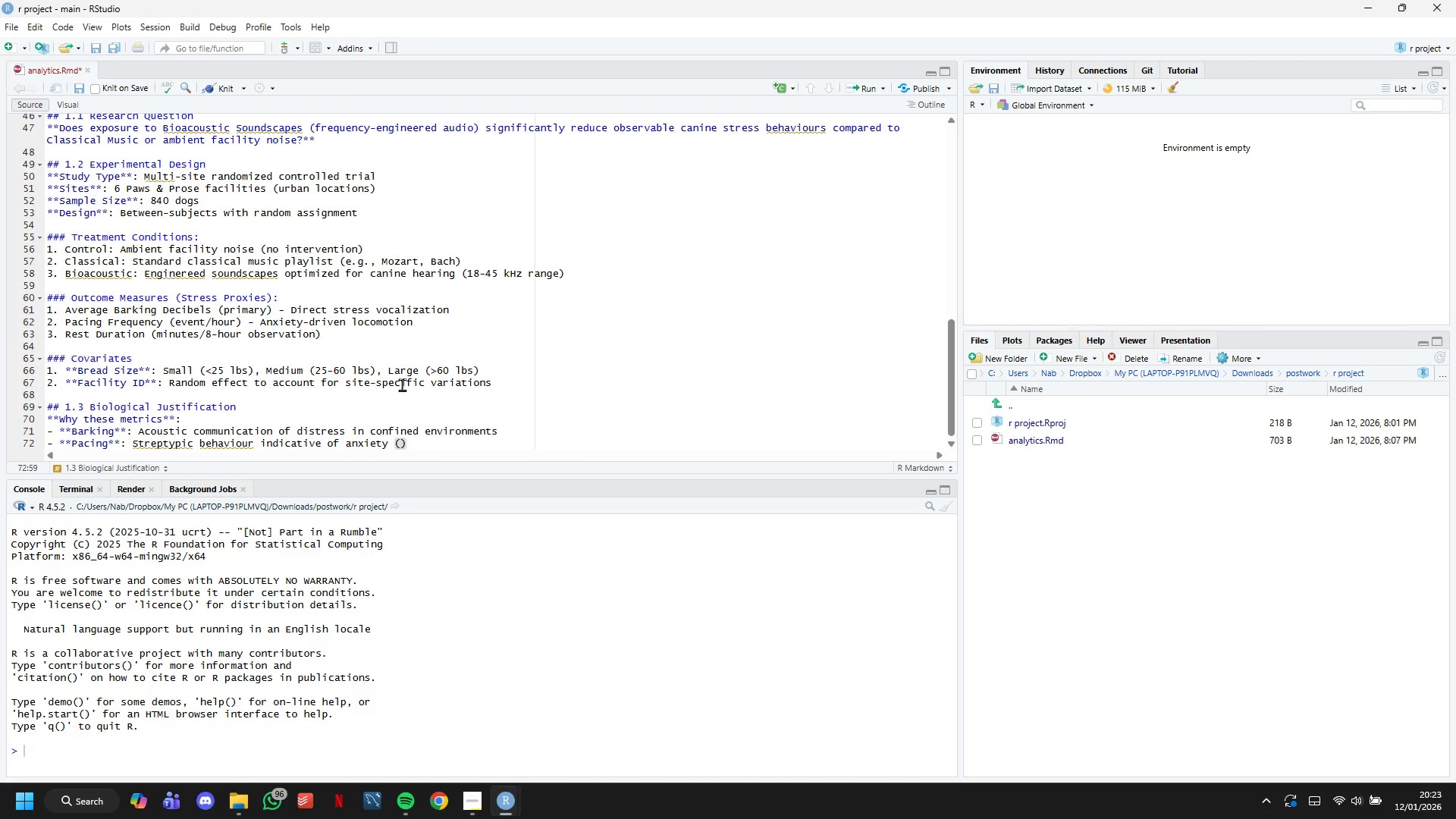 
type(Beerda et al., 1999)
 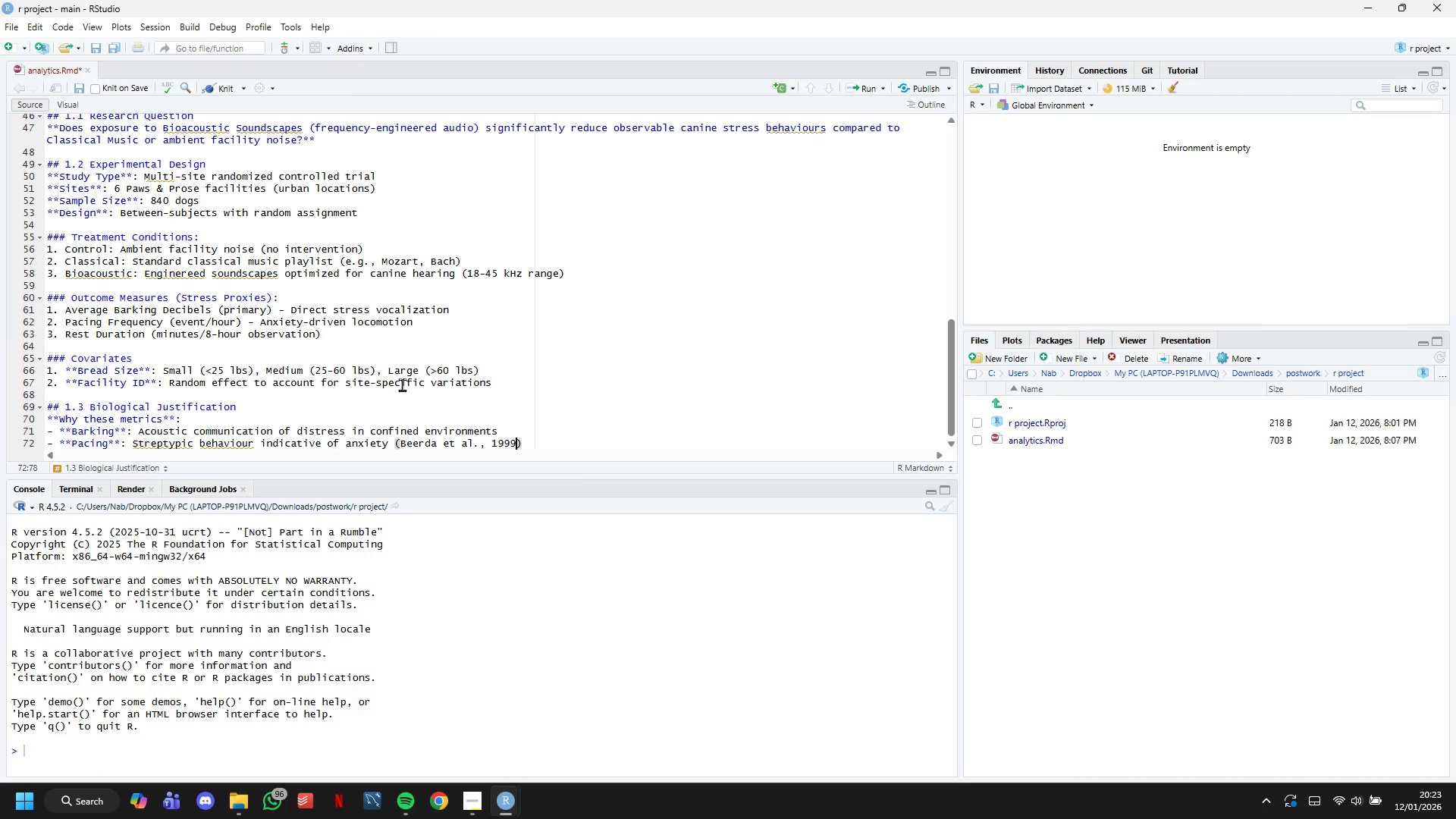 
key(ArrowRight)
 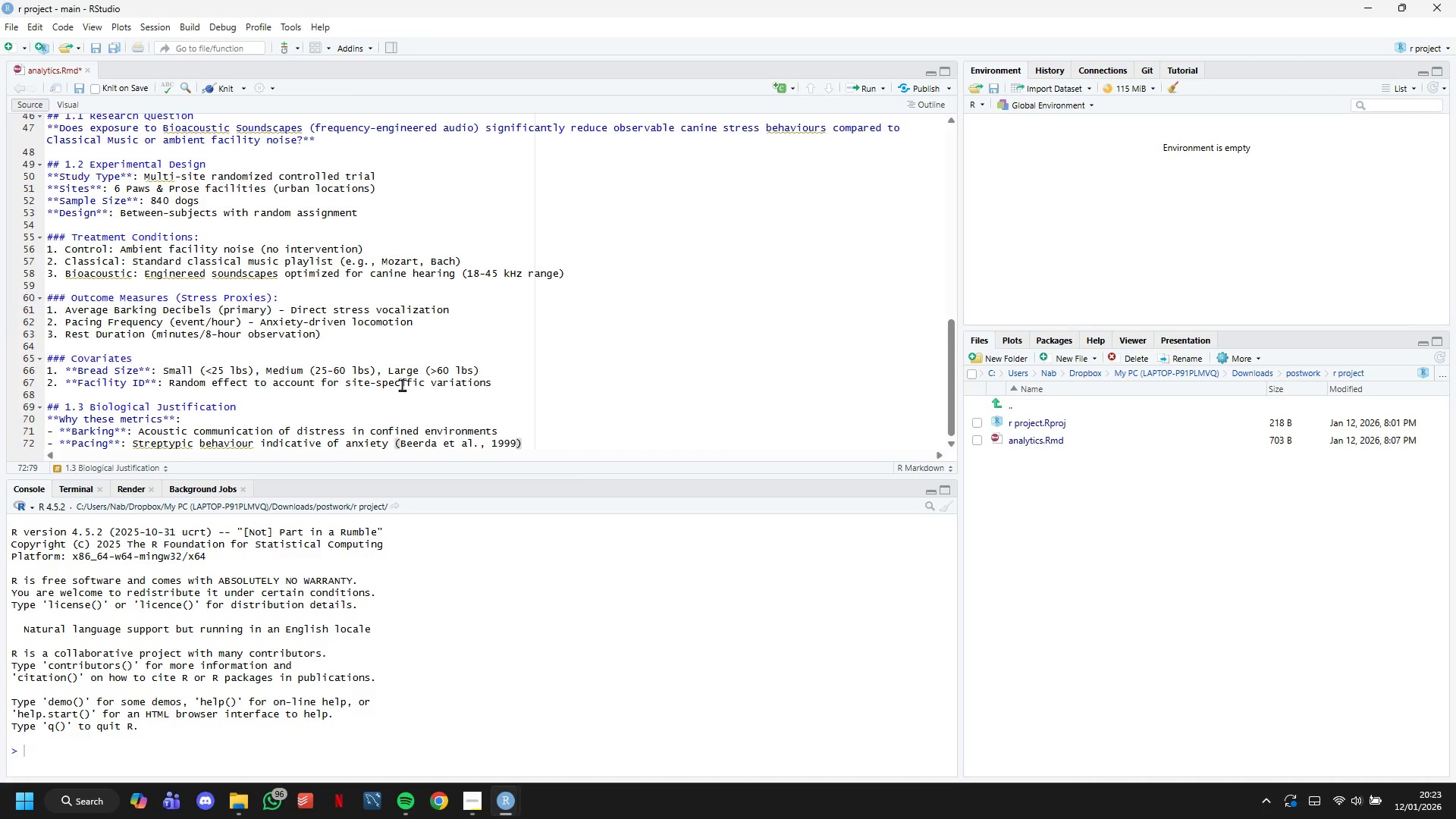 
key(Enter)
 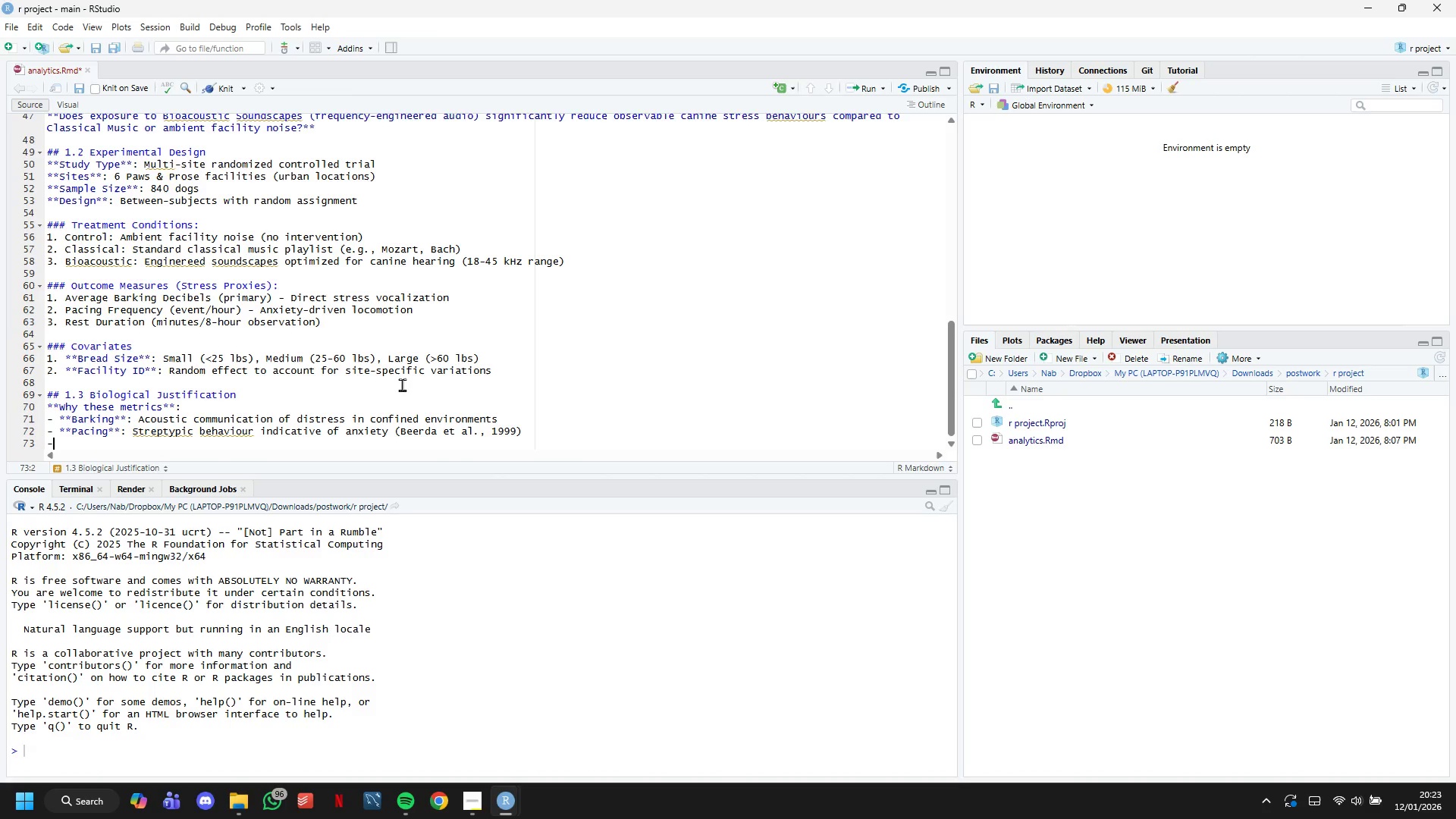 
type(- ****)
 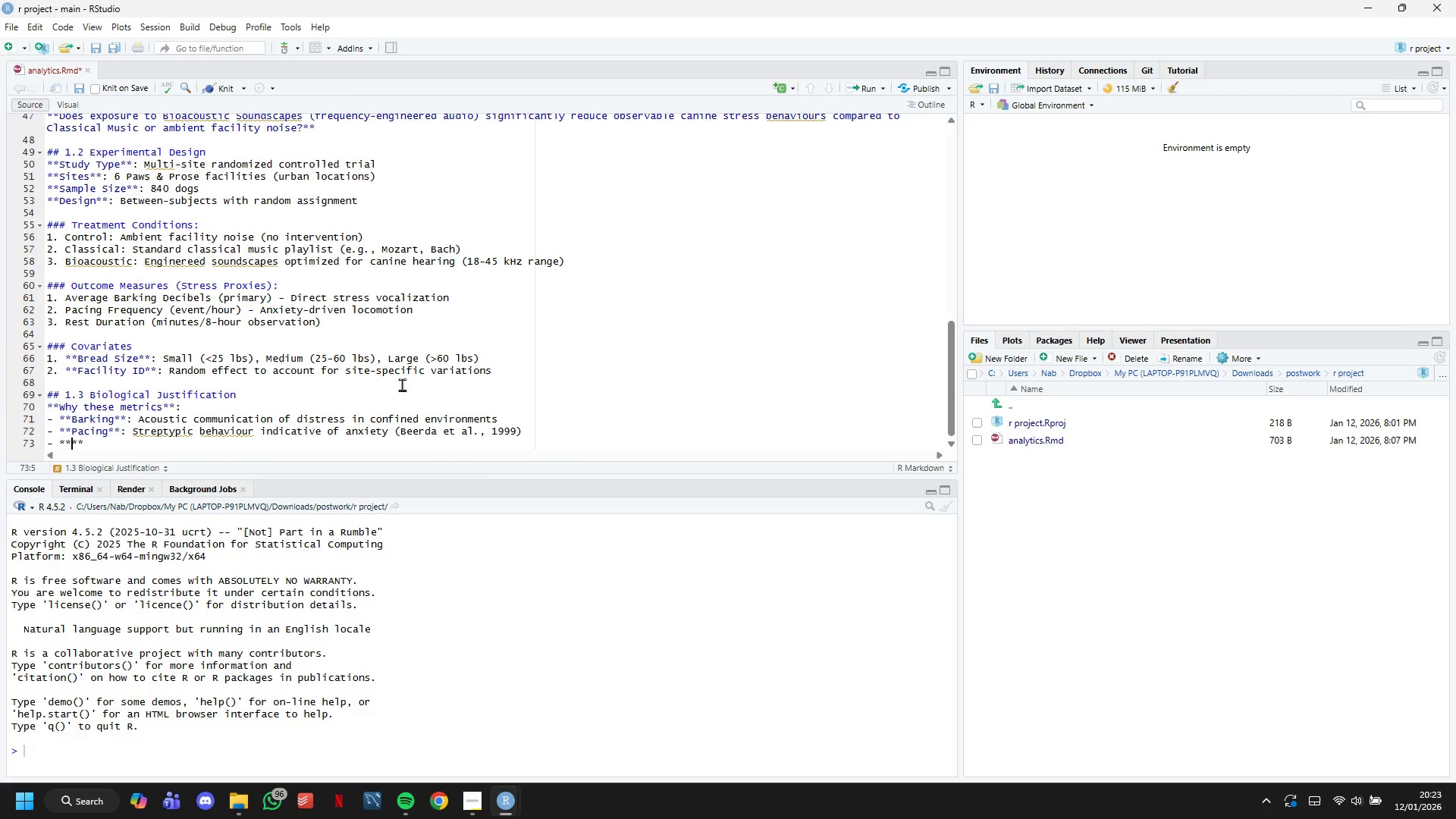 
 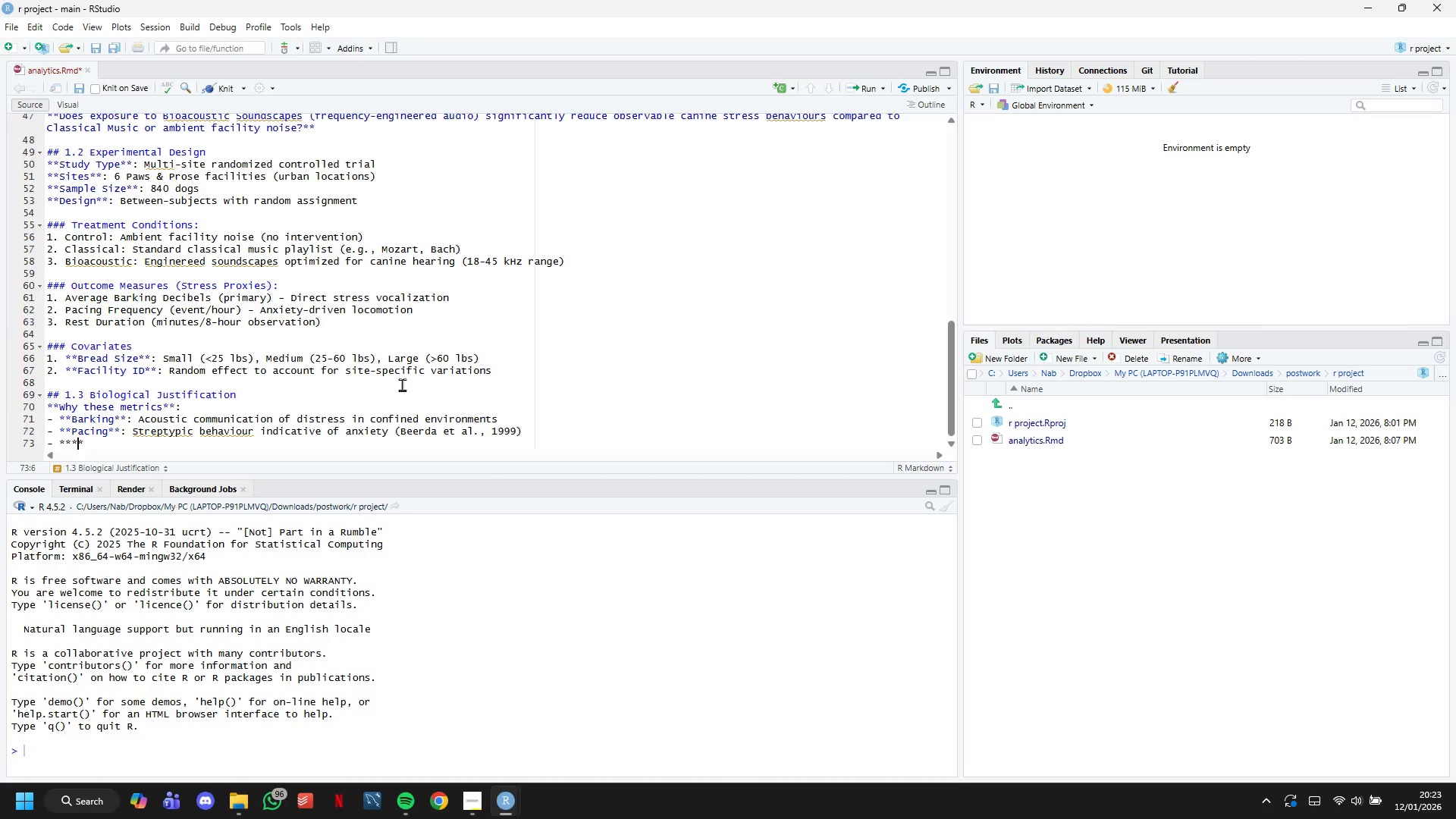 
key(ArrowLeft)
 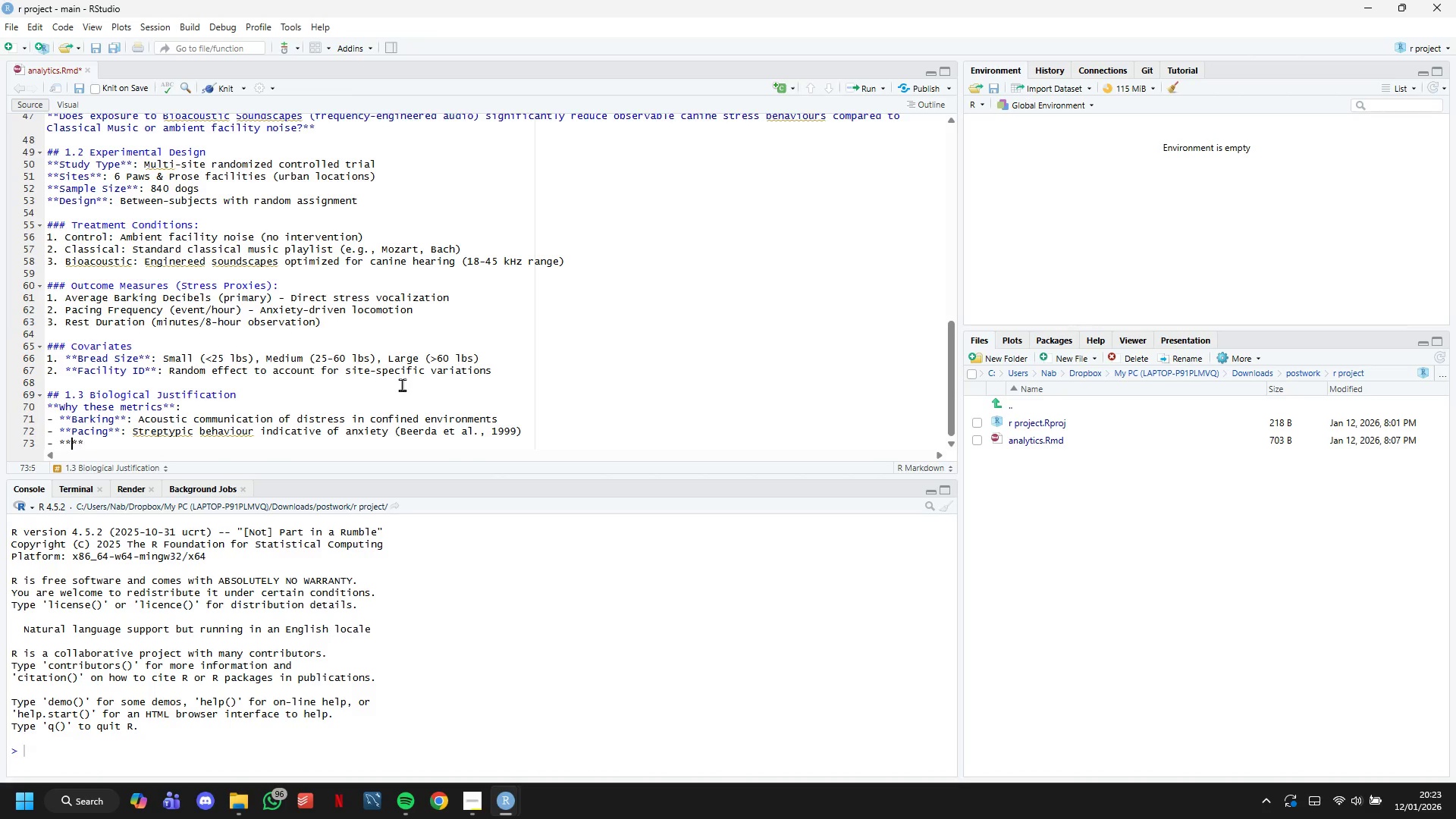 
key(ArrowLeft)
 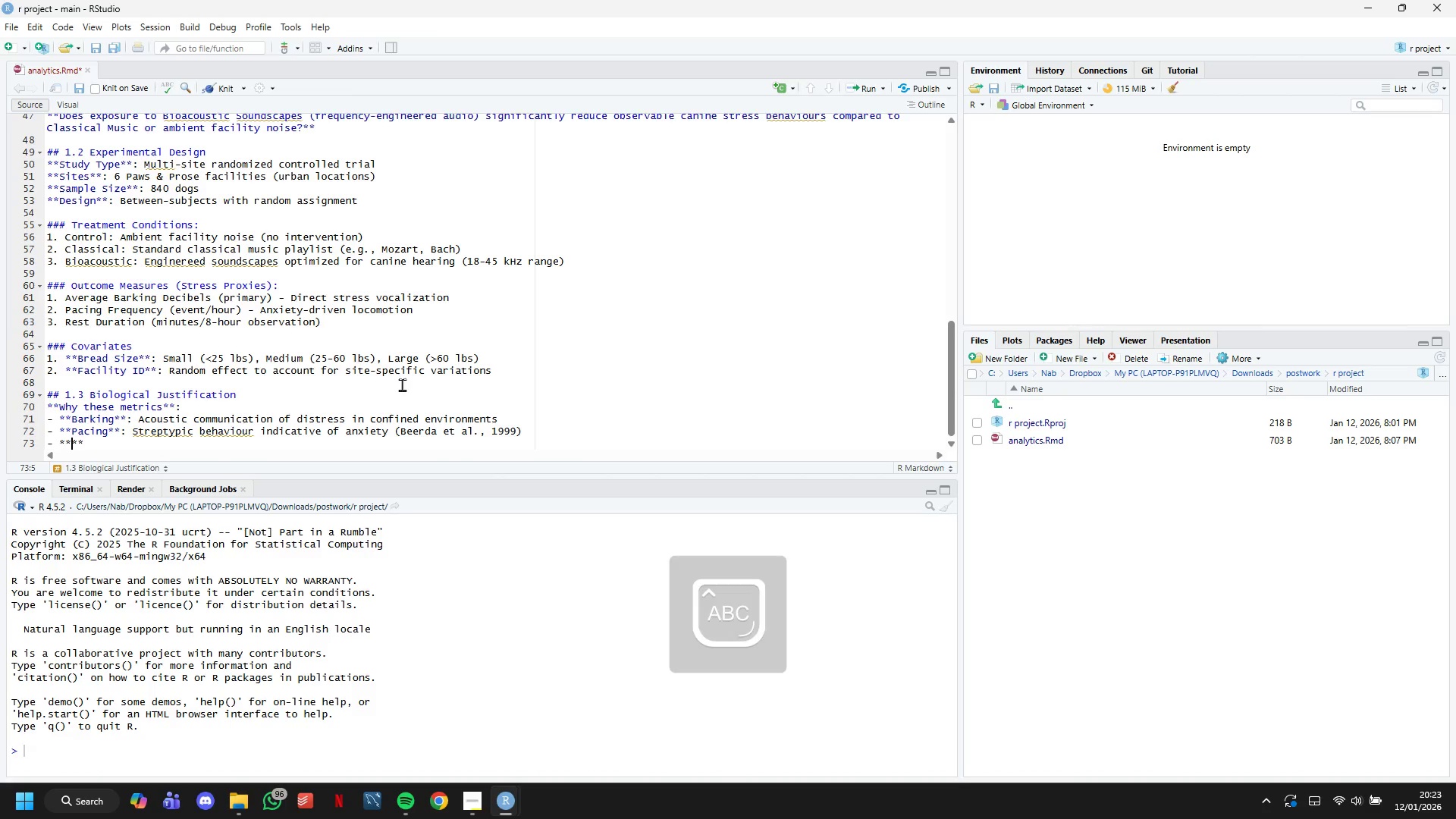 
type(Rest)
 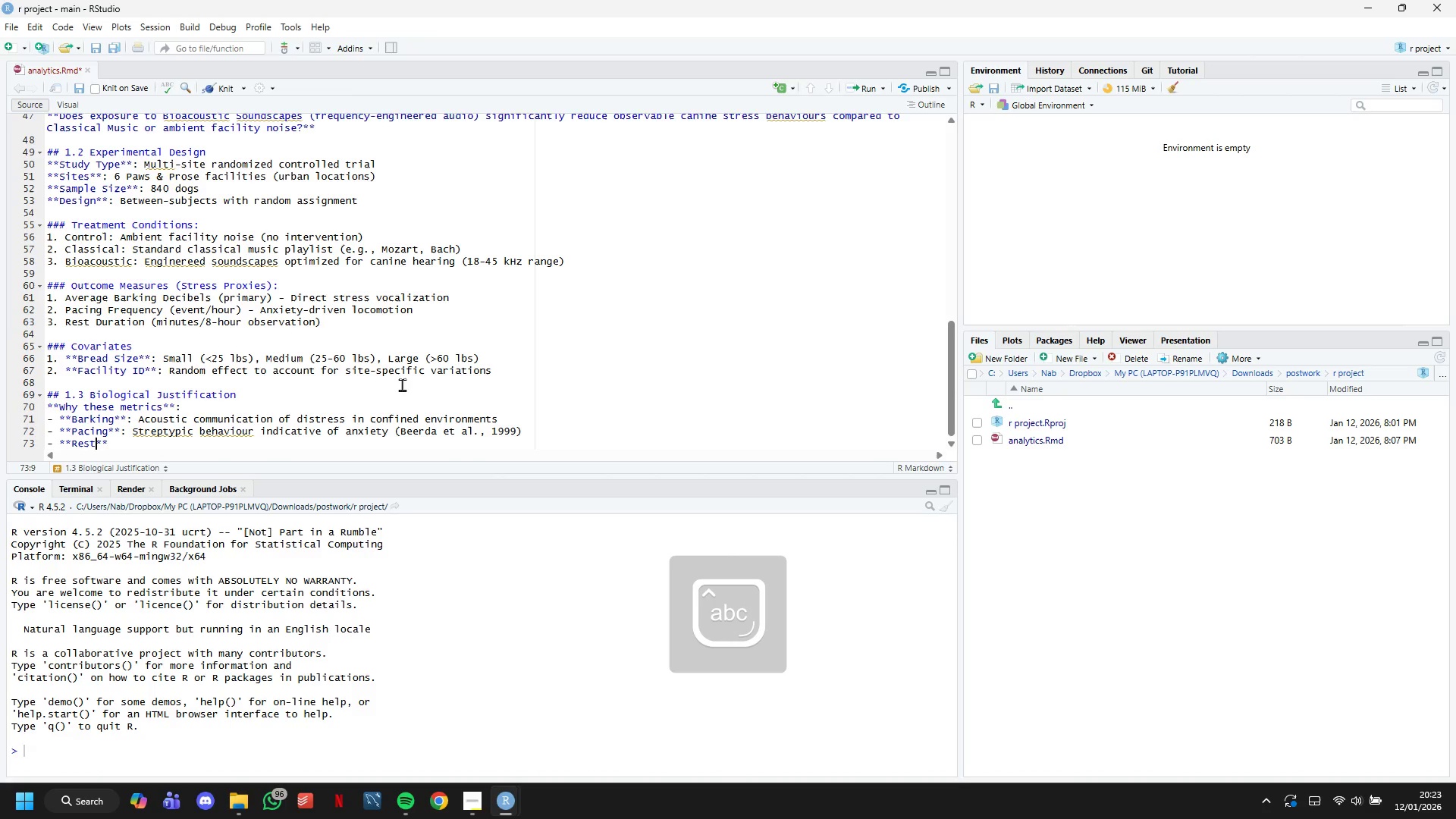 
key(ArrowRight)
 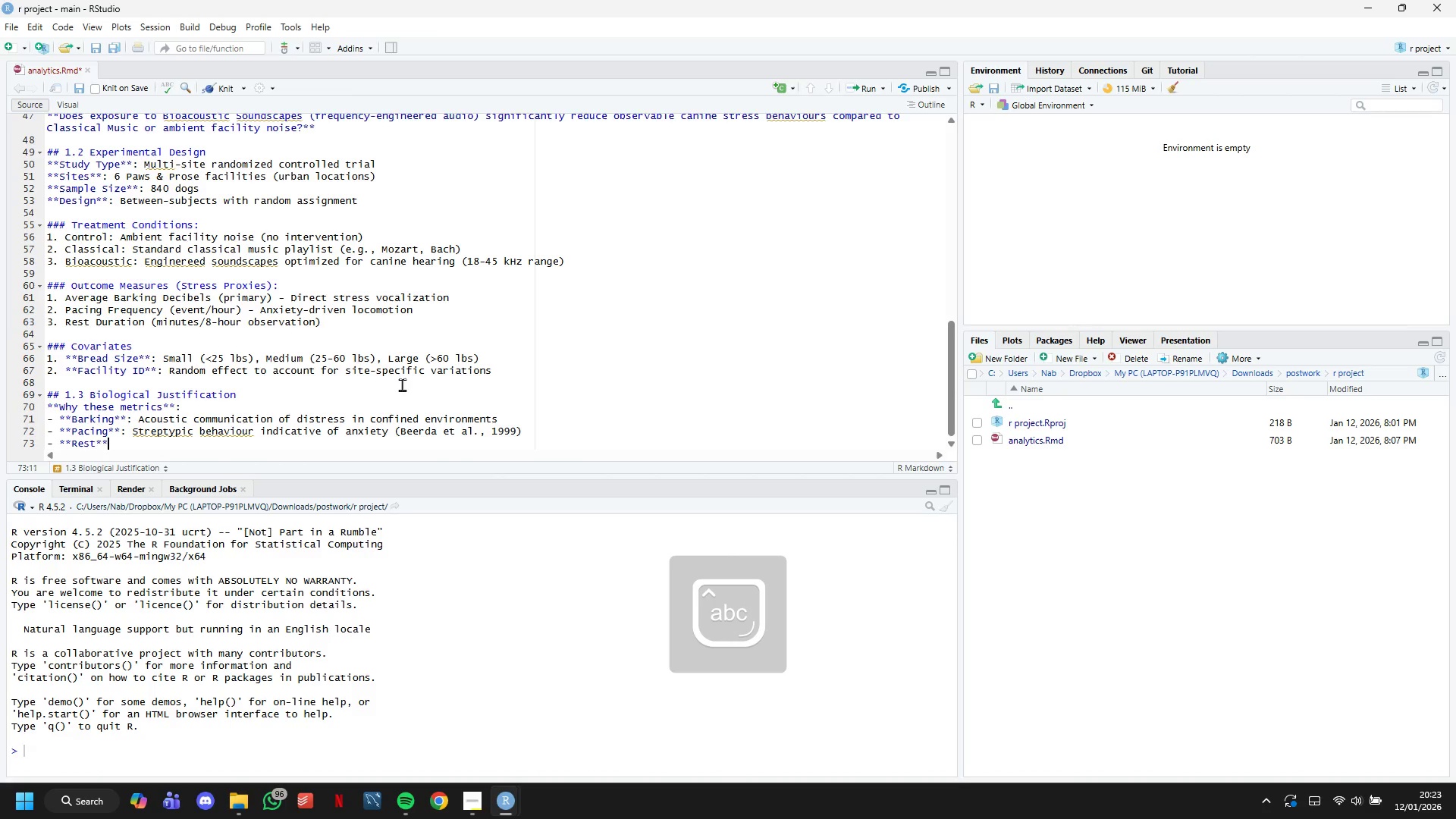 
key(ArrowRight)
 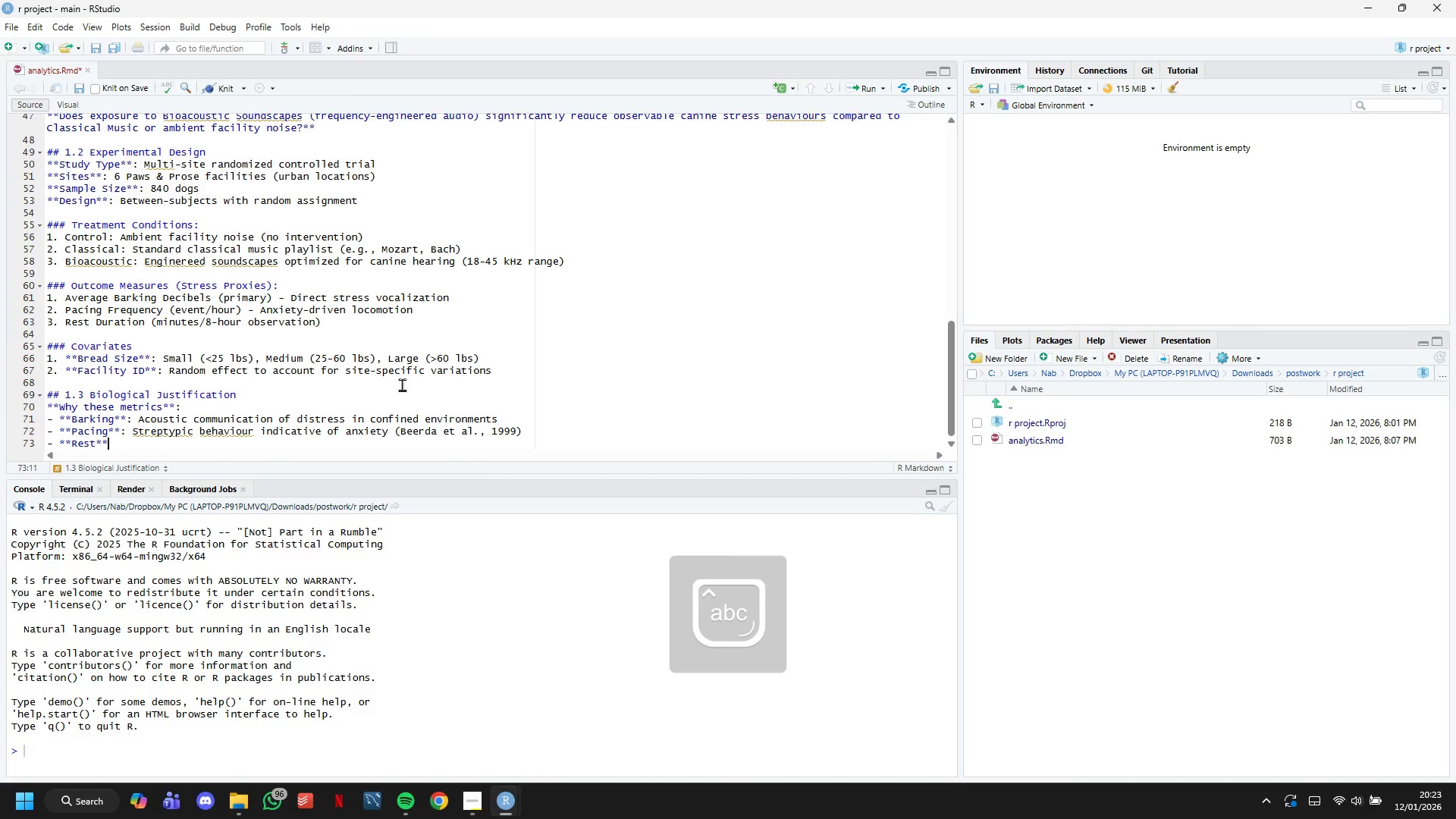 
type(: Proxy for parasympathetic activation and comfot)
key(Backspace)
type(rt)
 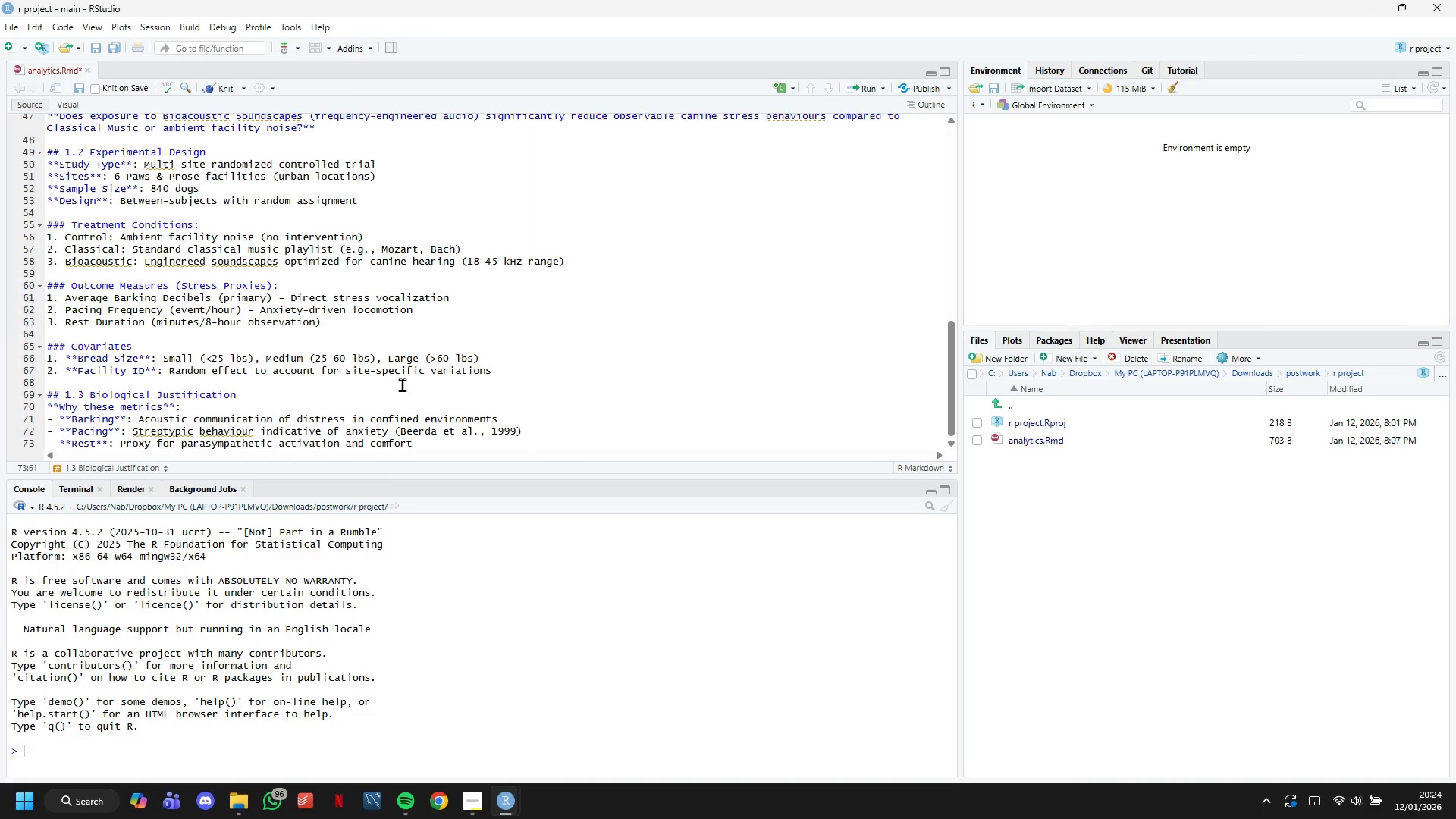 
key(Enter)
 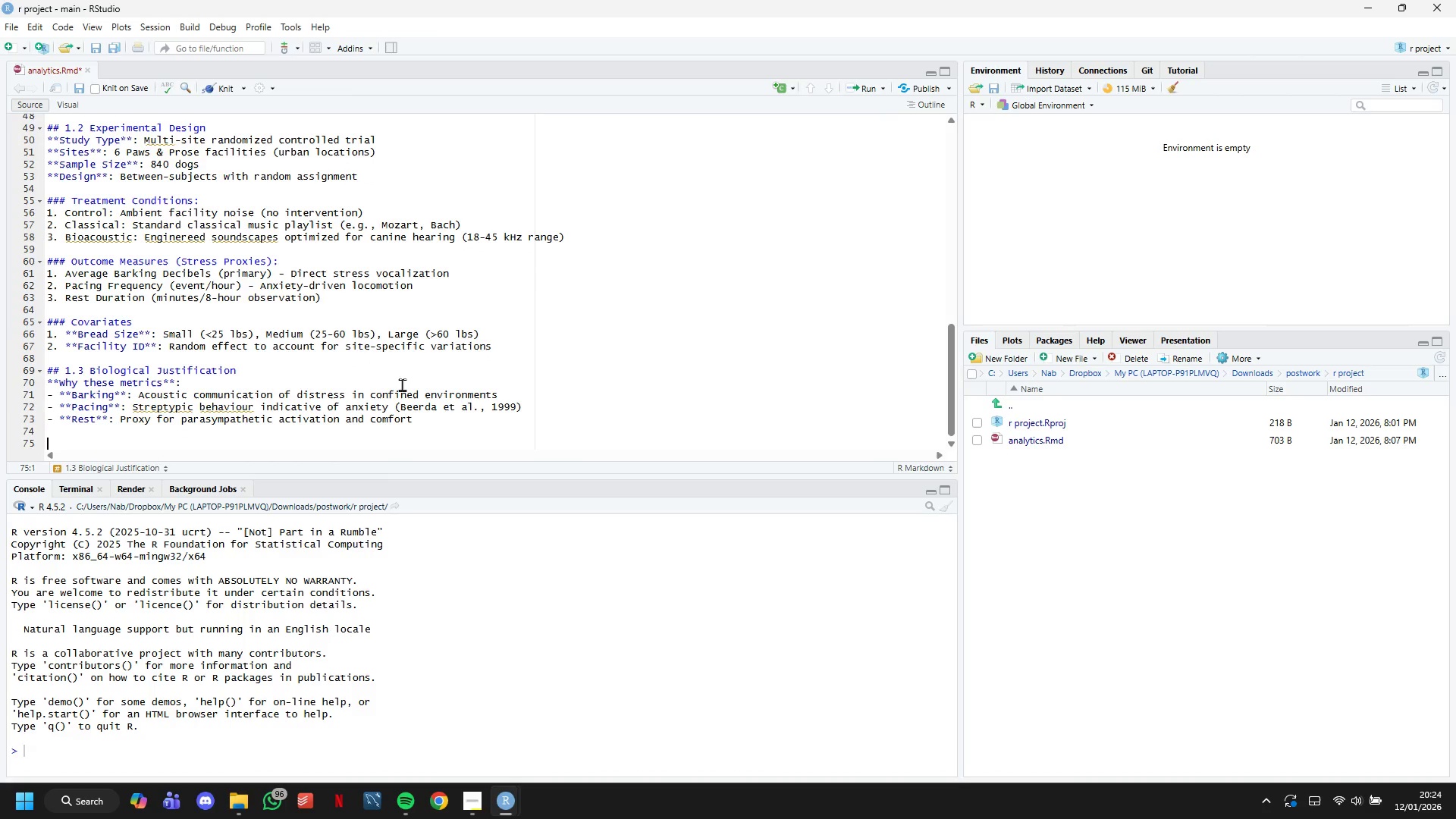 
key(Enter)
 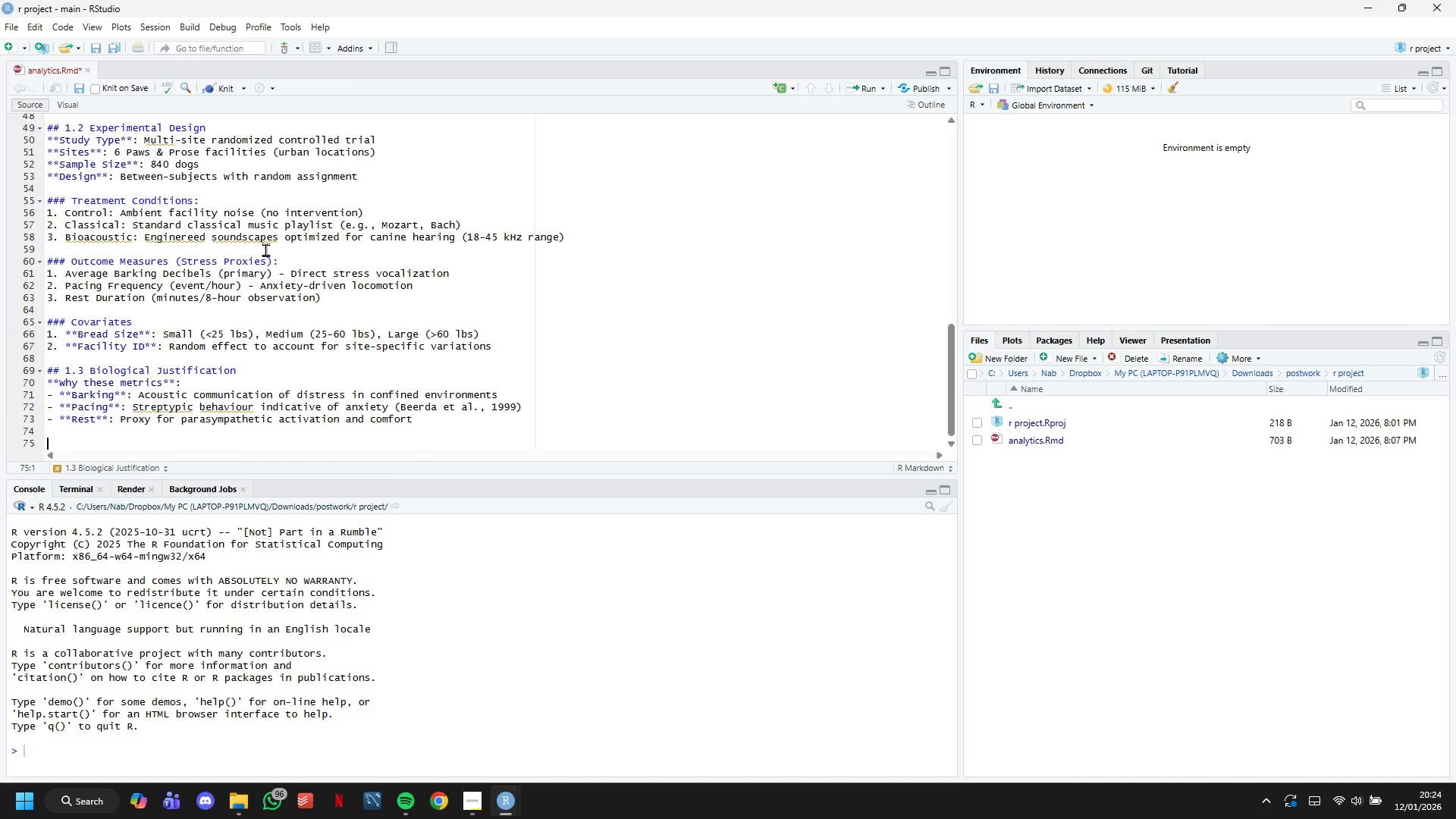 
scroll: coordinate [319, 290], scroll_direction: down, amount: 5.0
 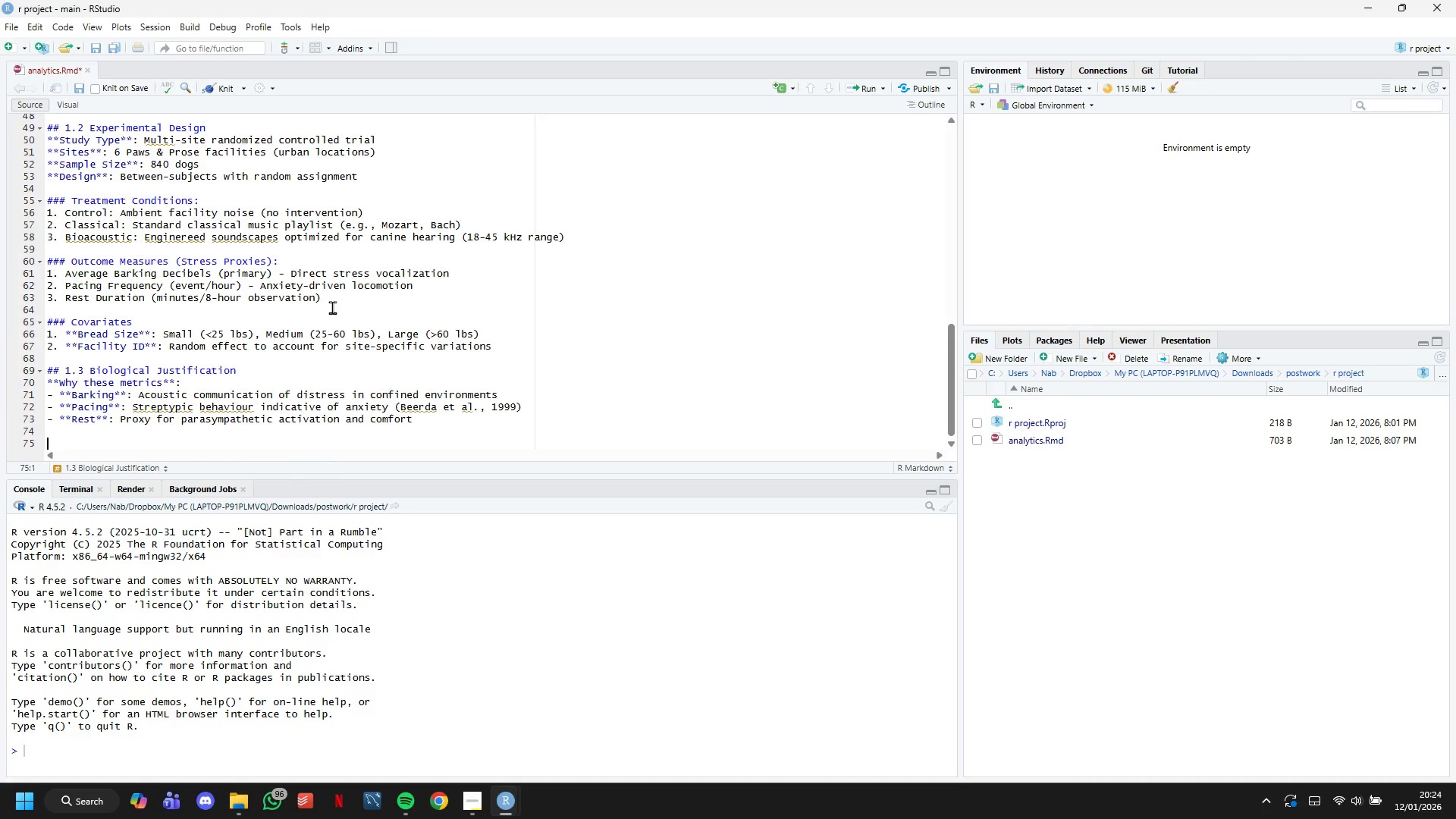 
type(****)
 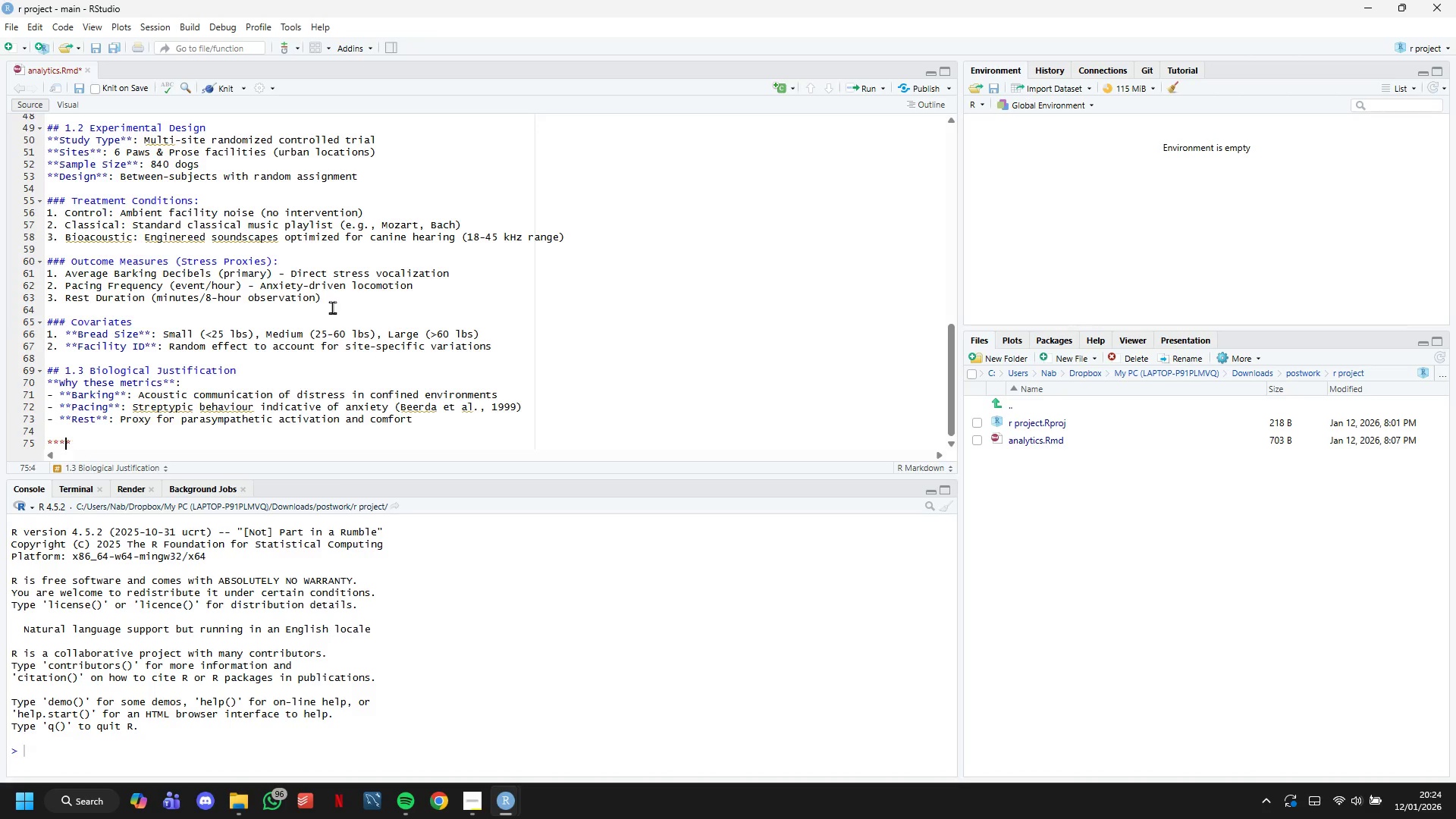 
key(ArrowLeft)
 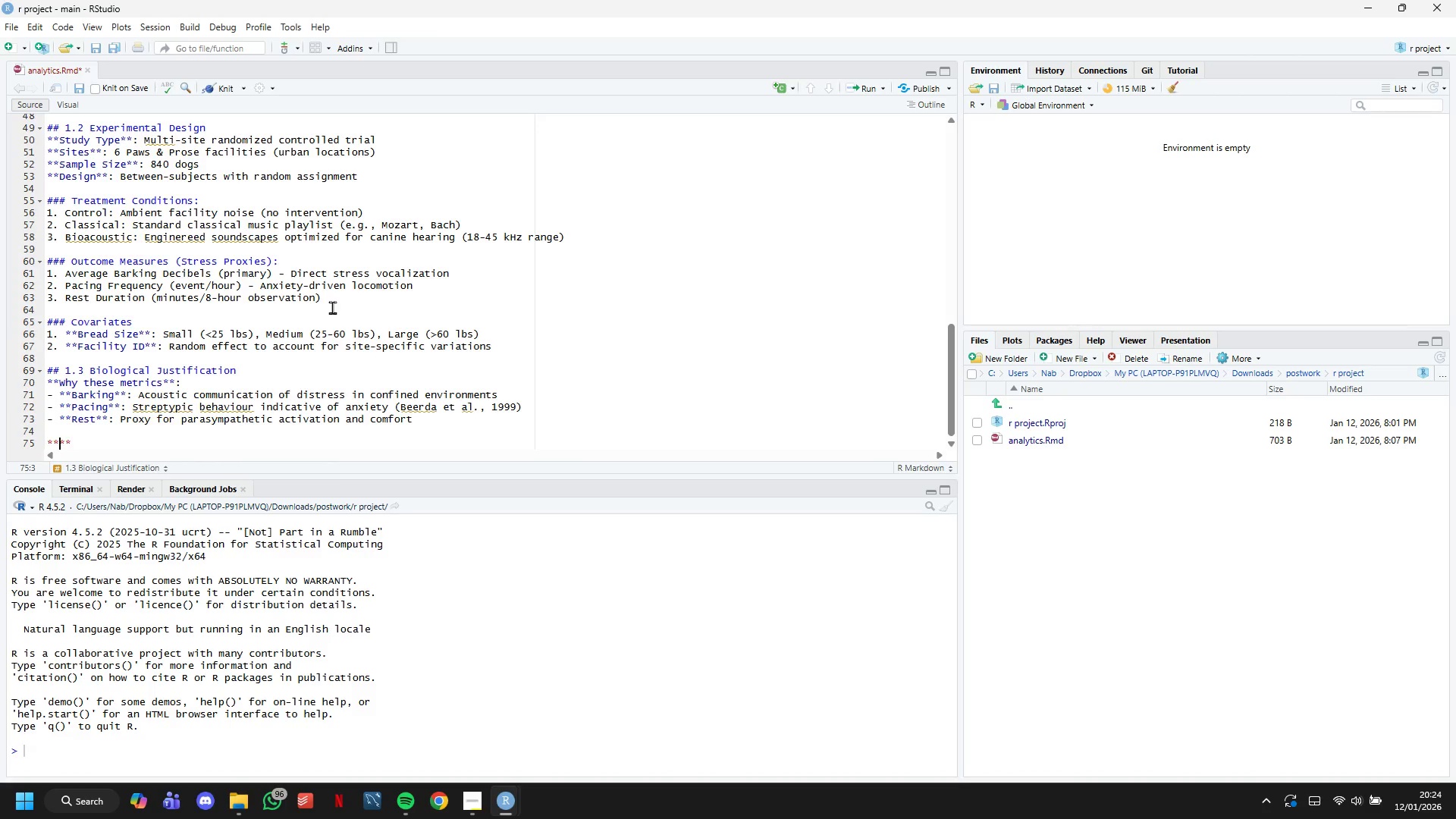 
key(ArrowLeft)
 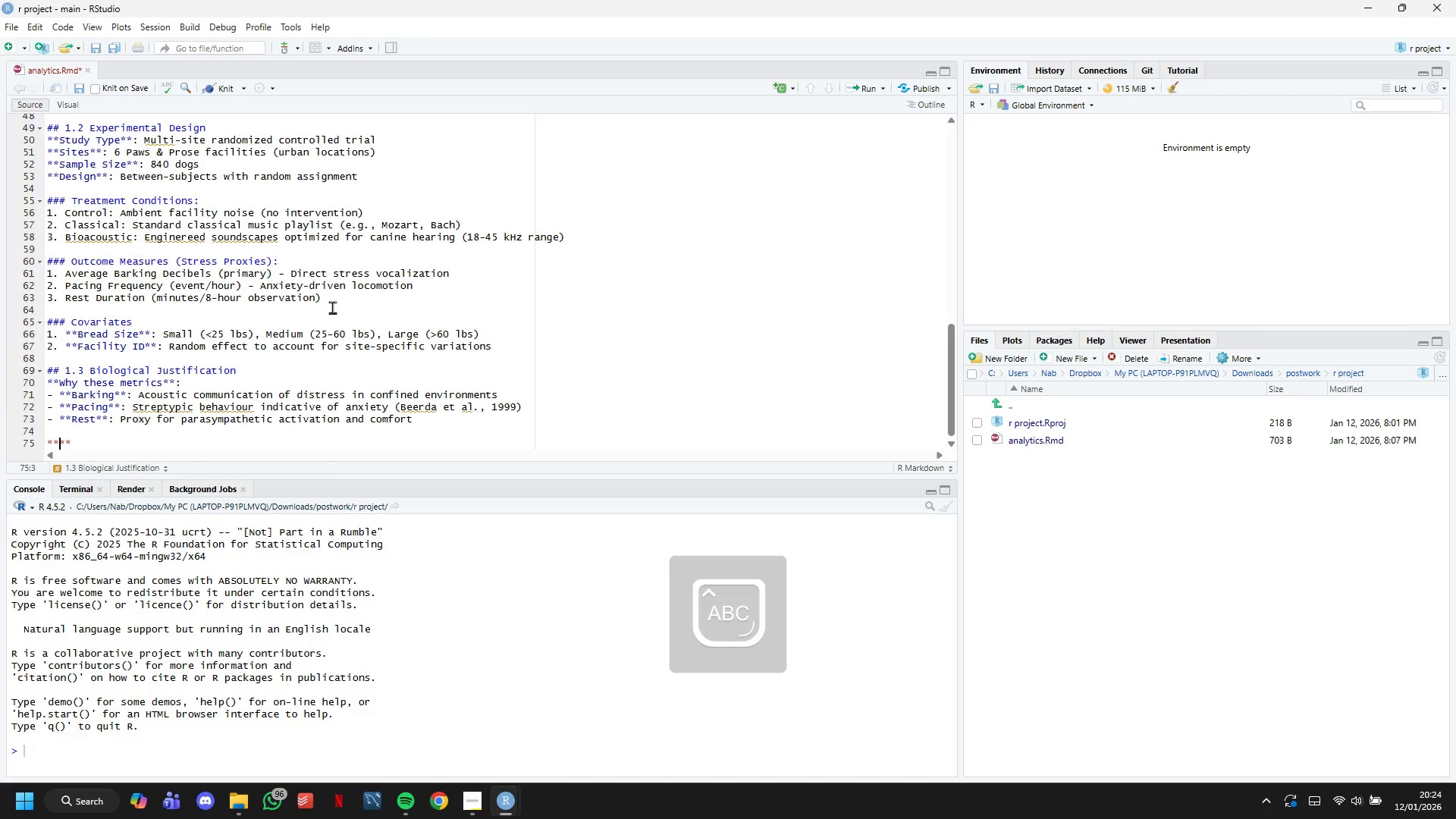 
type(Why Bioacoustic?)
 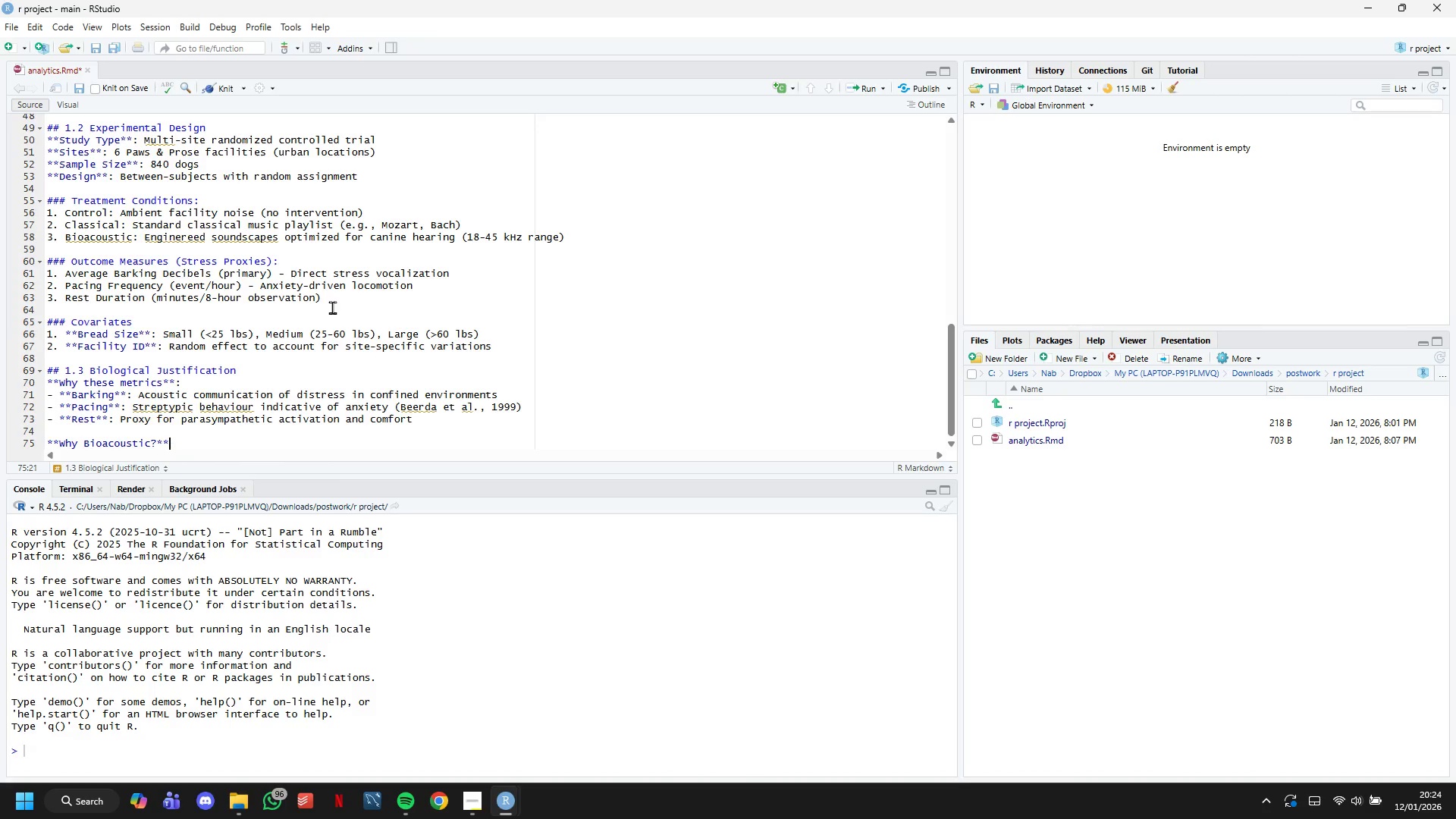 
 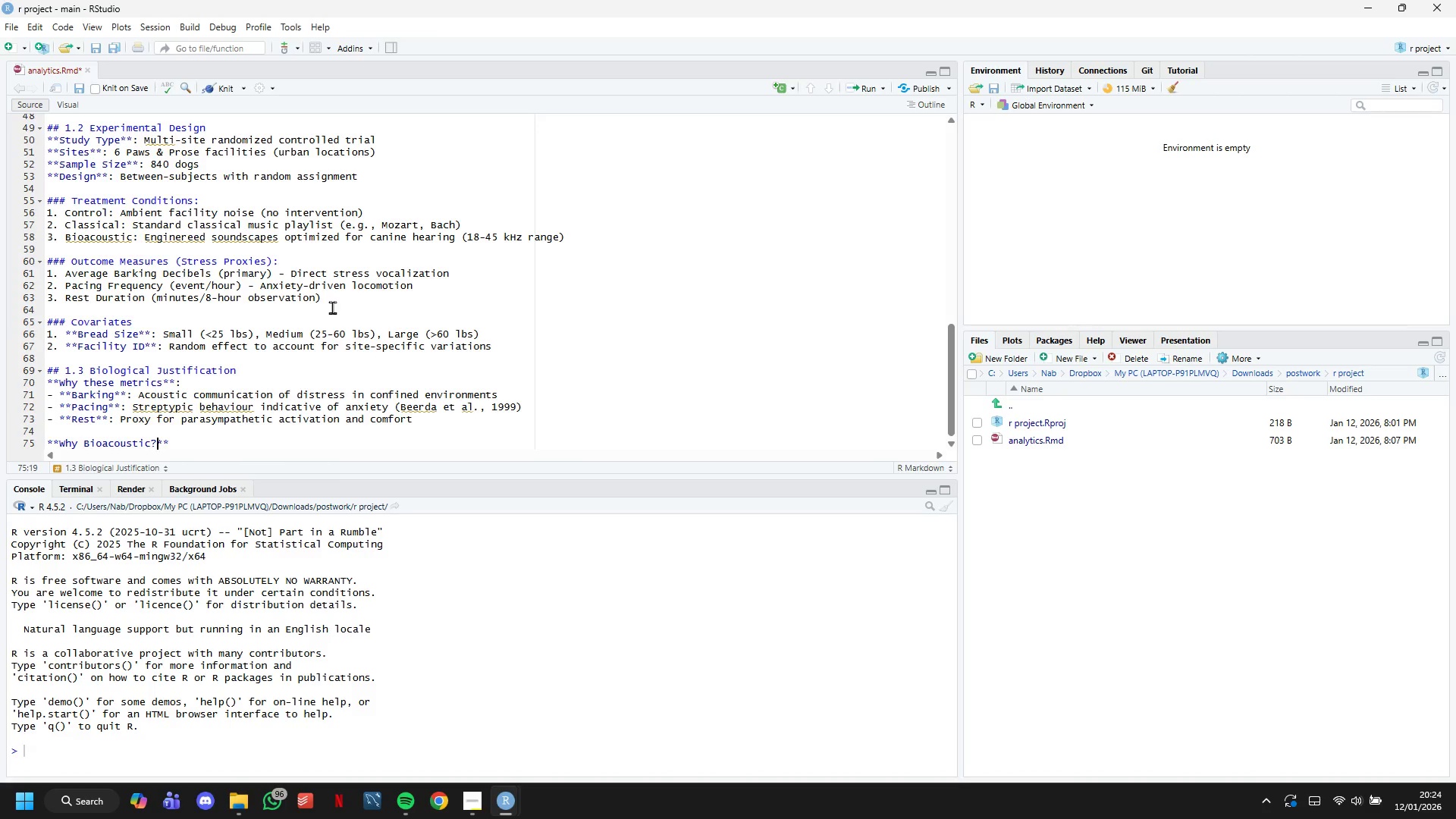 
key(ArrowRight)
 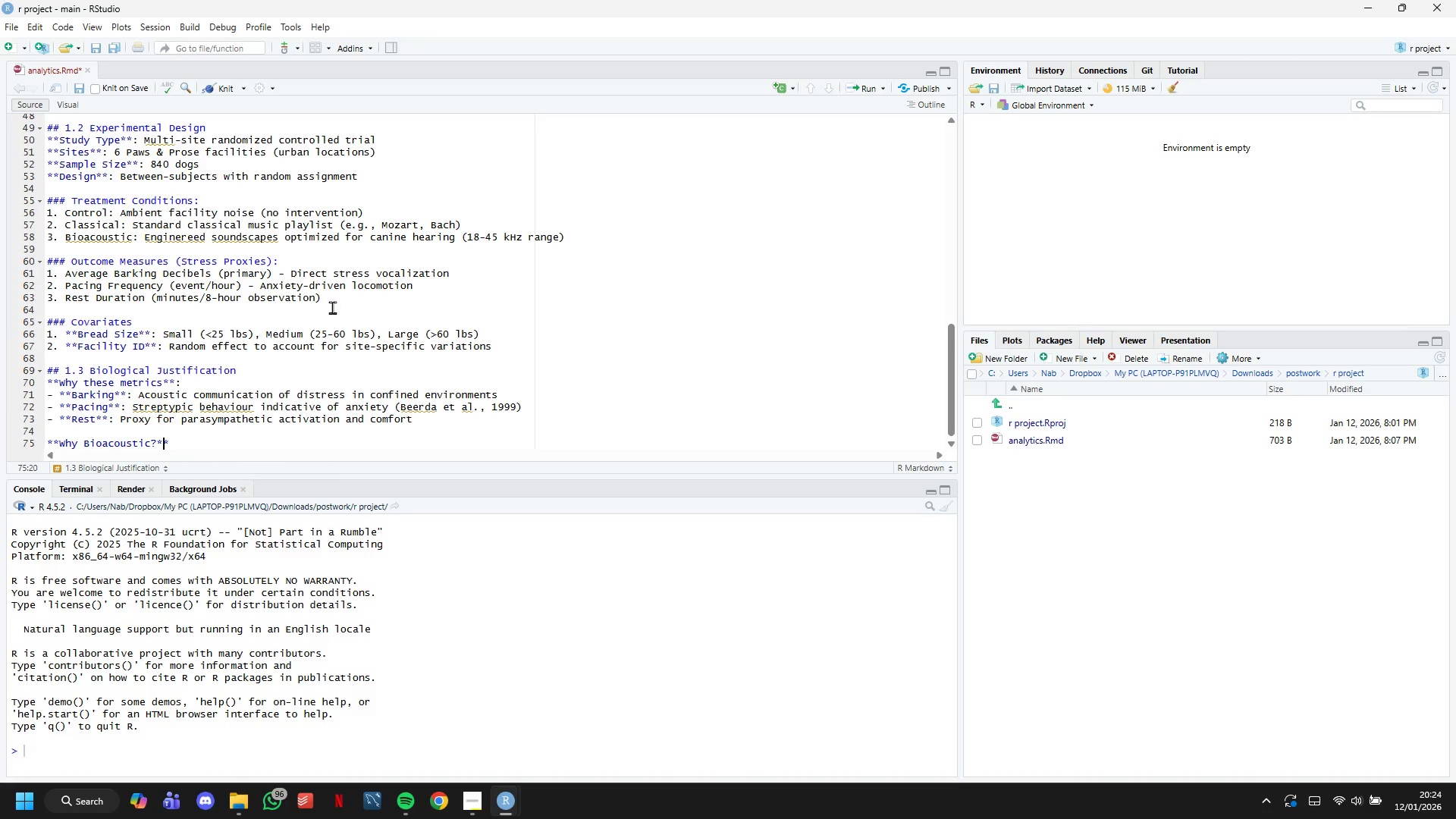 
key(ArrowRight)
 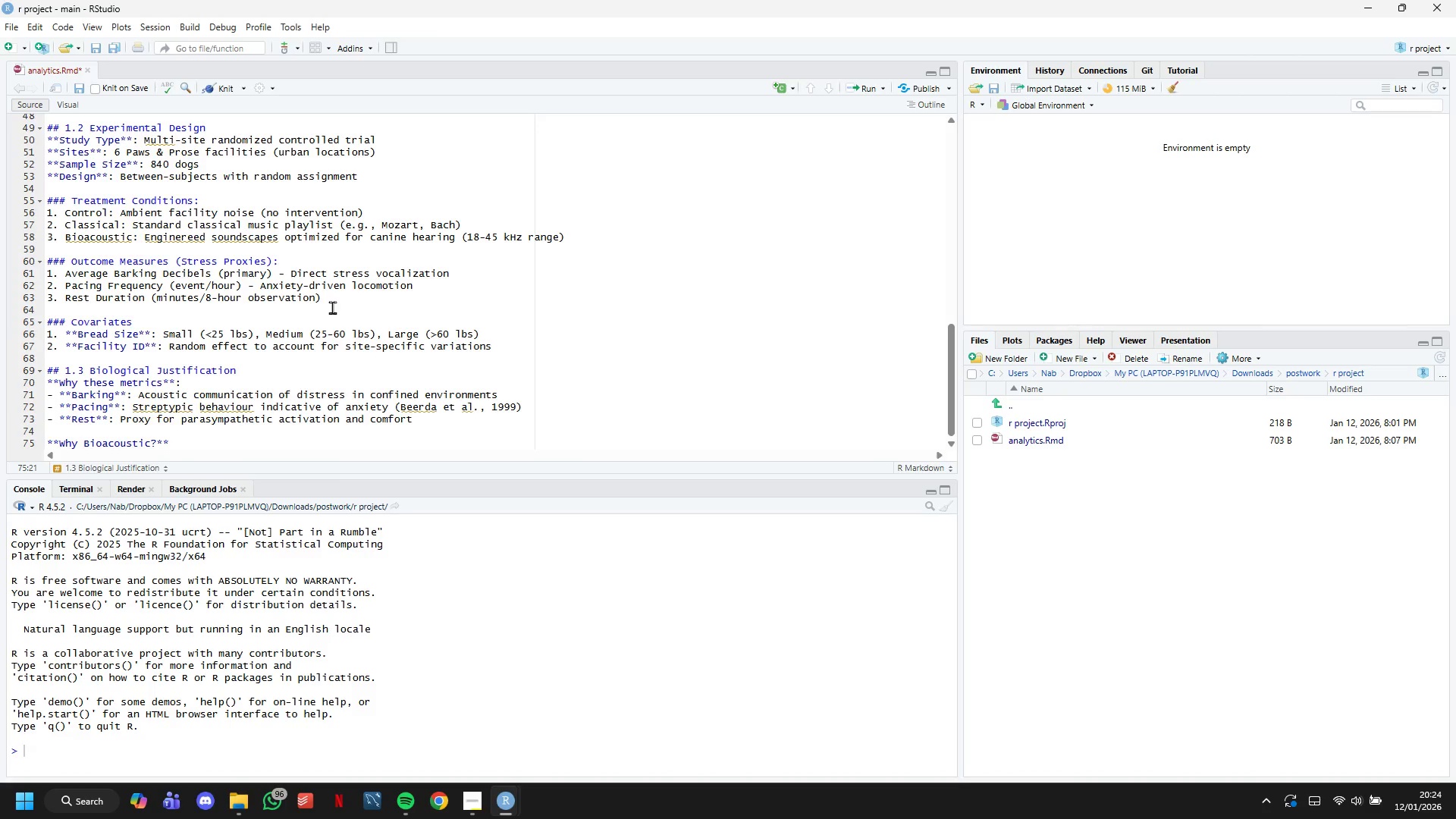 
key(Enter)
 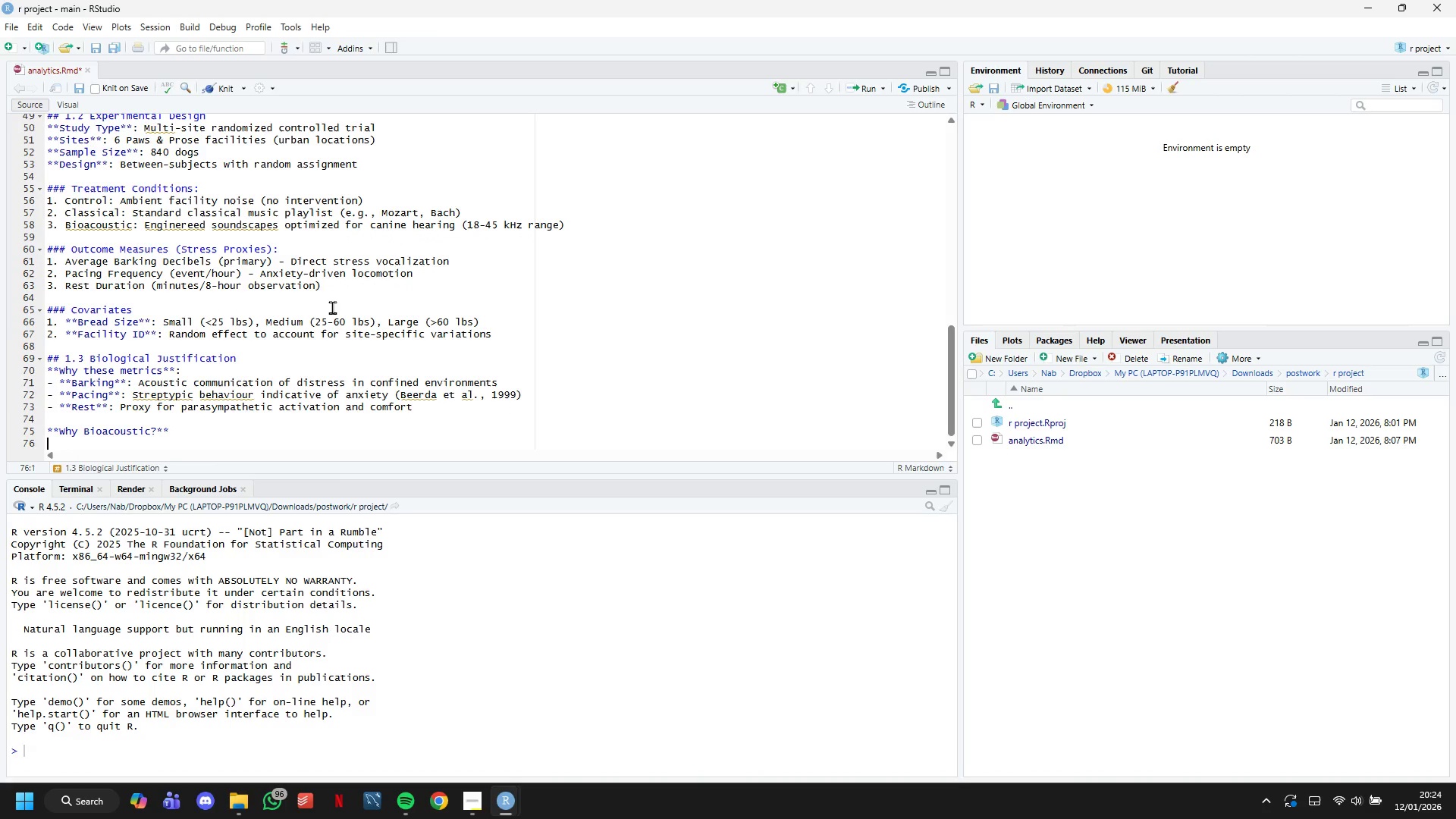 
type(DO)
key(Backspace)
type(ofe)
key(Backspace)
key(Backspace)
type(gs hear 40-60 KHz)
 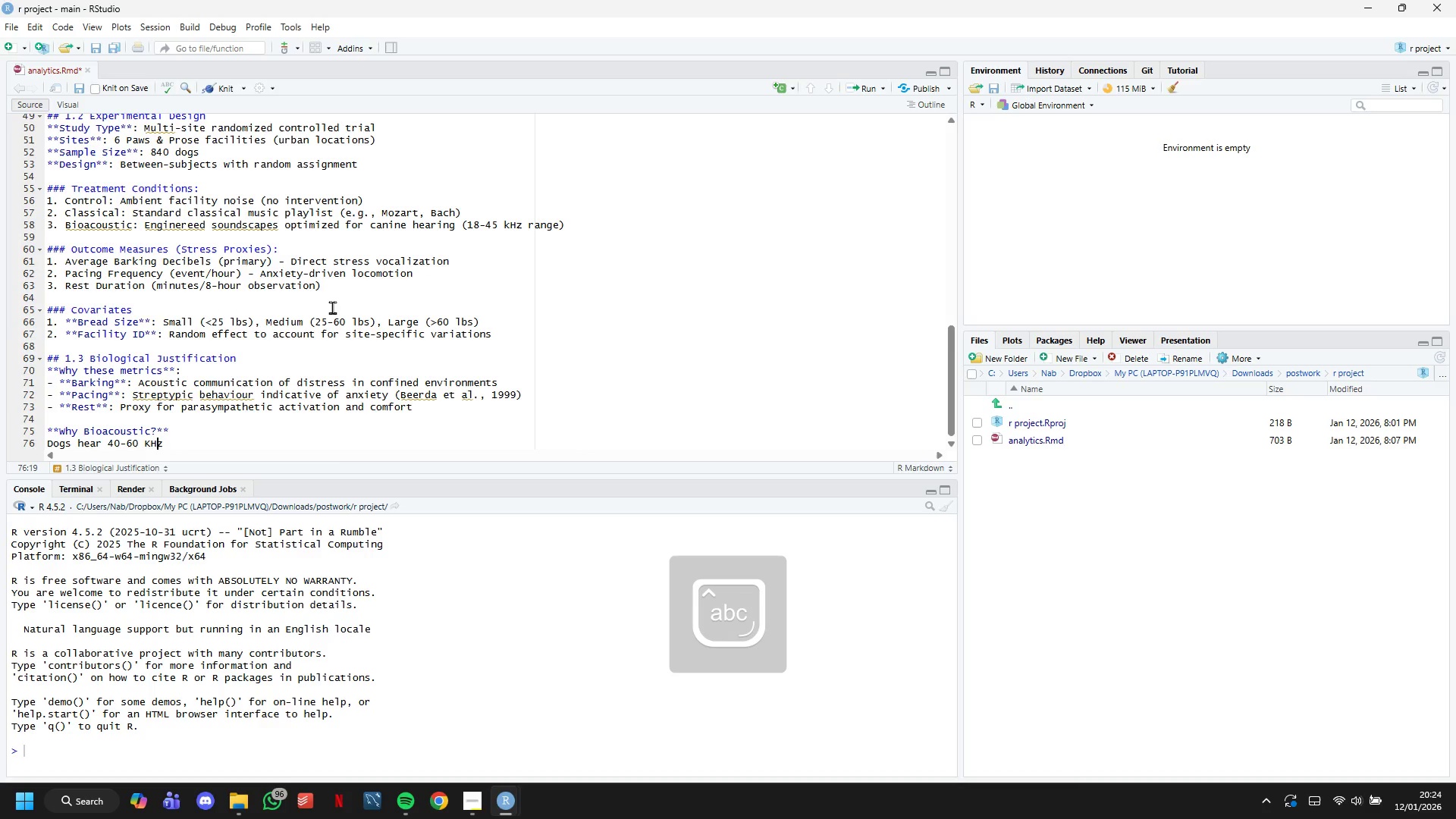 
key(ArrowLeft)
 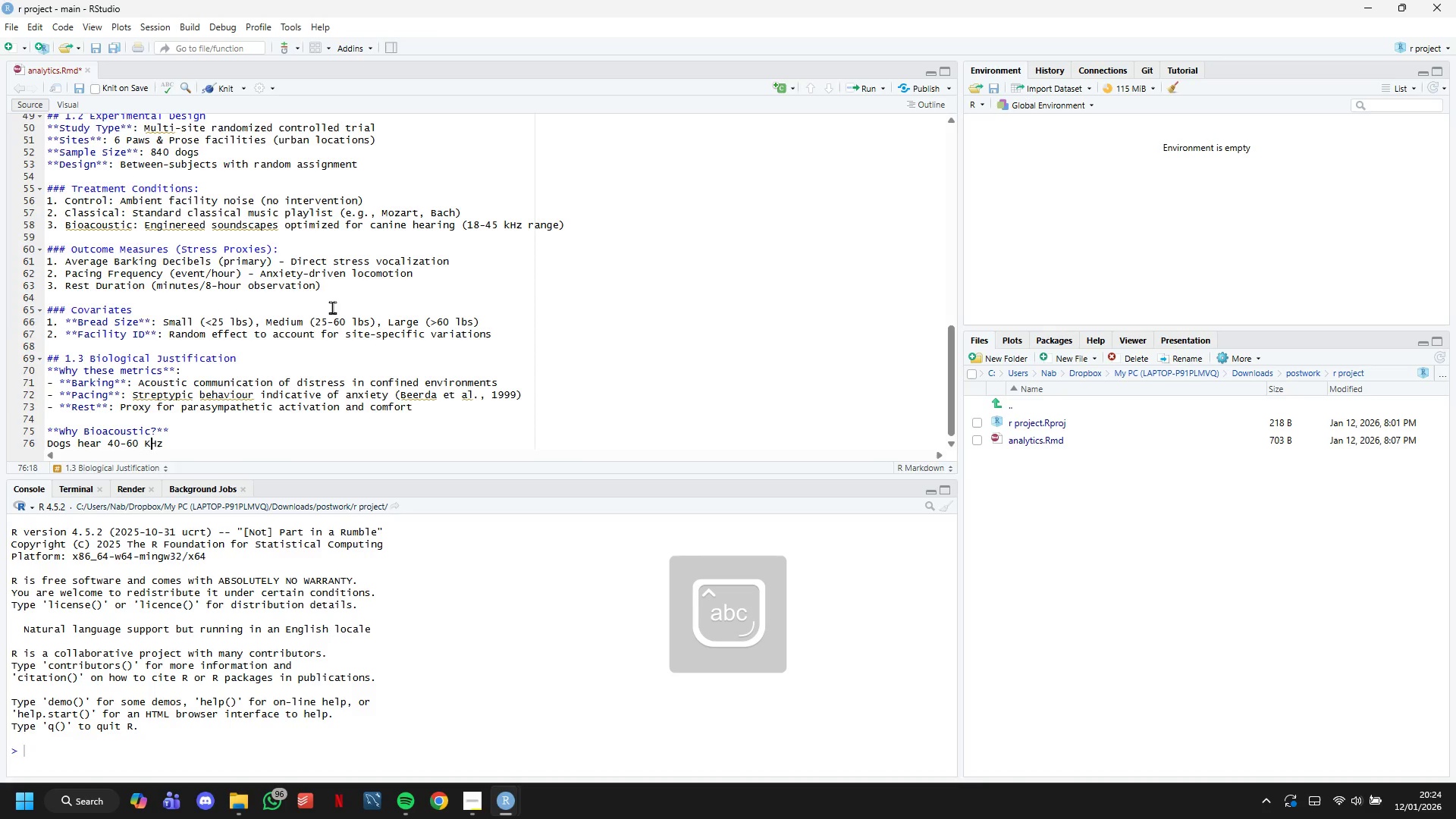 
key(ArrowLeft)
 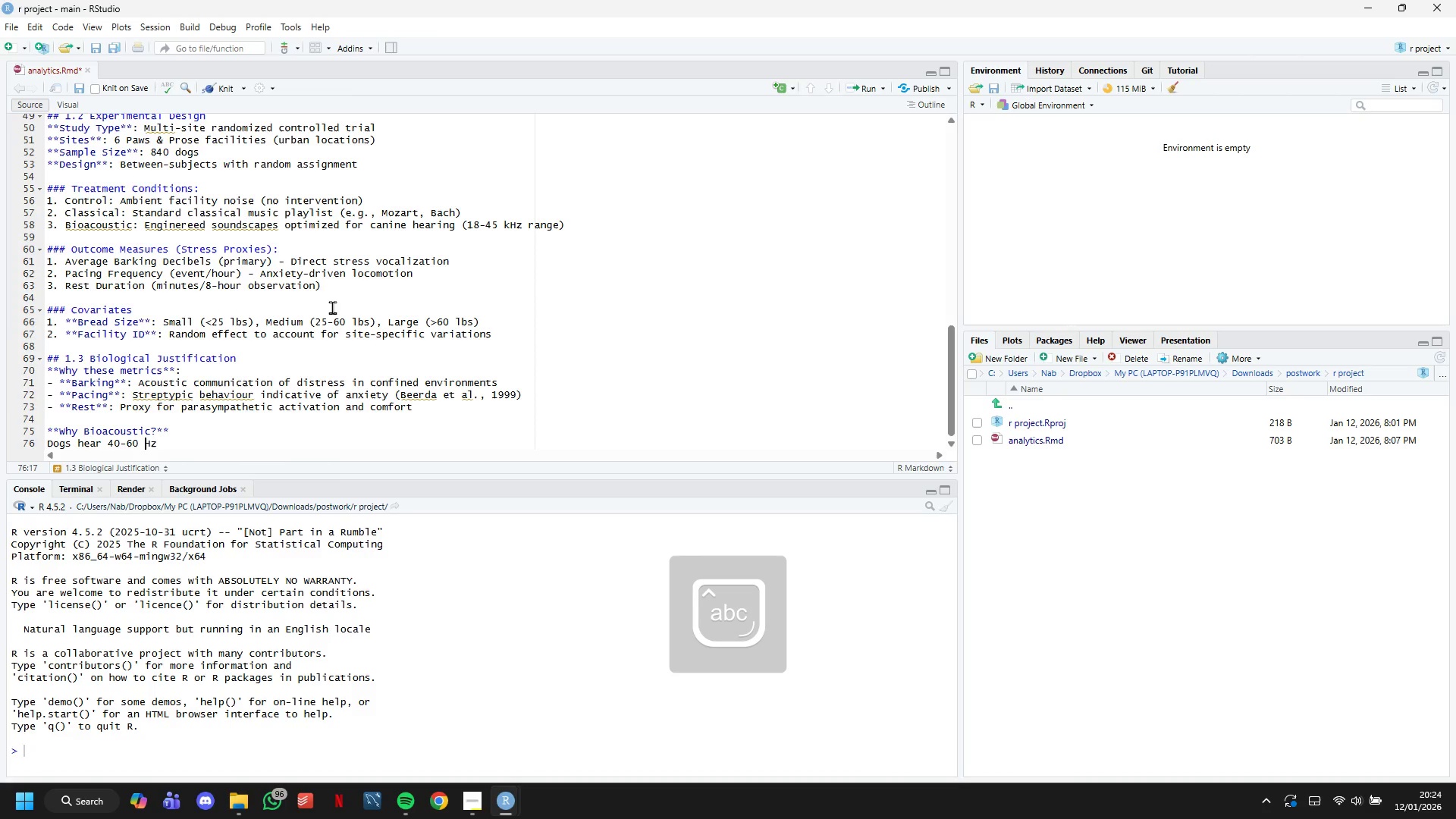 
key(Backspace)
 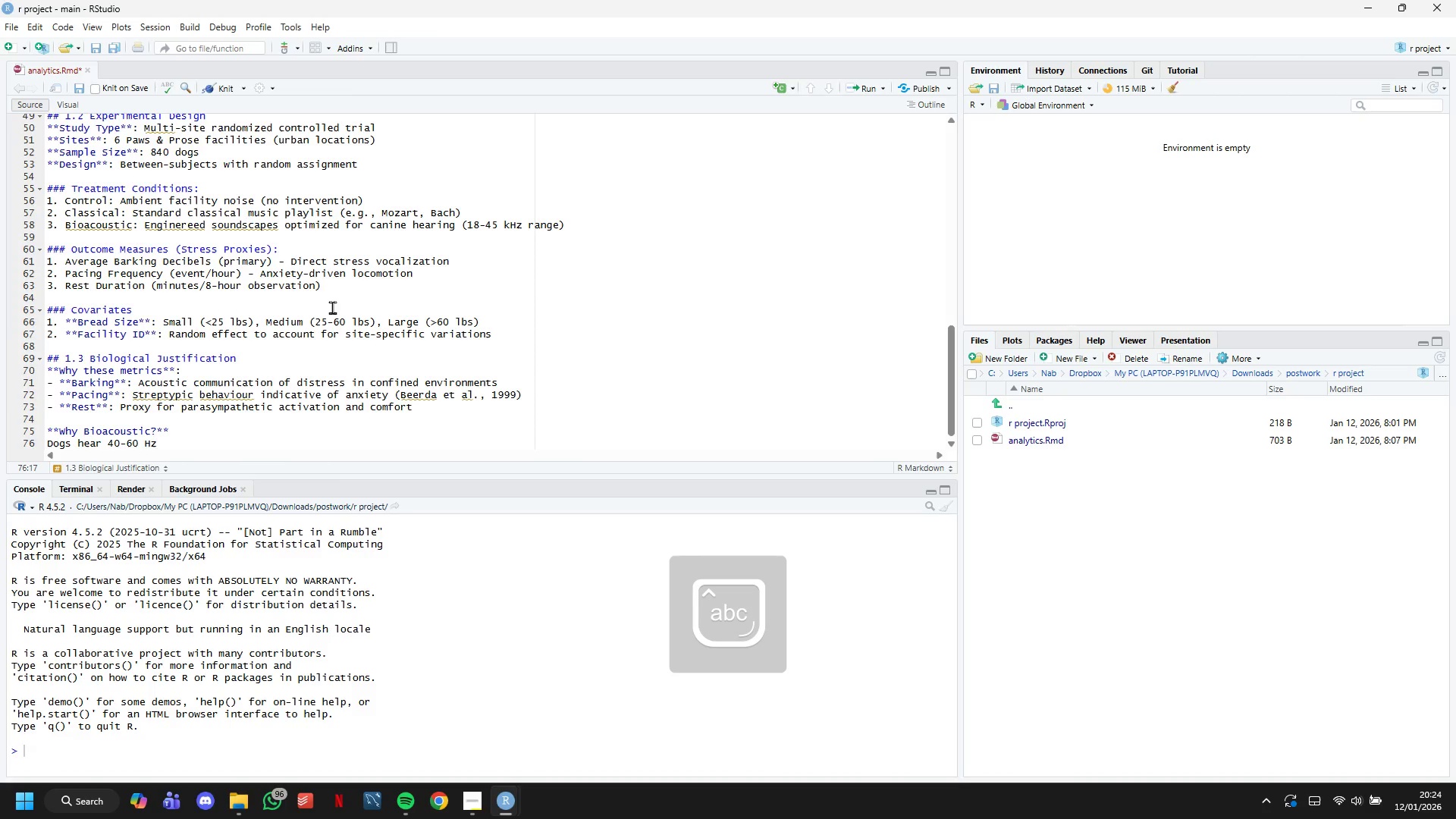 
key(K)
 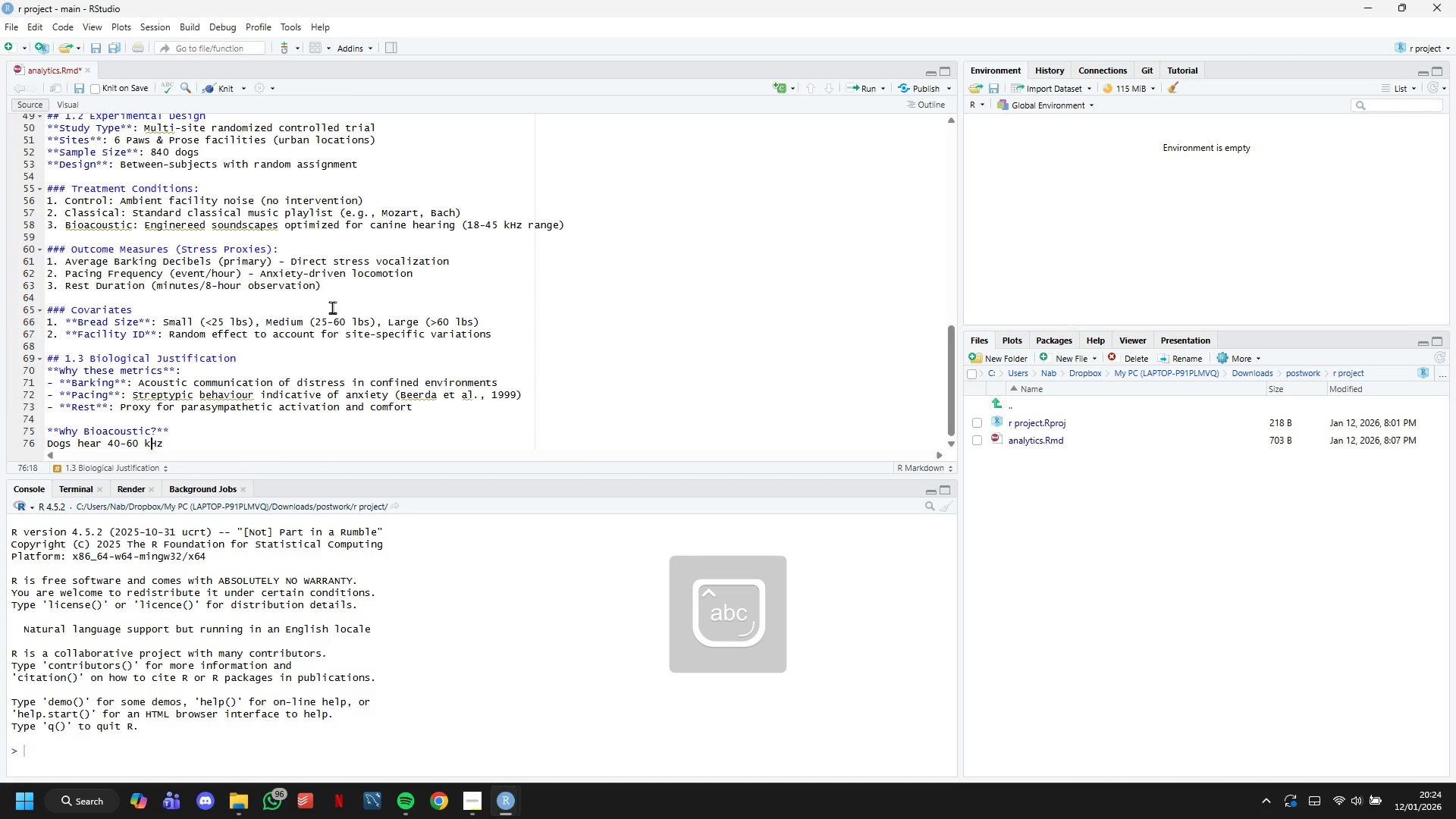 
key(ArrowRight)
 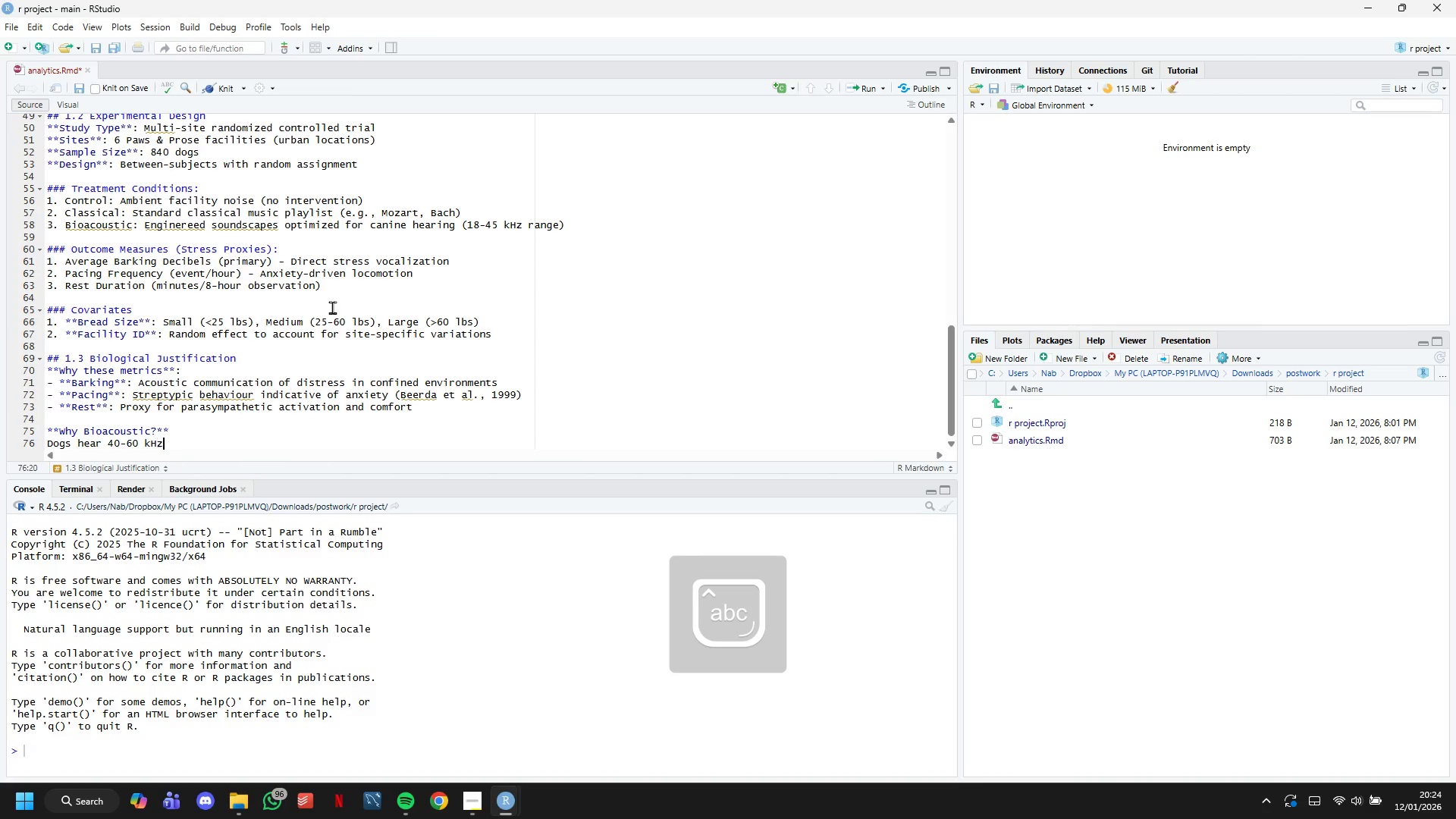 
key(ArrowRight)
 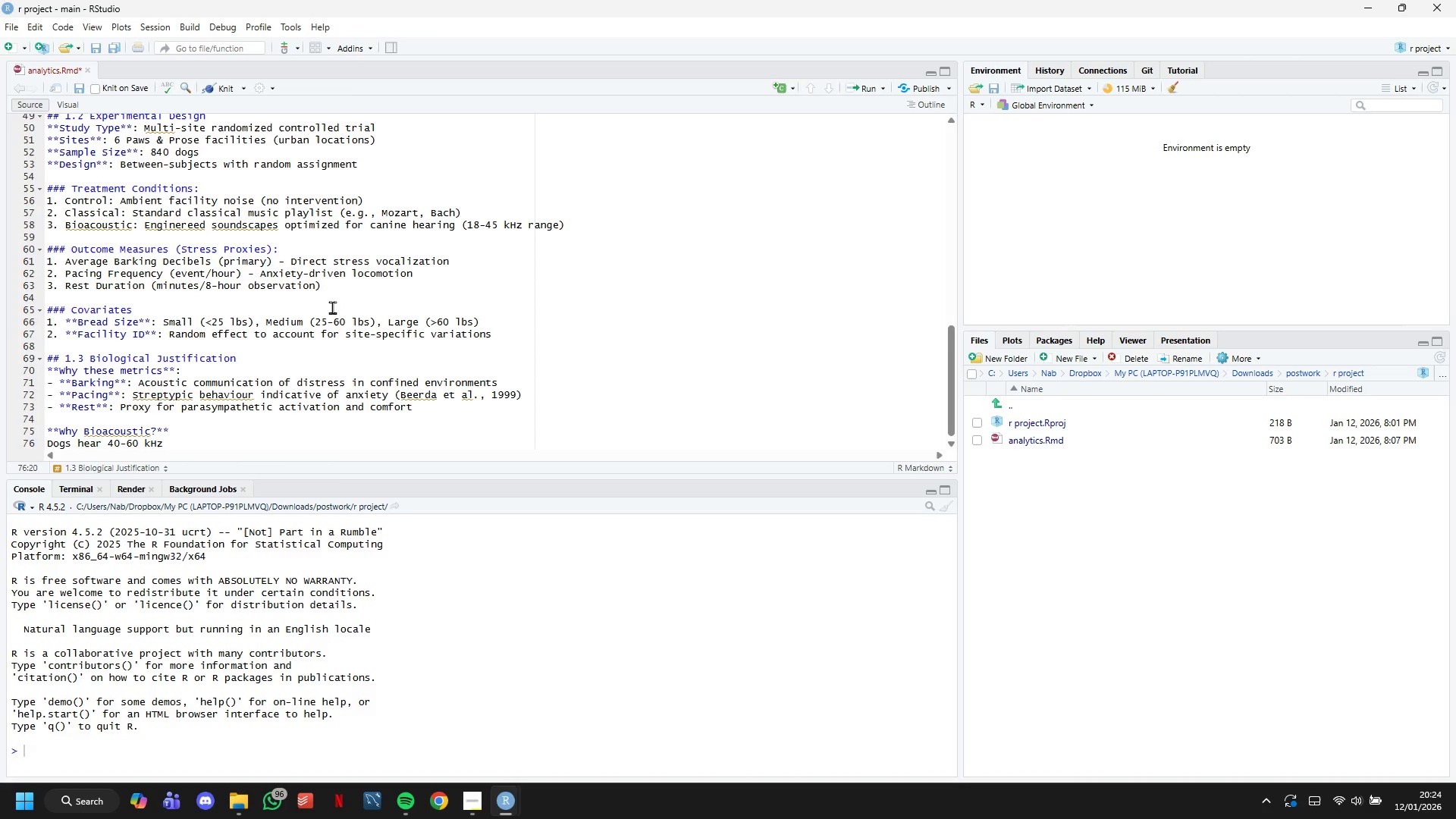 
type( (vs. human 20 kHz)
 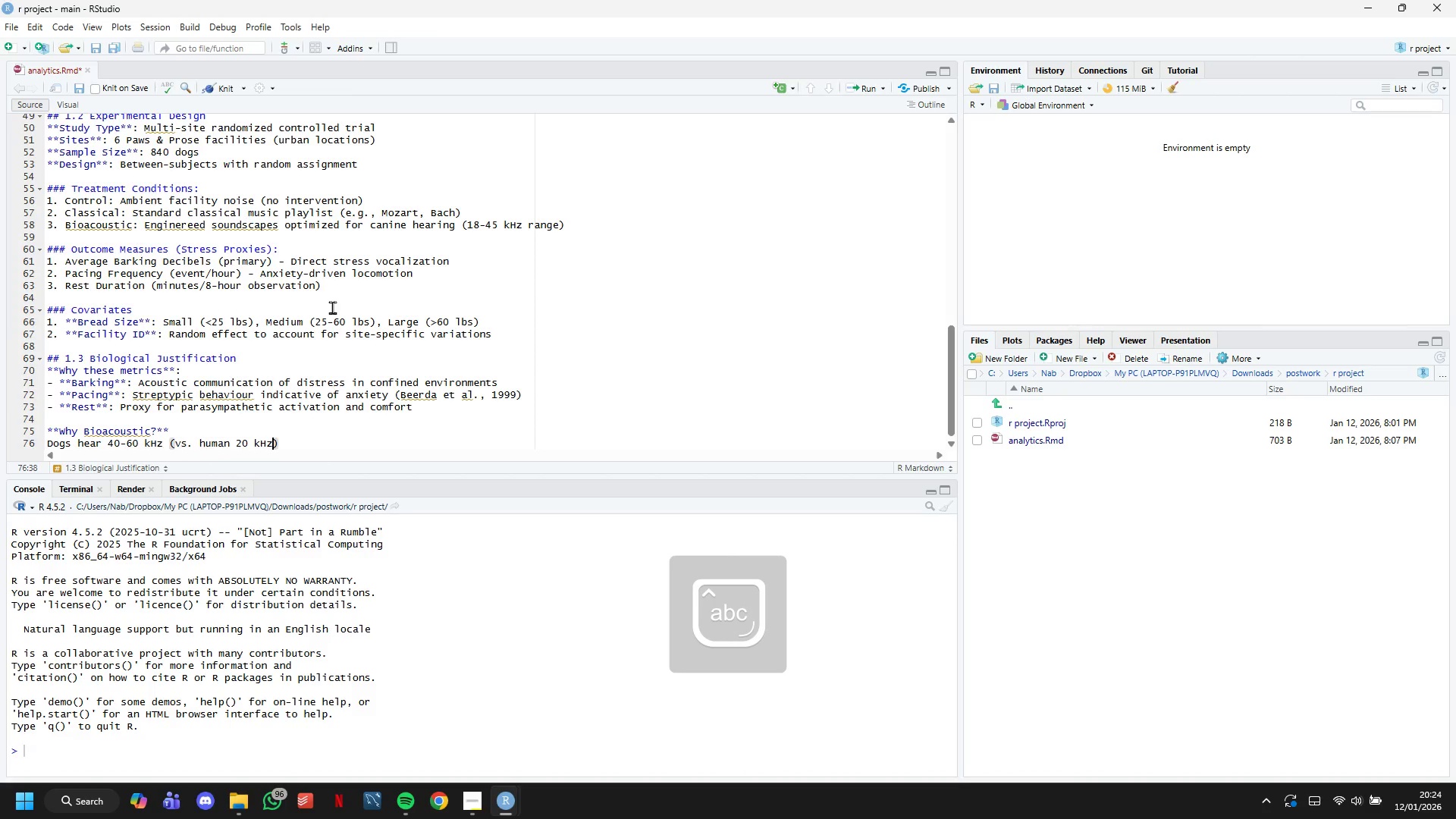 
key(ArrowRight)
 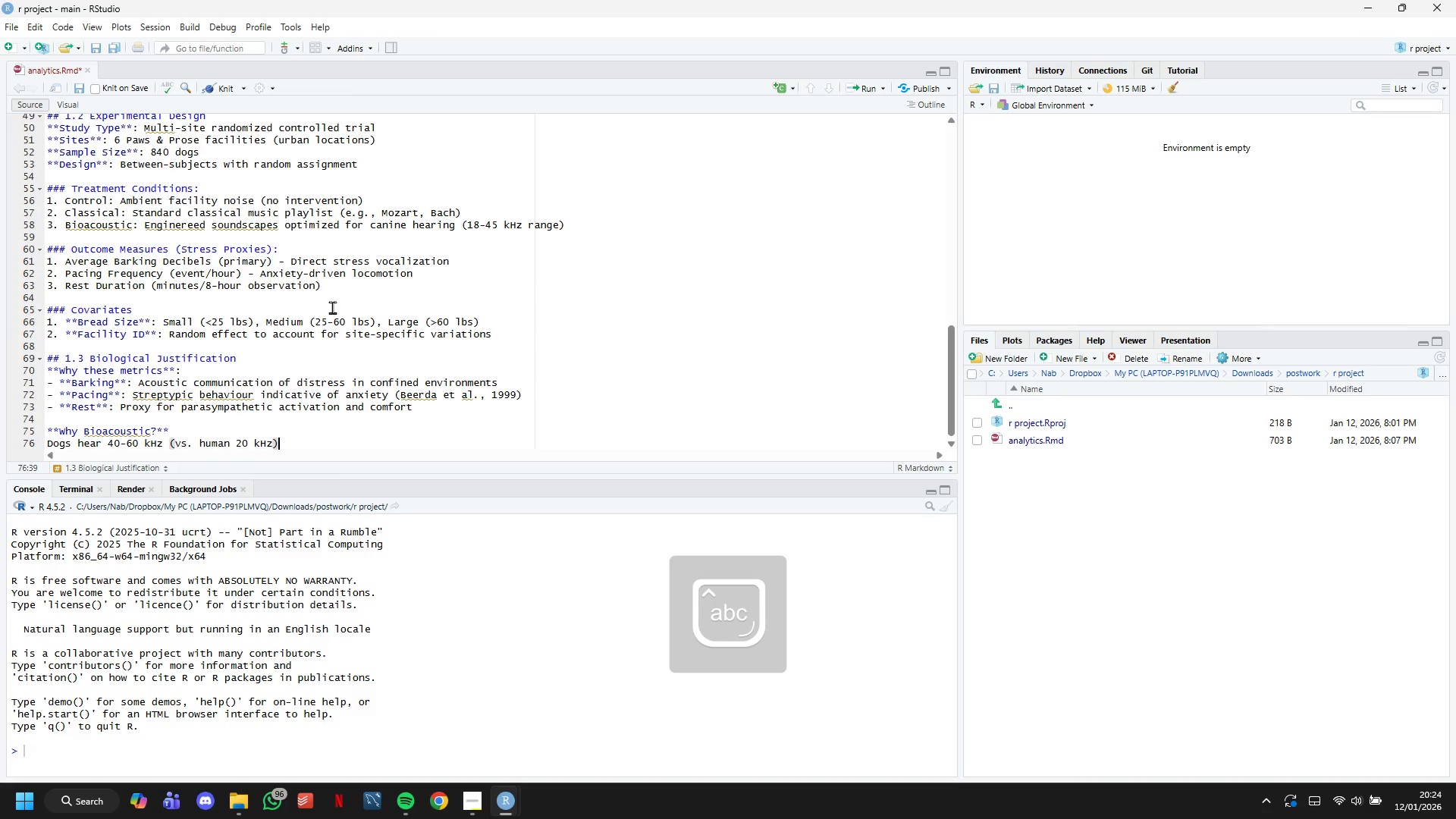 
type(. Bioacoustic soundsa)
key(Backspace)
type(caoes i)
key(Backspace)
key(Backspace)
key(Backspace)
key(Backspace)
key(Backspace)
type(pes ic)
key(Backspace)
type(ncorporate:)
 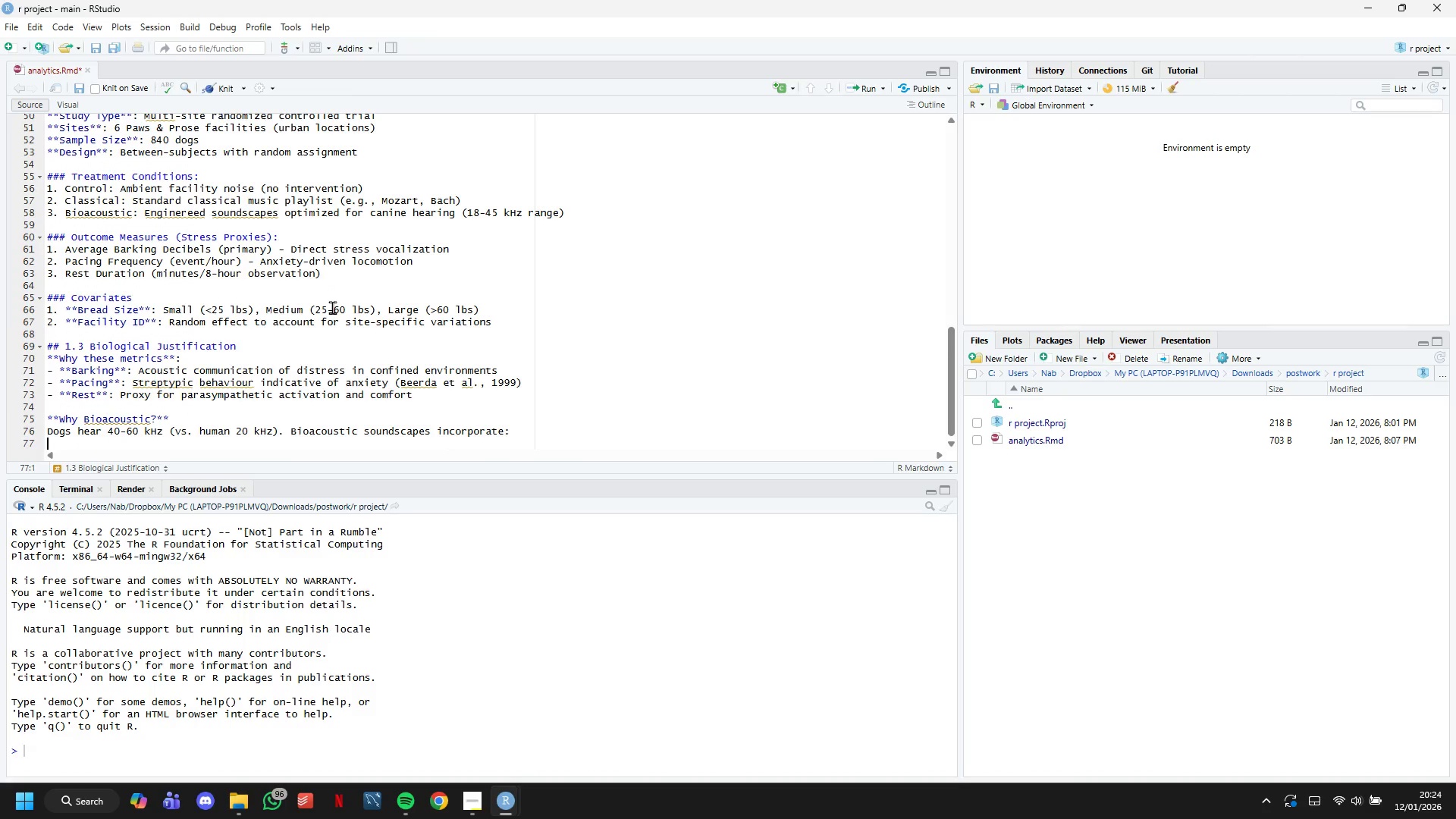 
 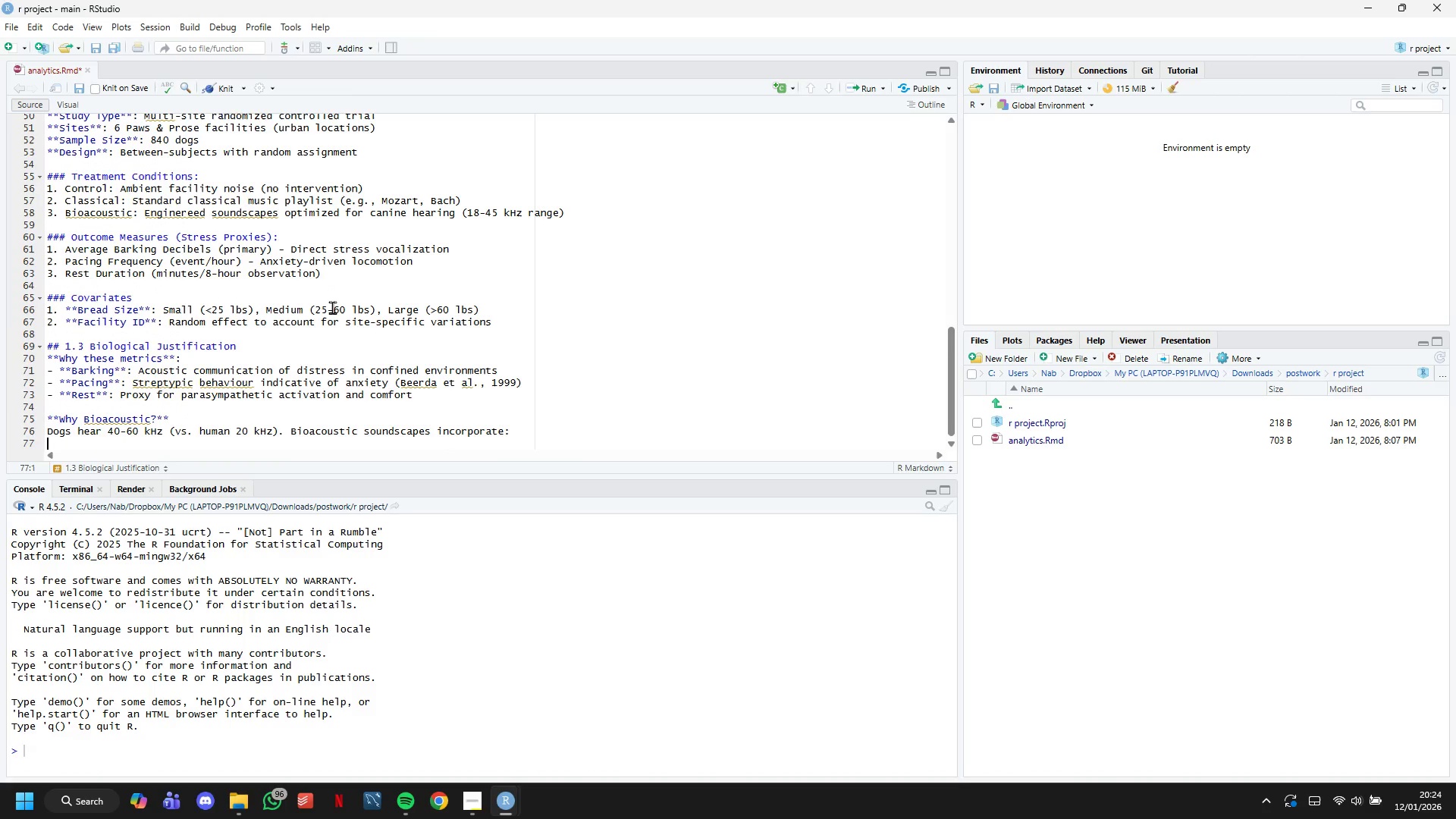 
key(Enter)
 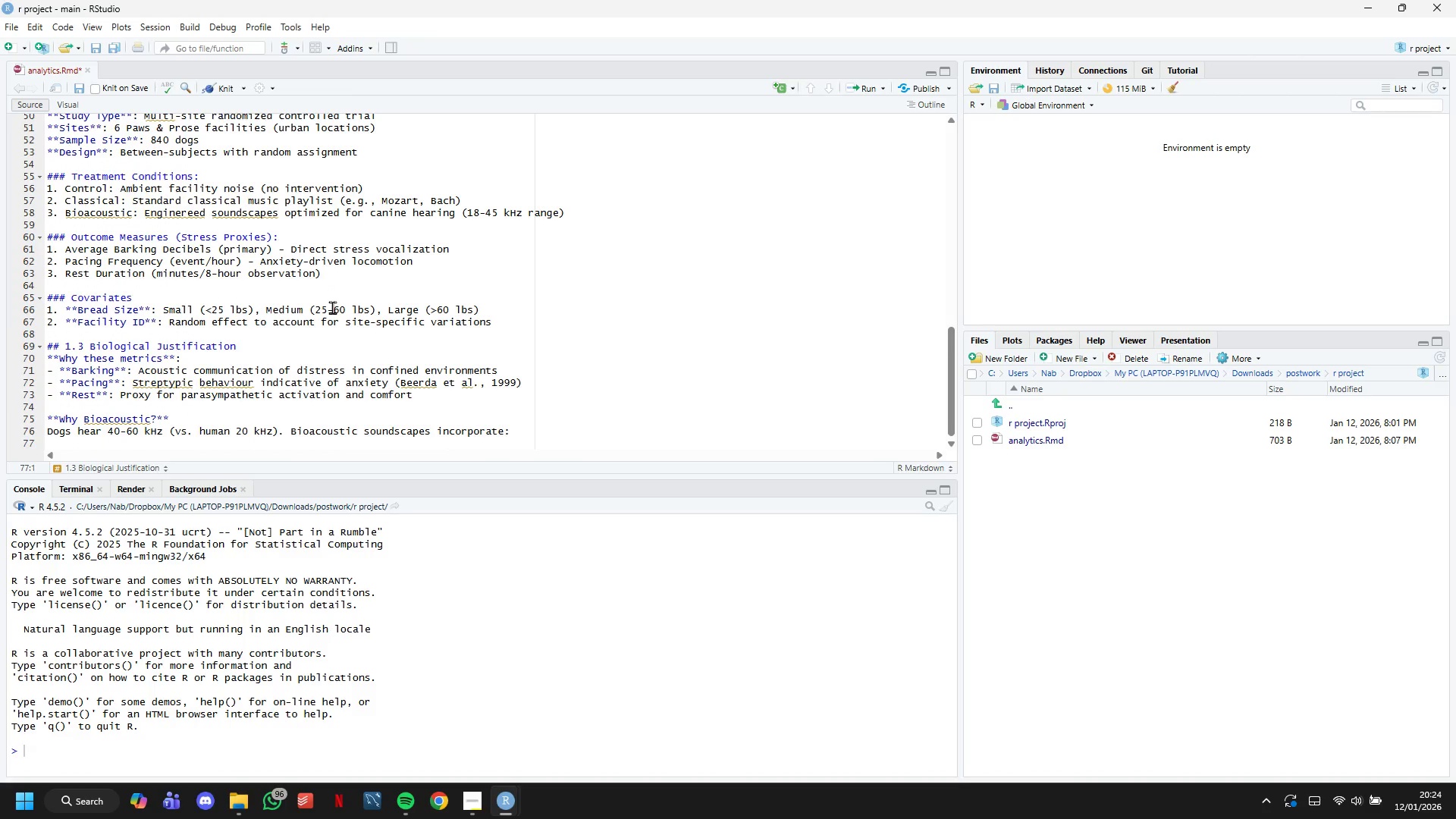 
type(- ow-)
key(Backspace)
key(Backspace)
key(Backspace)
key(Backspace)
type(Low-frequeny rumbles (calming maternal assoca)
key(Backspace)
type(iations)
 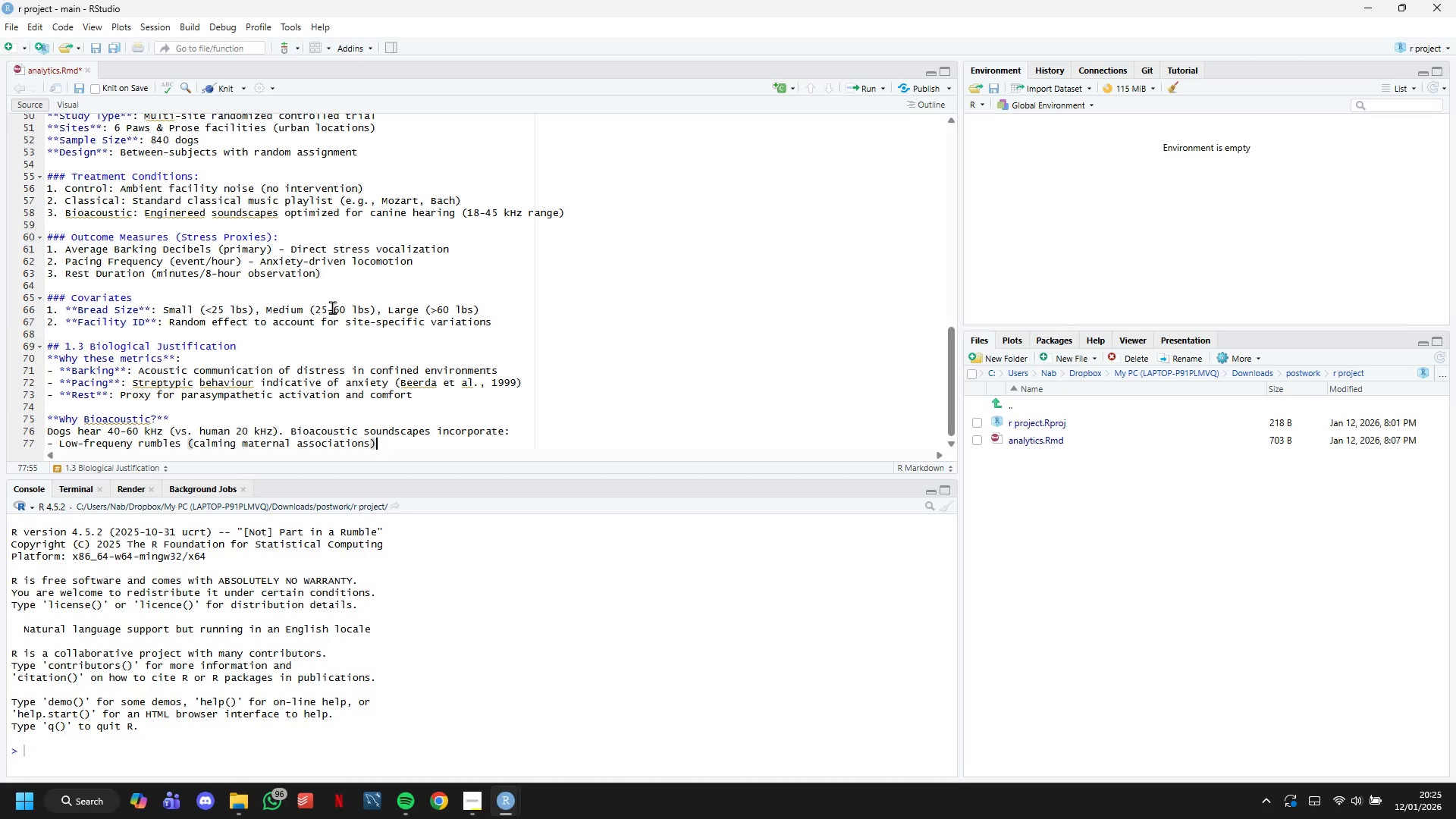 
hold_key(key=K, duration=23.2)
 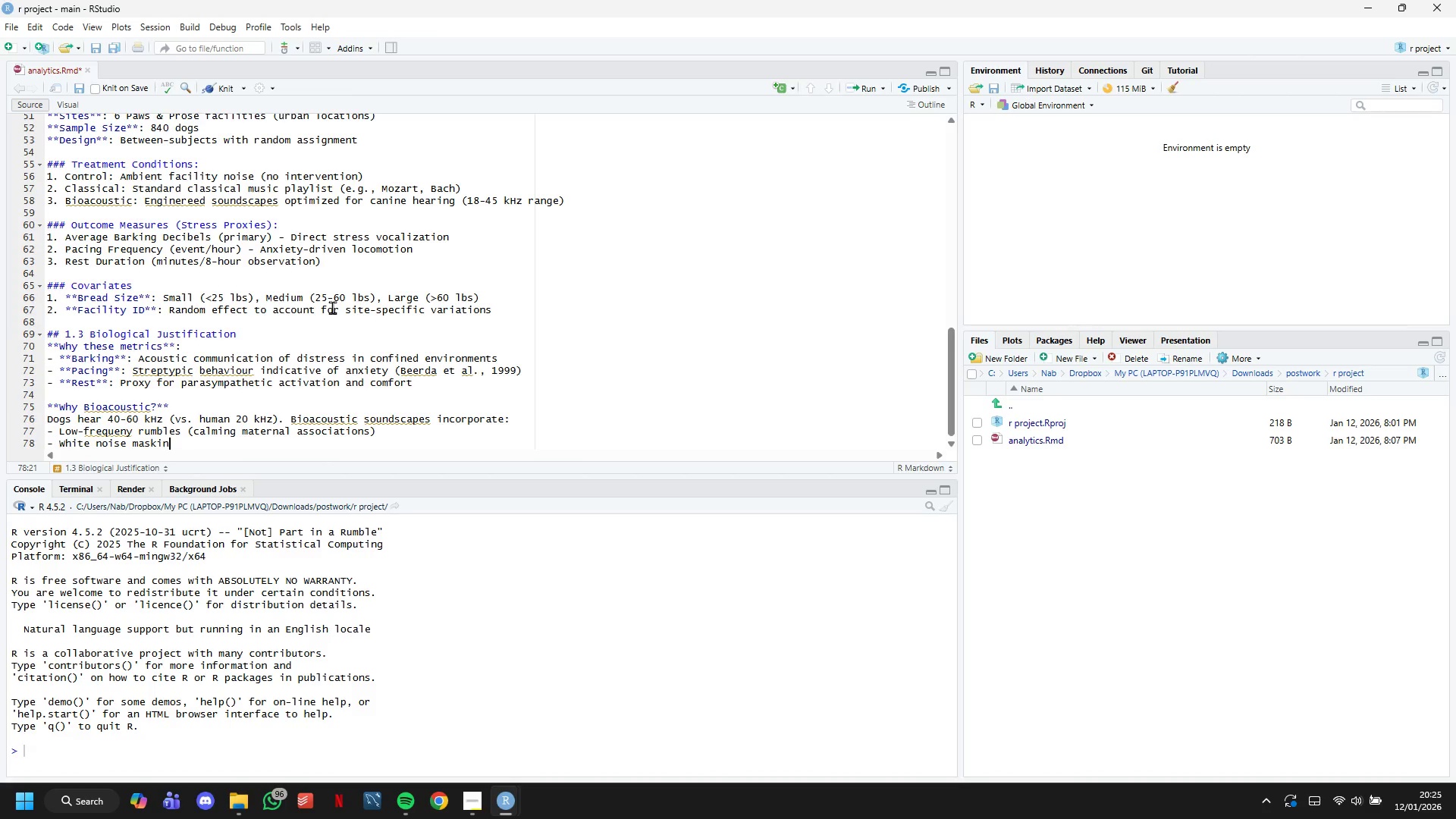 
key(ArrowRight)
 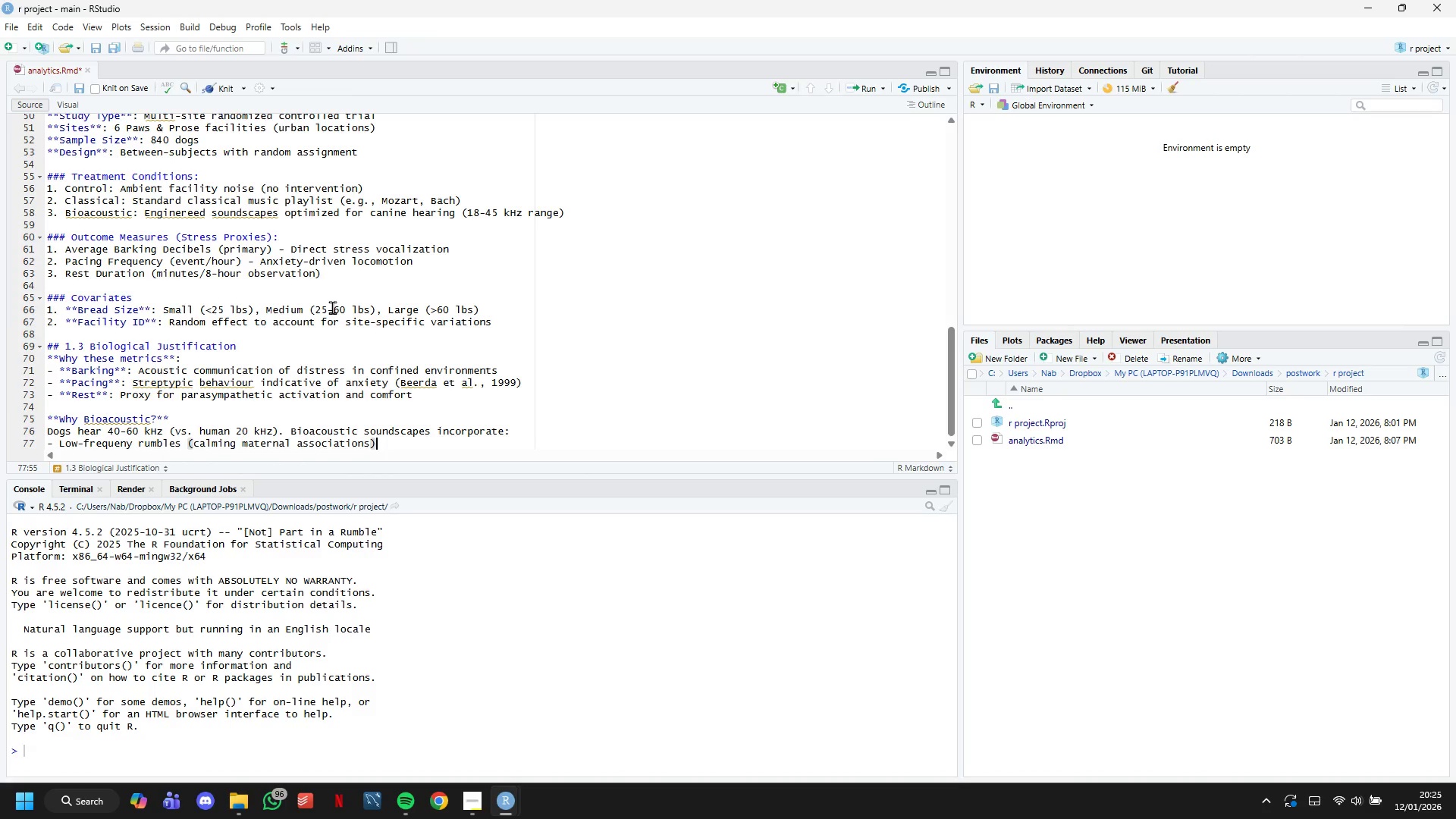 
key(Enter)
 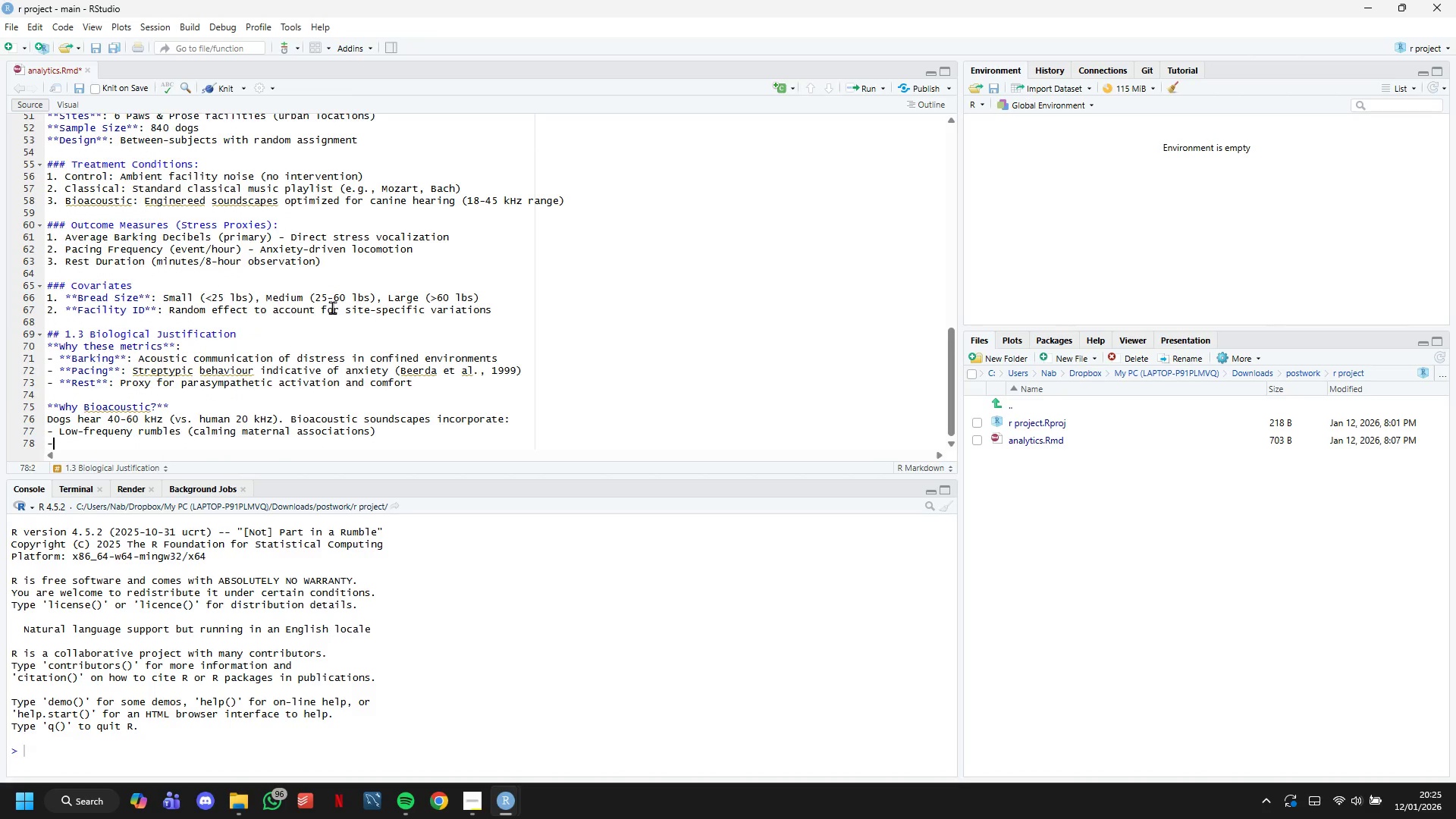 
type(- White noise masing (reduces stat)
key(Backspace)
type(rtle responses)
 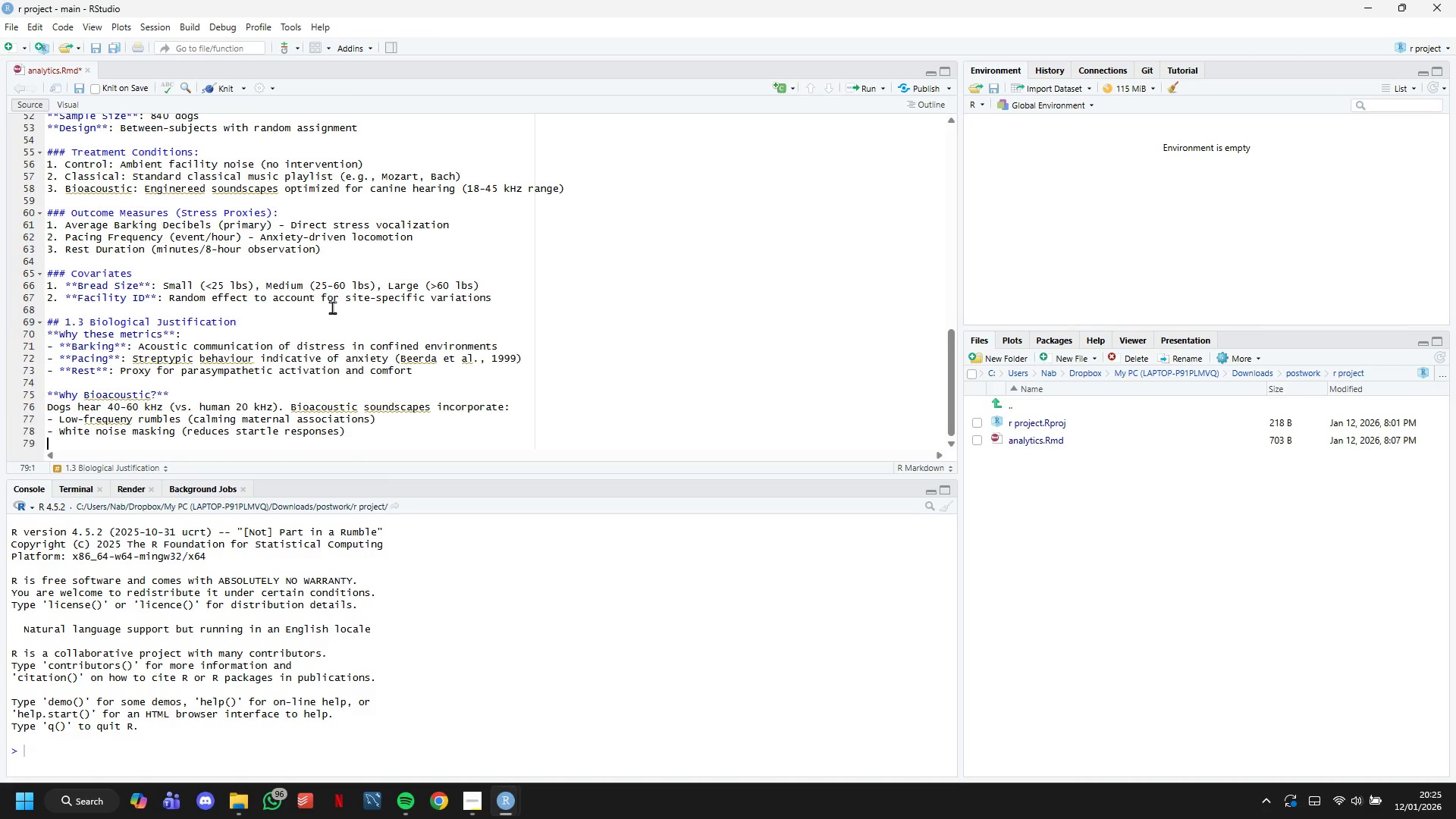 
 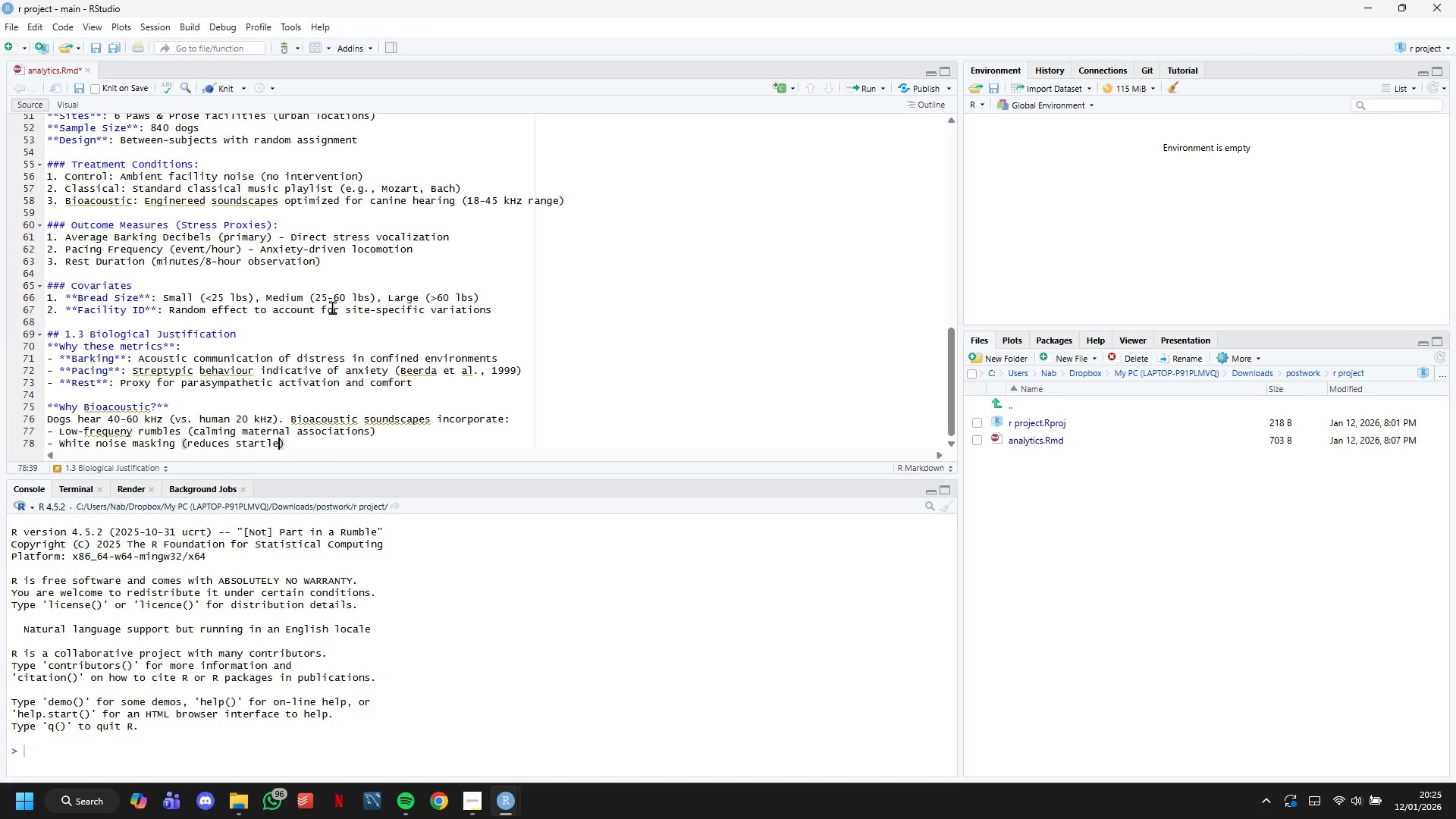 
key(ArrowRight)
 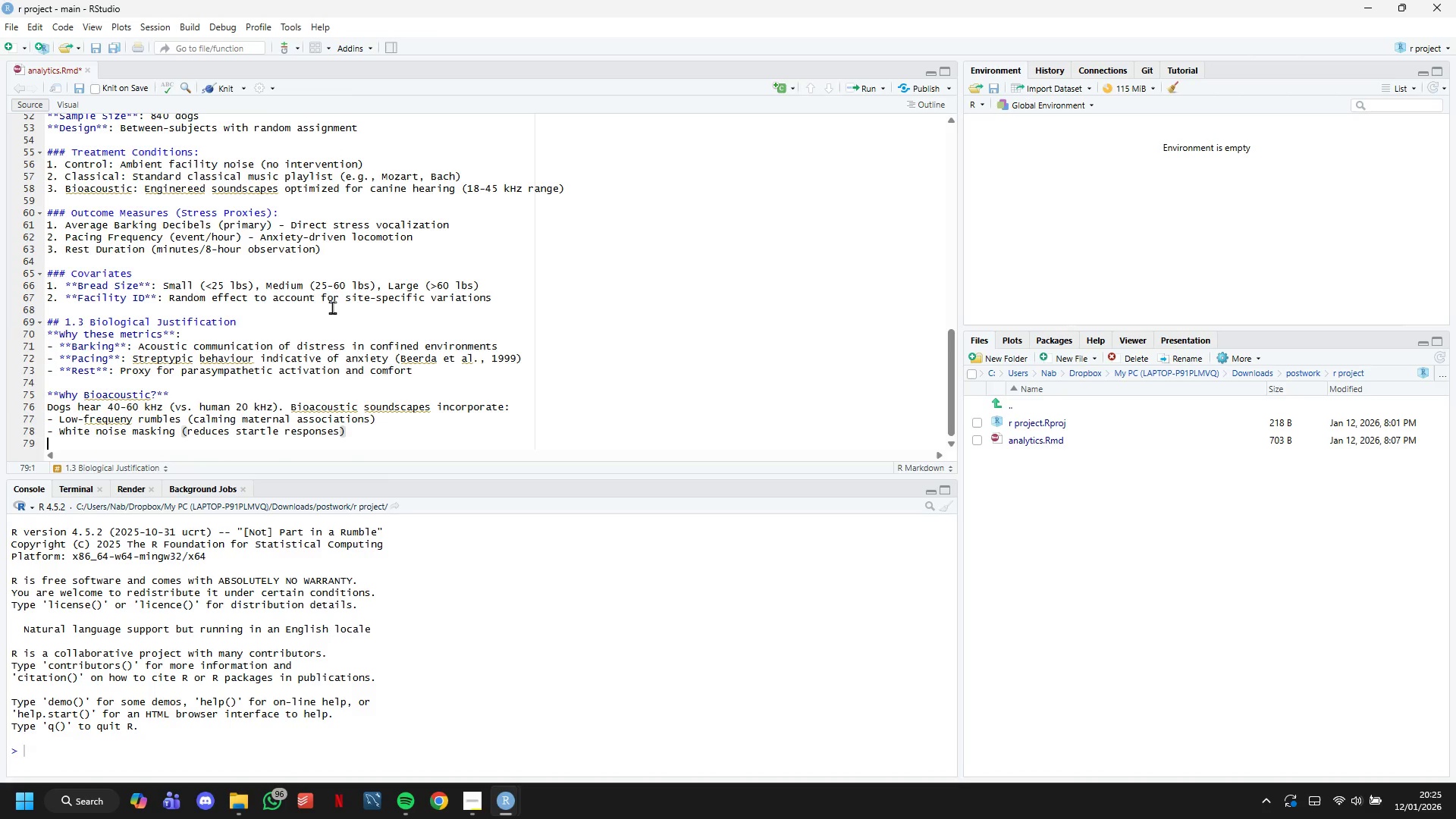 
key(Enter)
 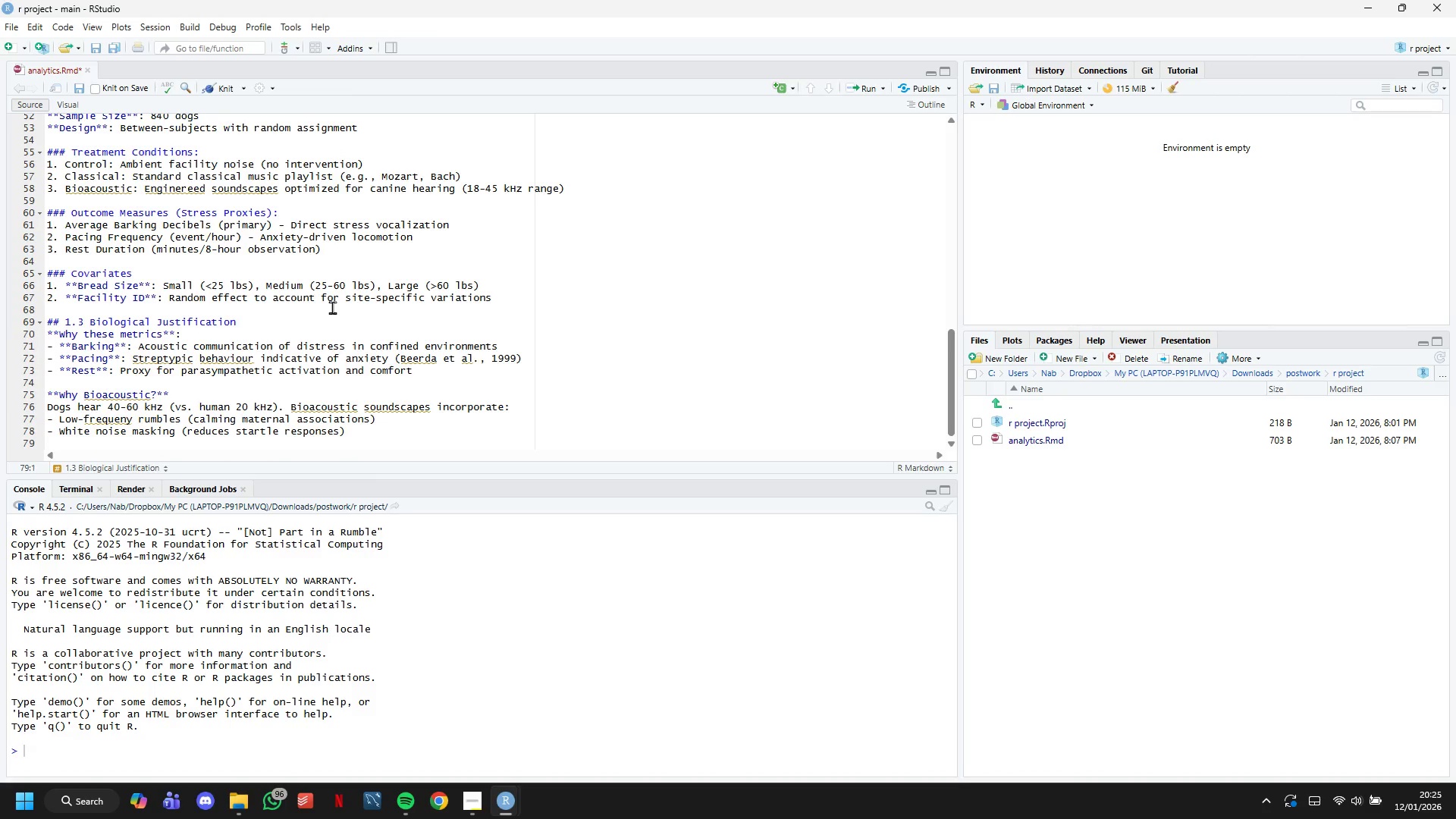 
type(- Rhythmic patterns (entertaiment to resting e)
key(Backspace)
type(heart rate)
 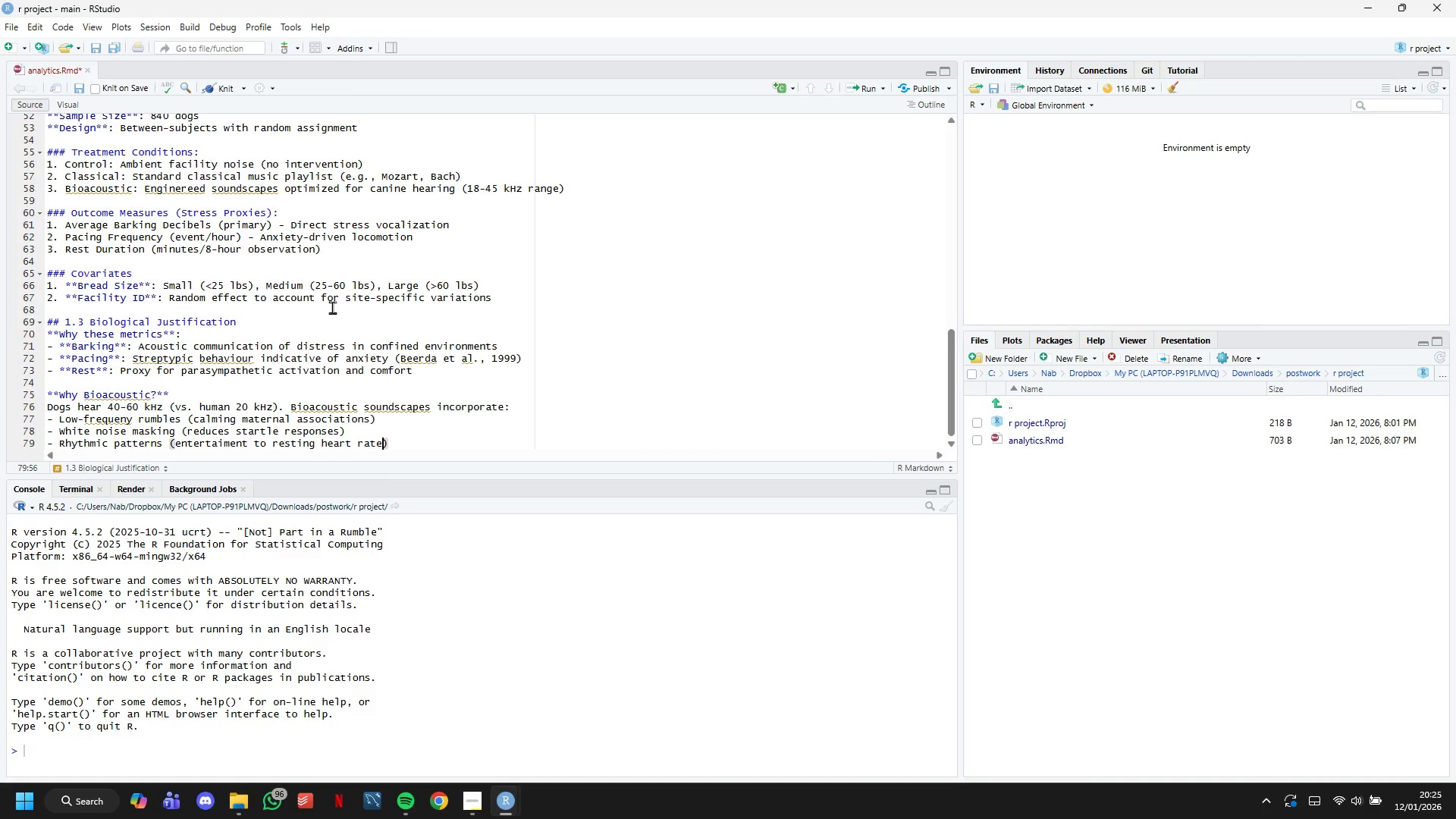 
key(ArrowRight)
 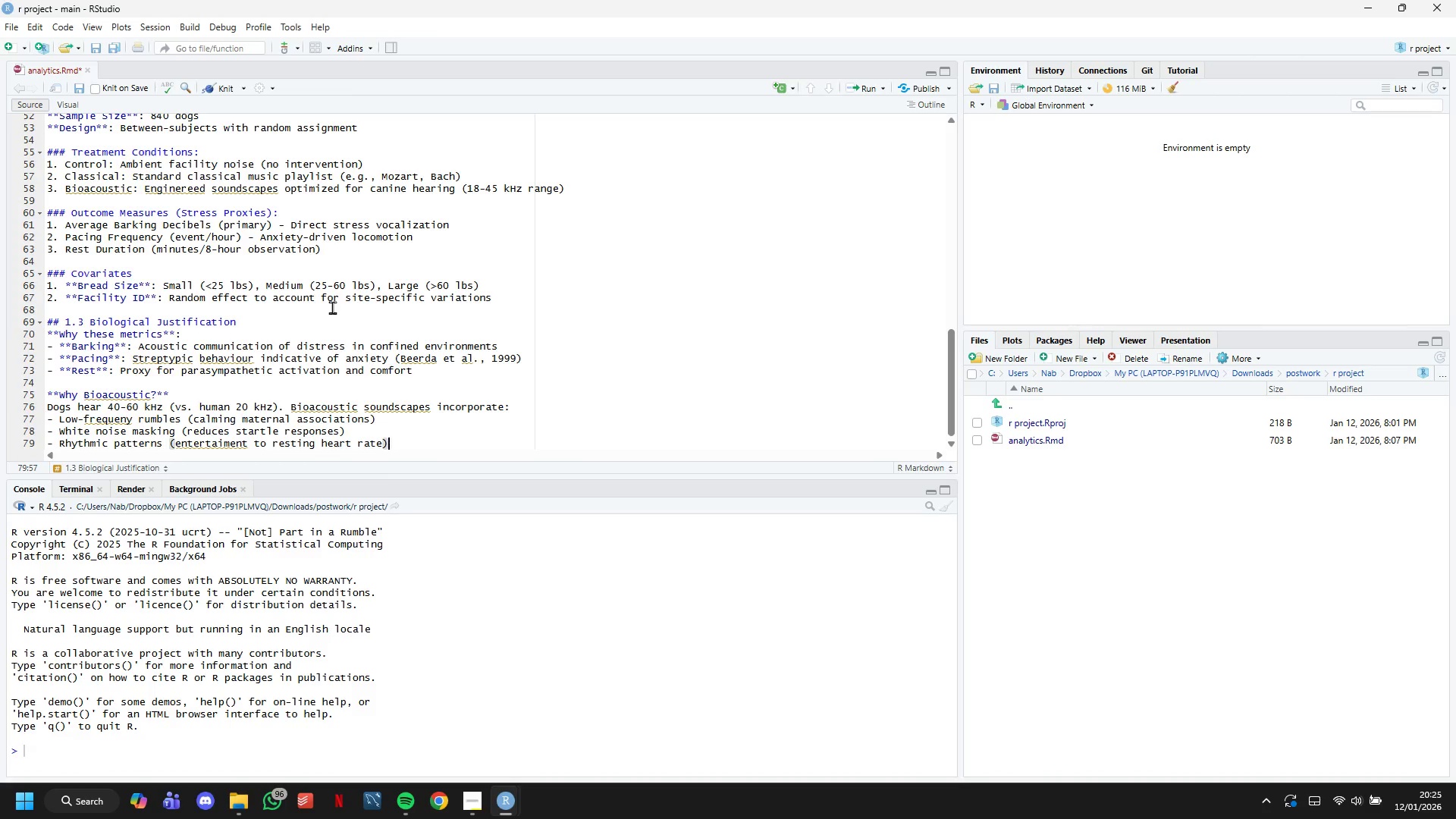 
key(Enter)
 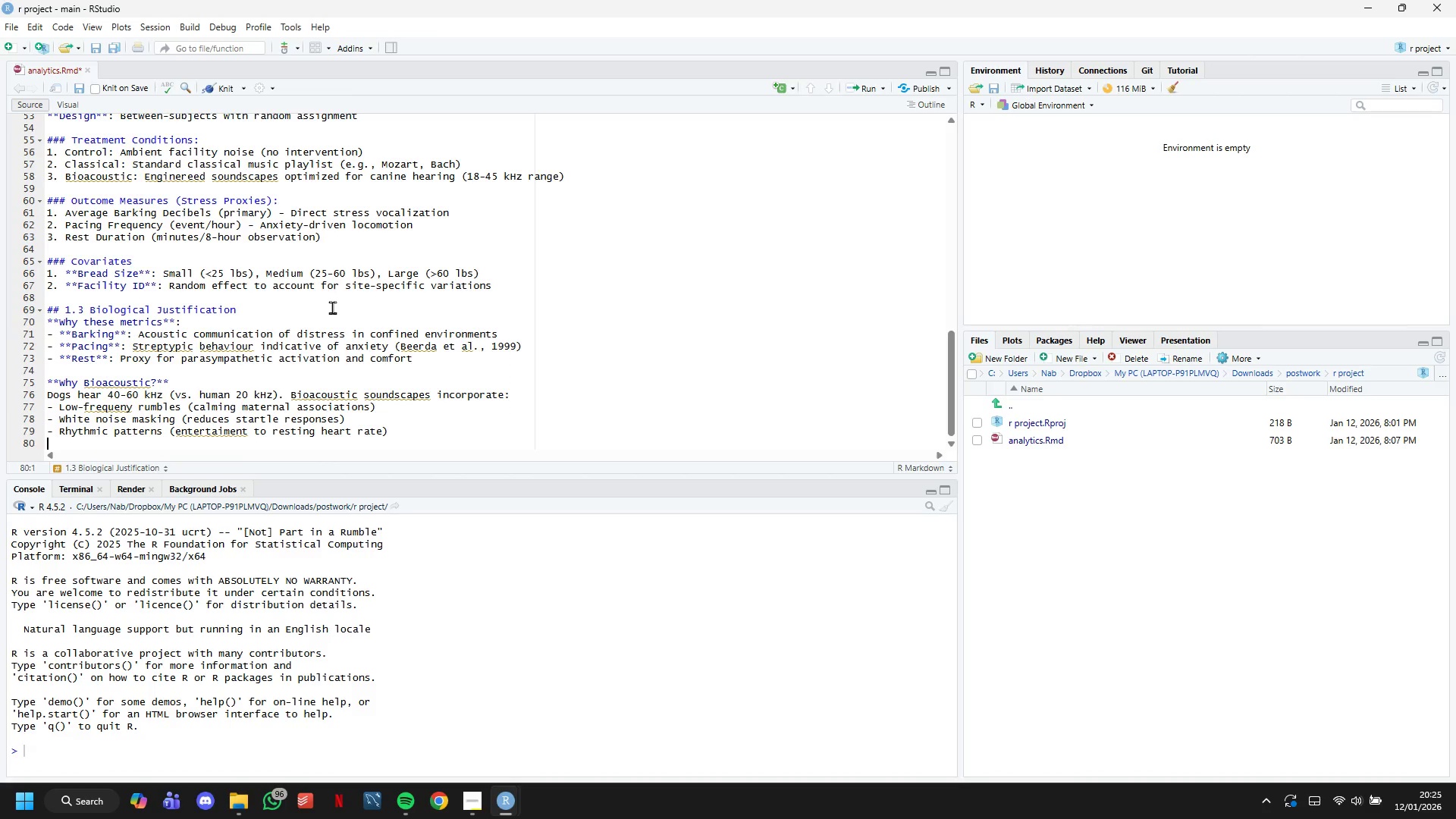 
key(Enter)
 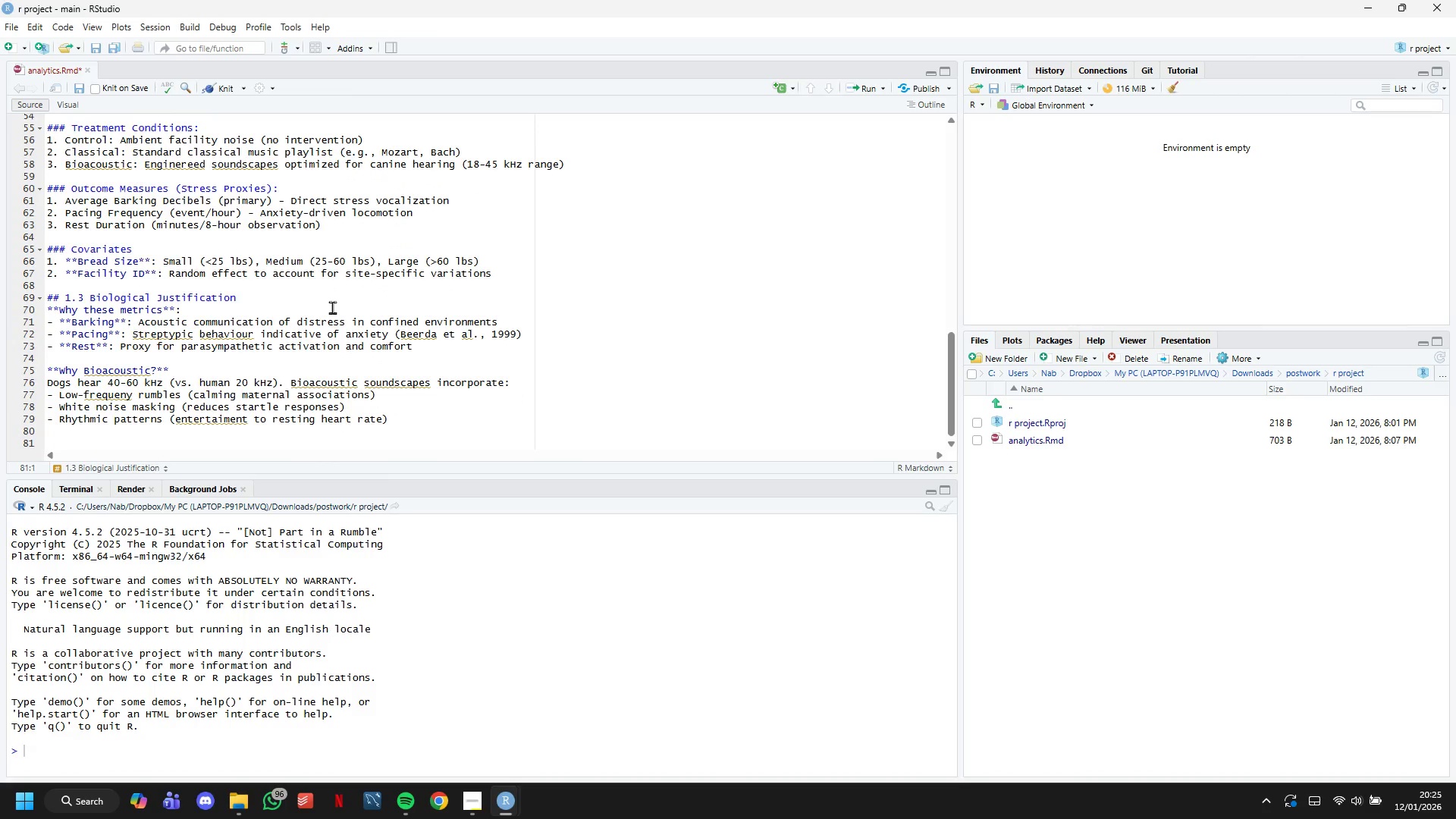 
key(Minus)
 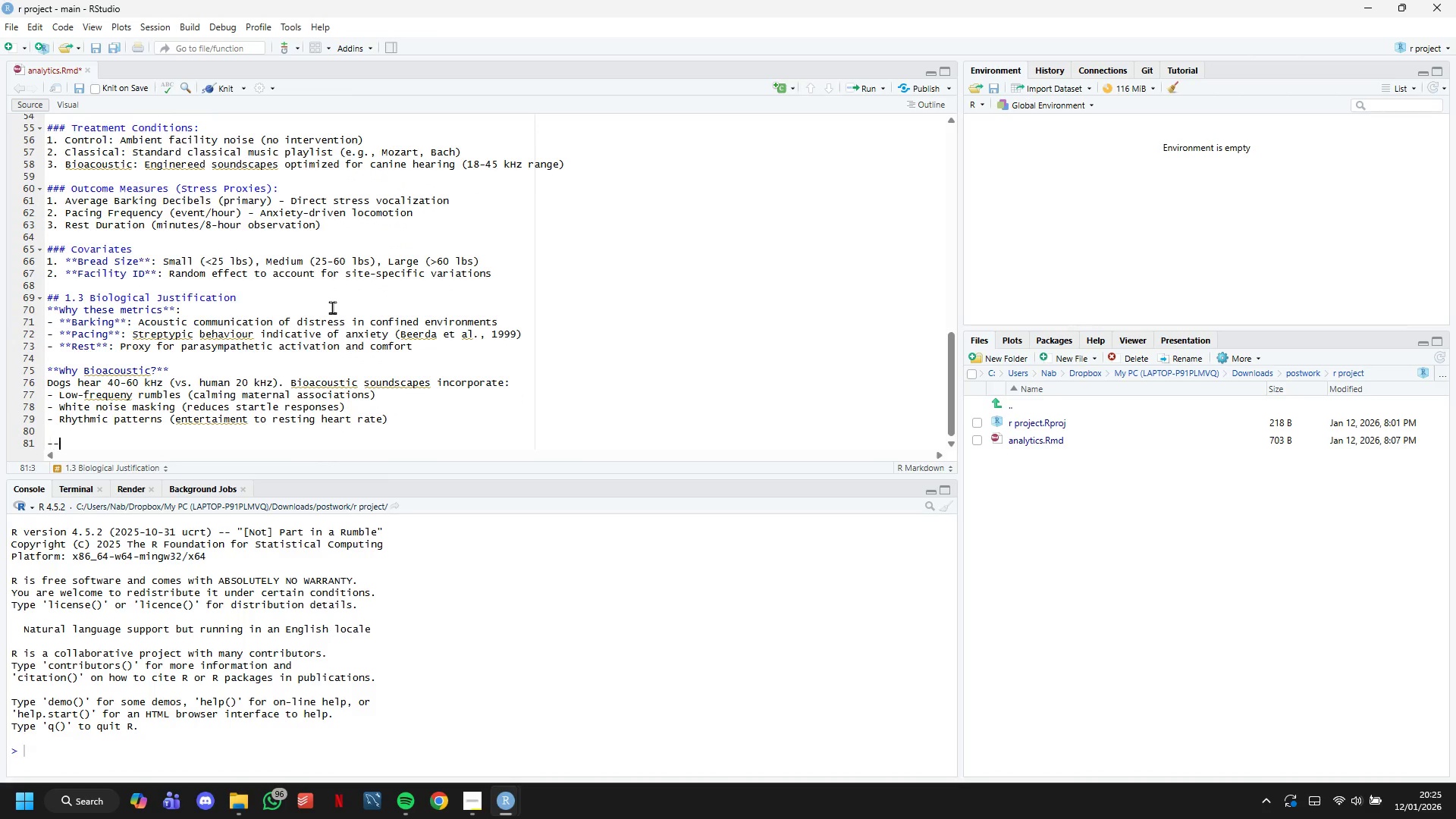 
key(Minus)
 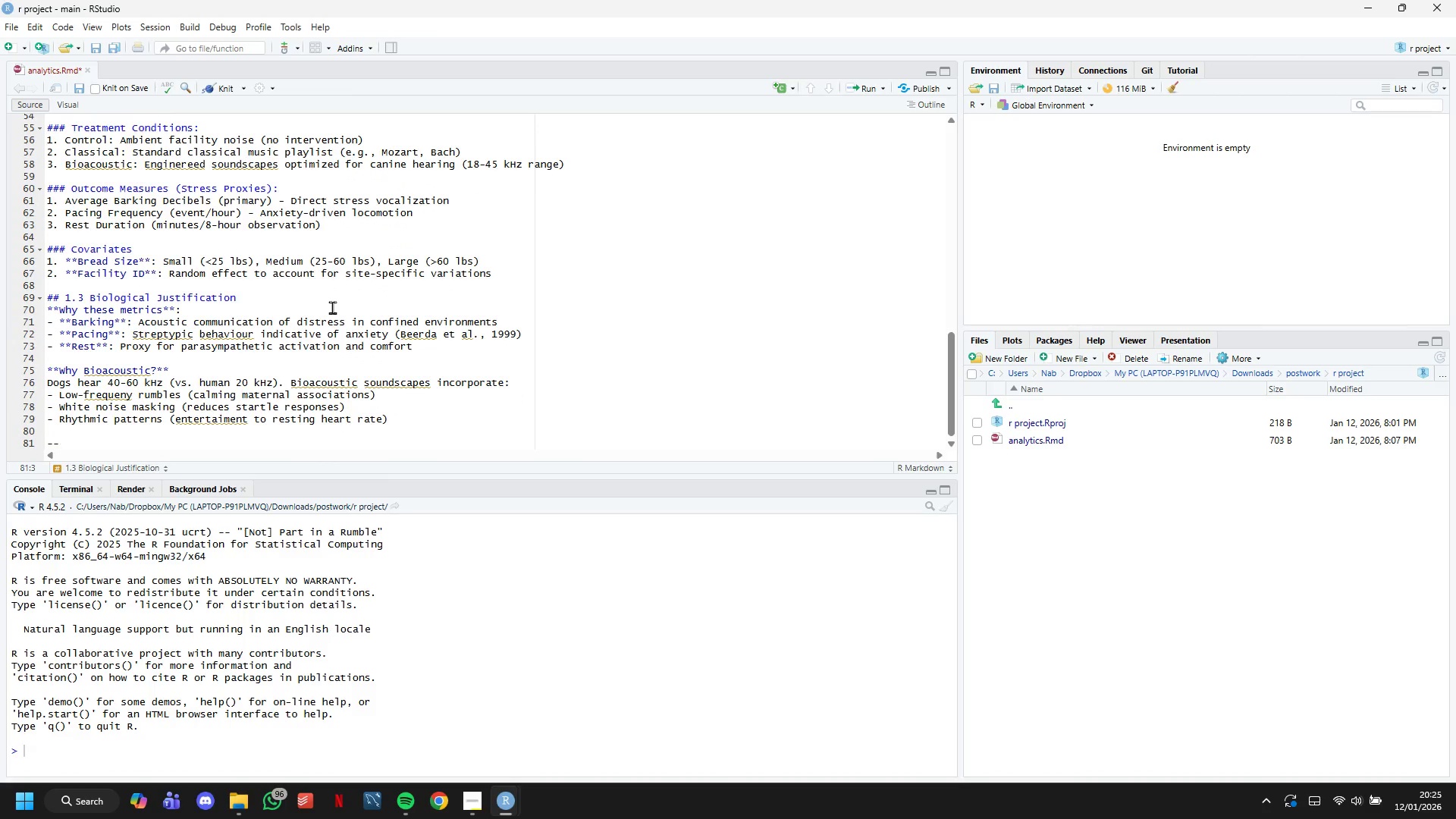 
key(Minus)
 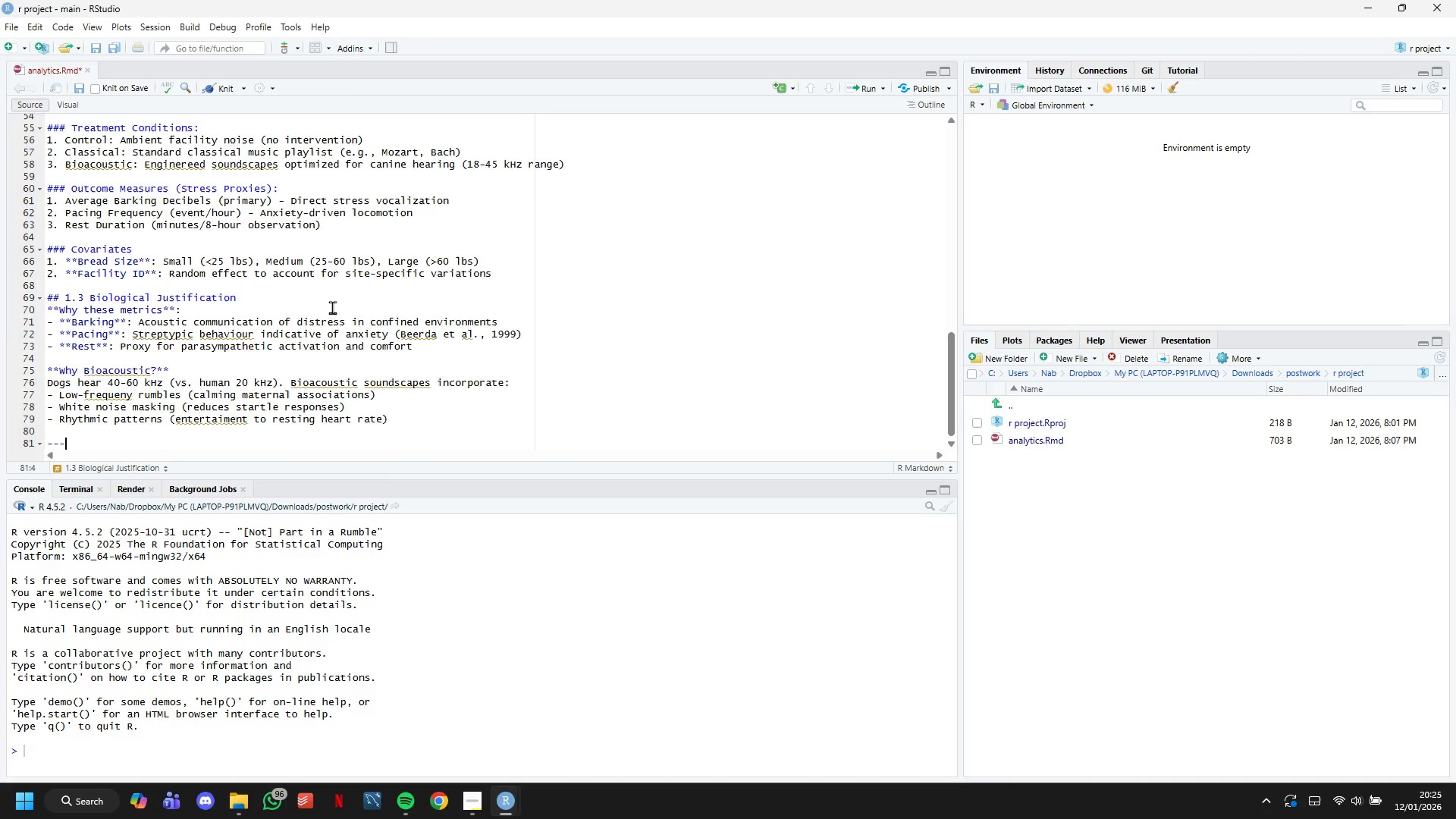 
key(Enter)
 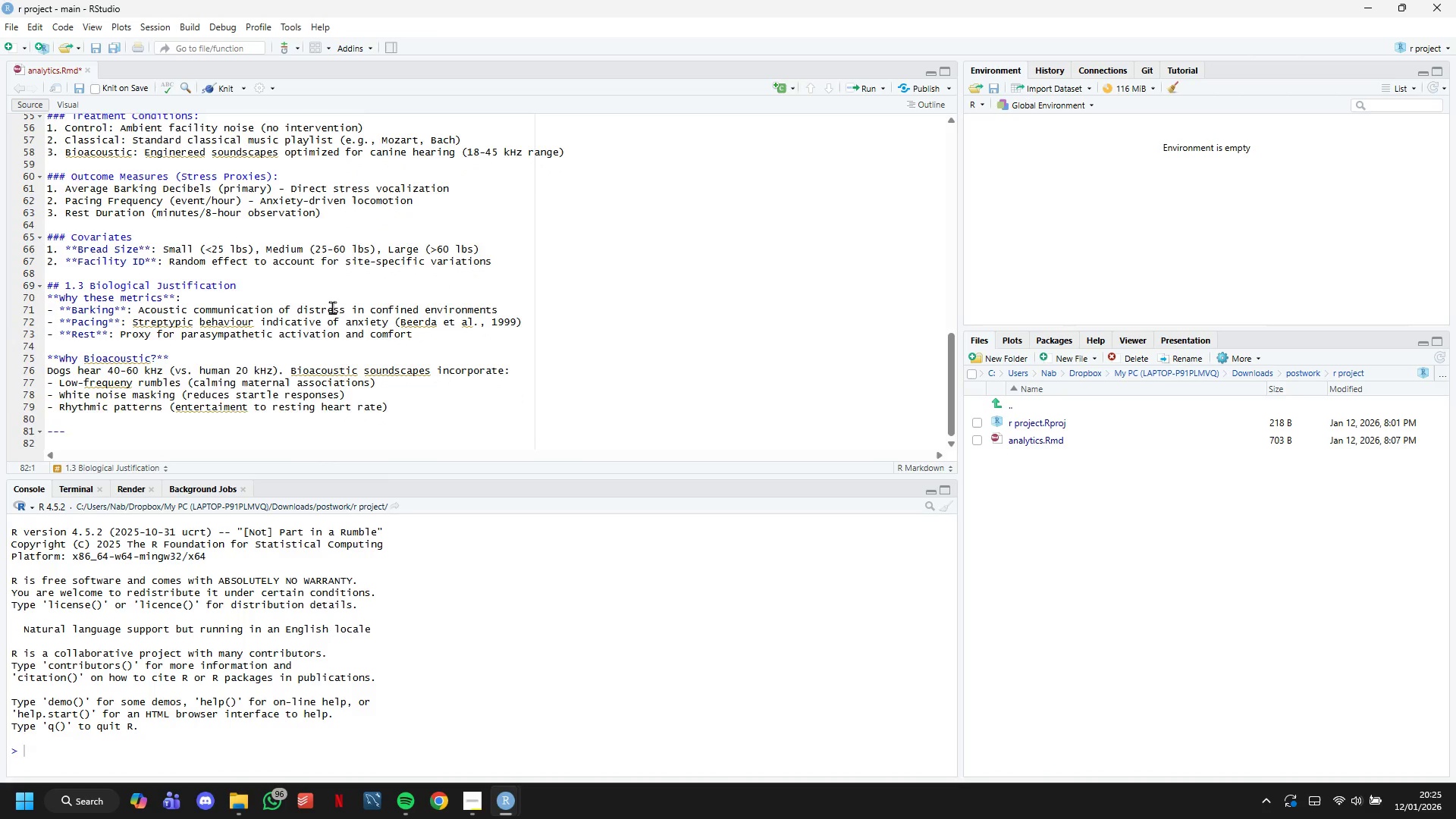 
key(Enter)
 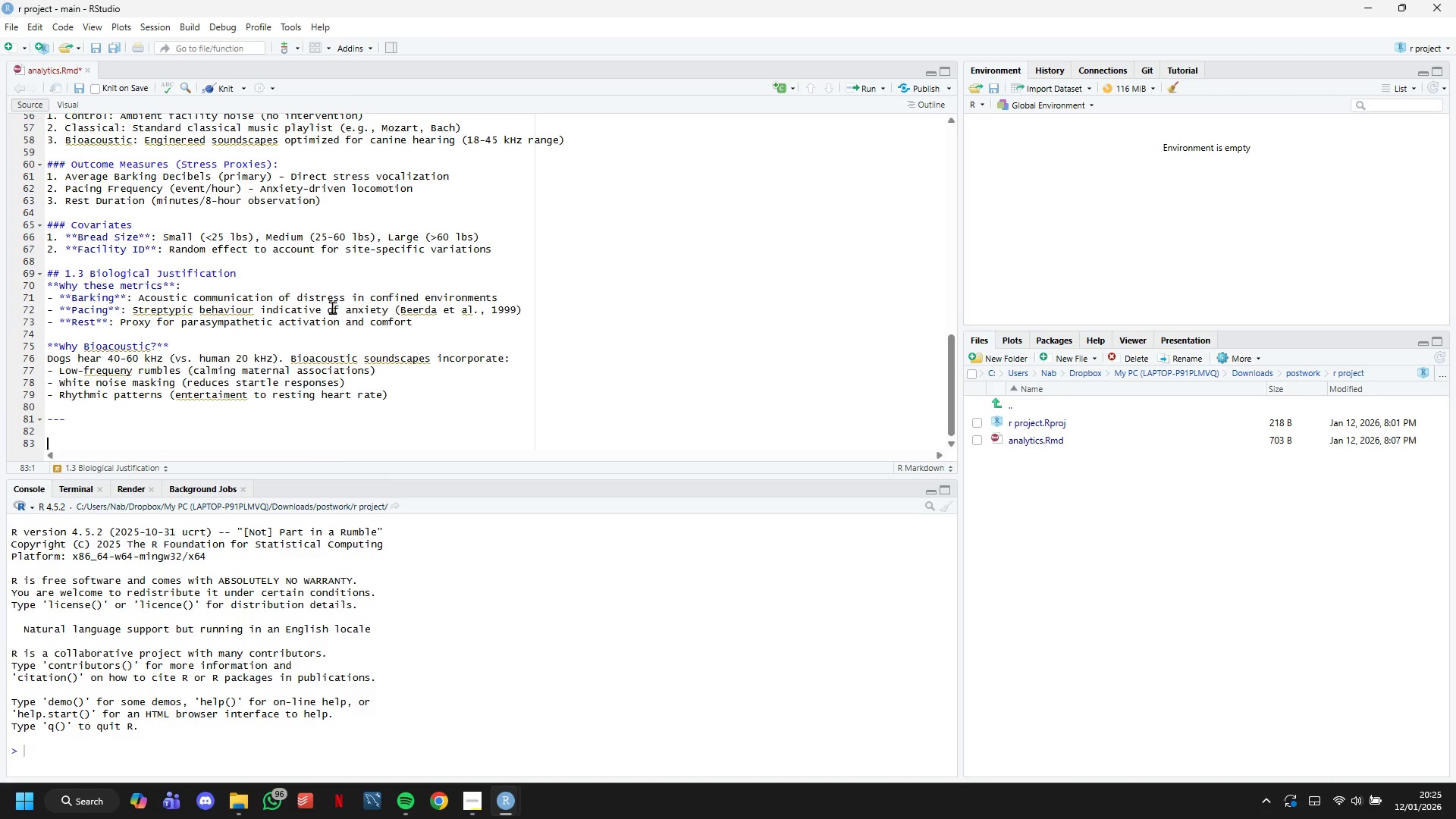 
type(# 2. Data Generation & Simulation)
 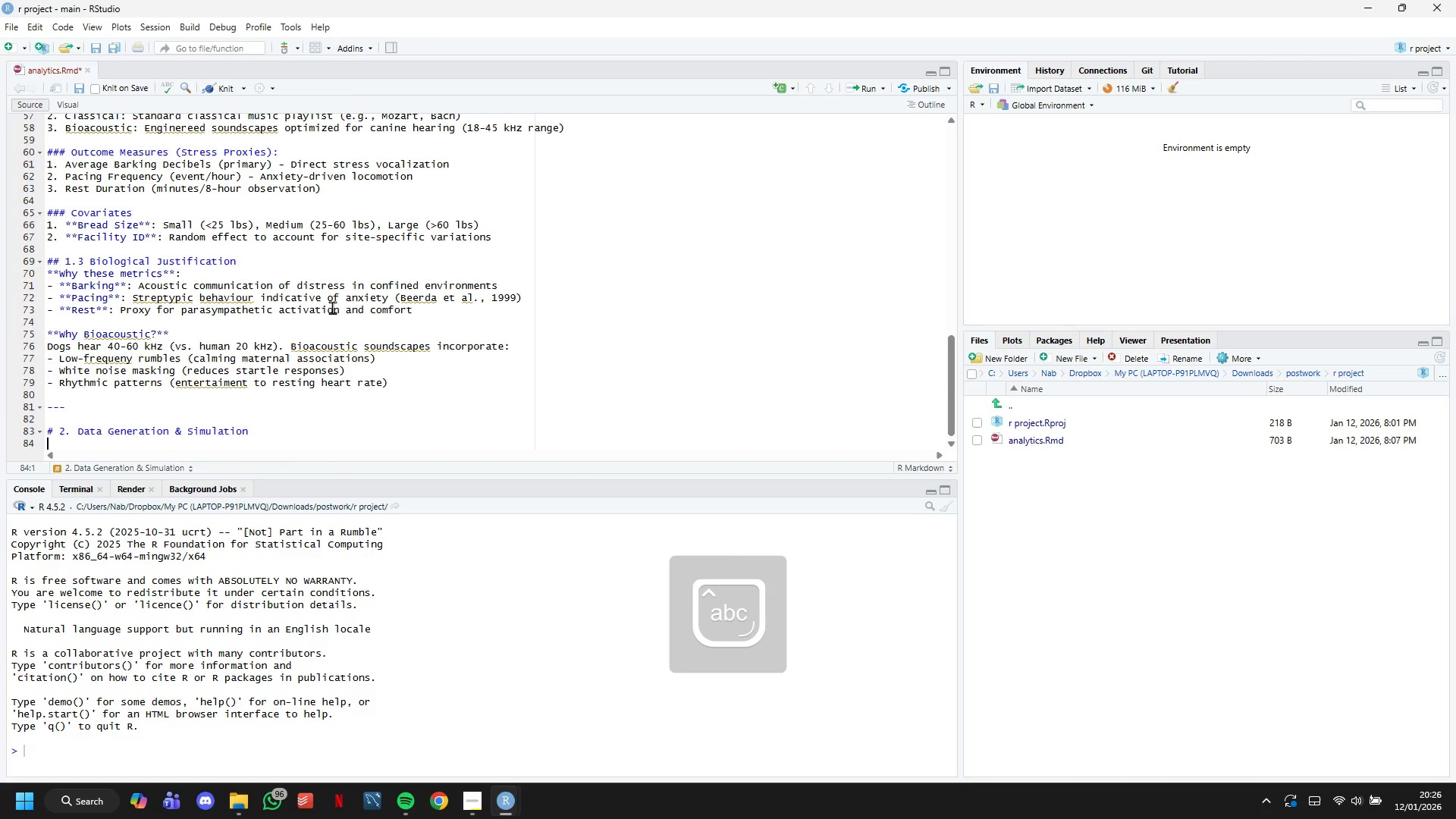 
 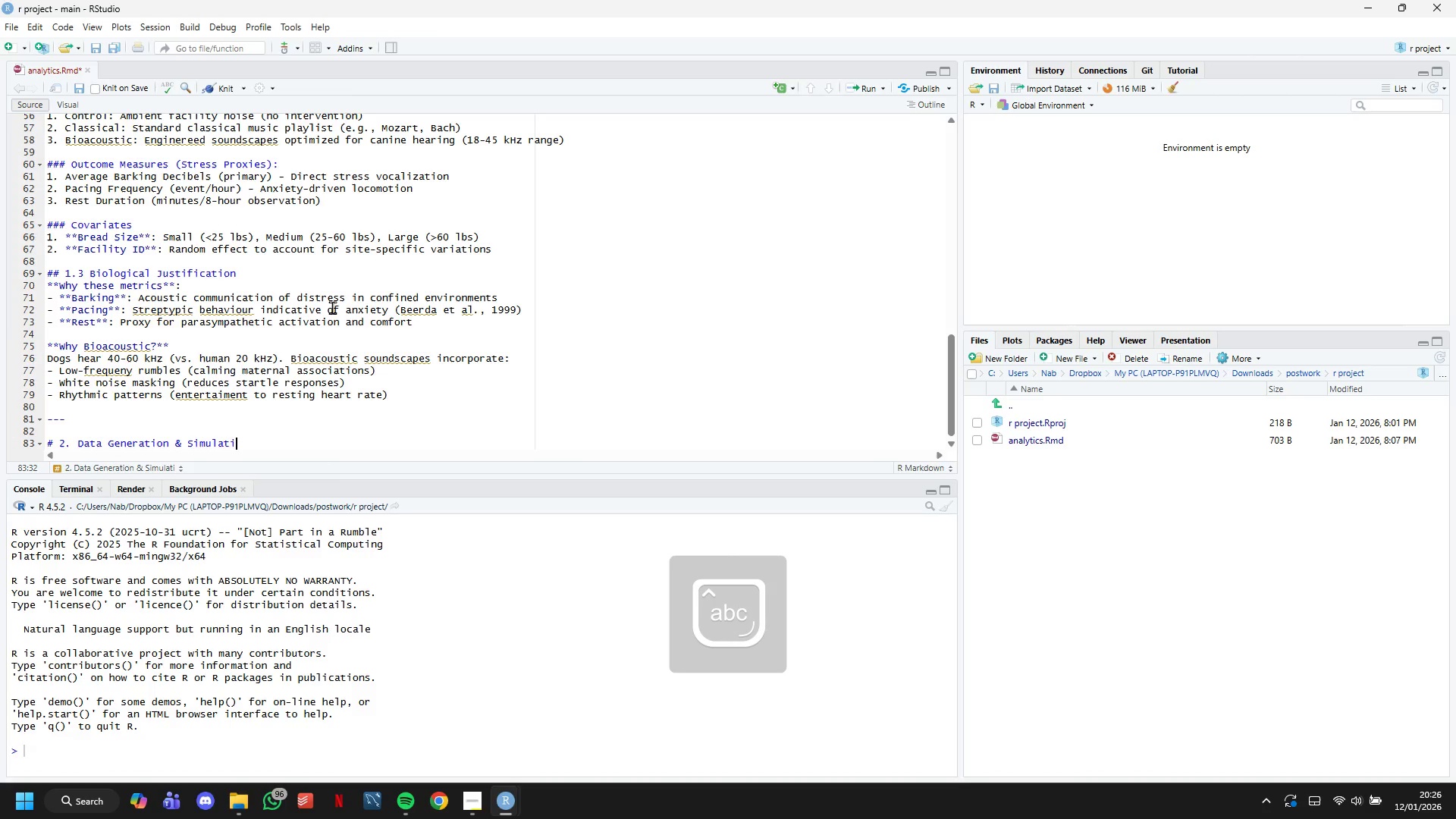 
key(Enter)
 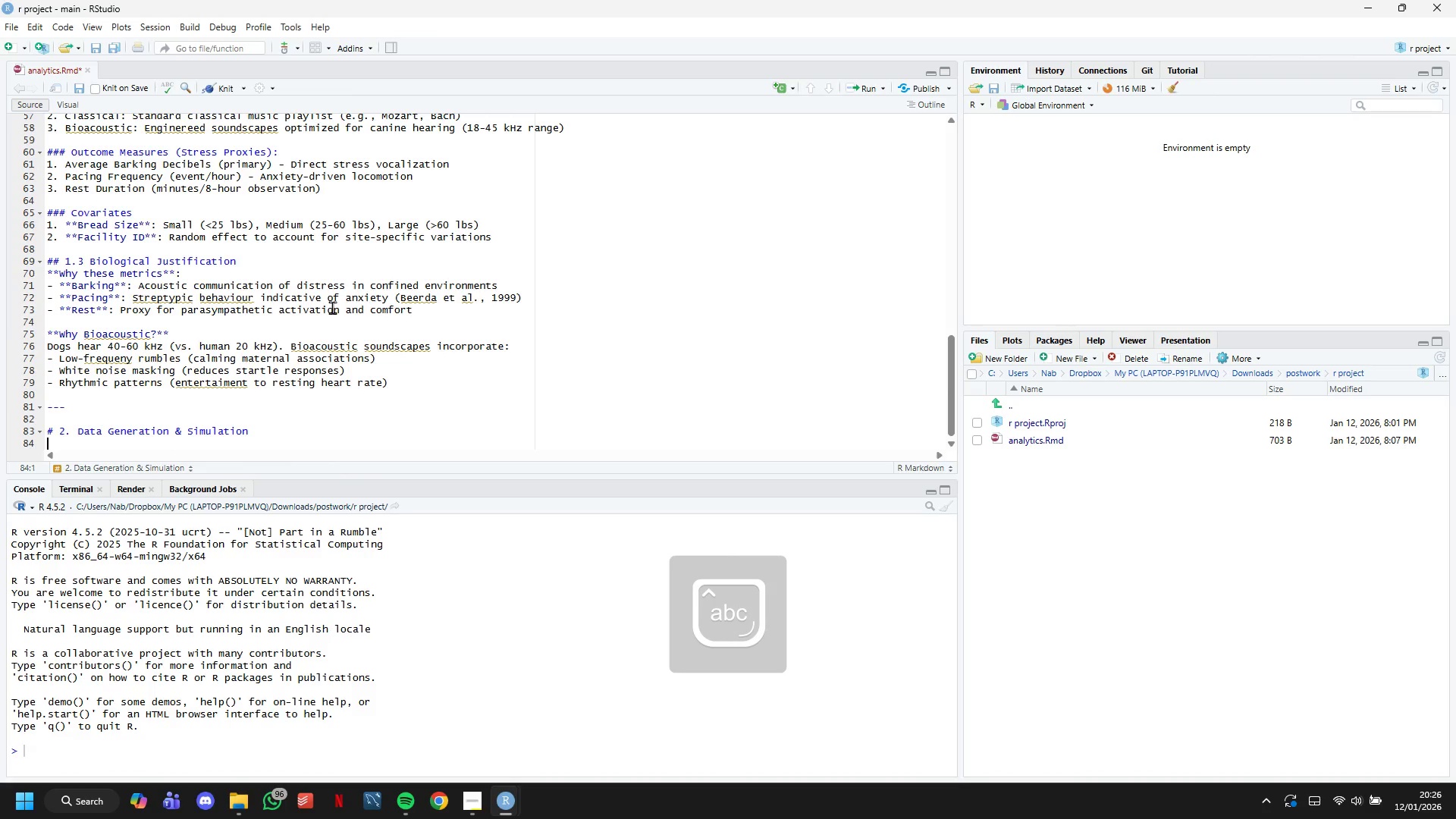 
type(## 2.1 Generate Synthetic Expiremental Dataset)
 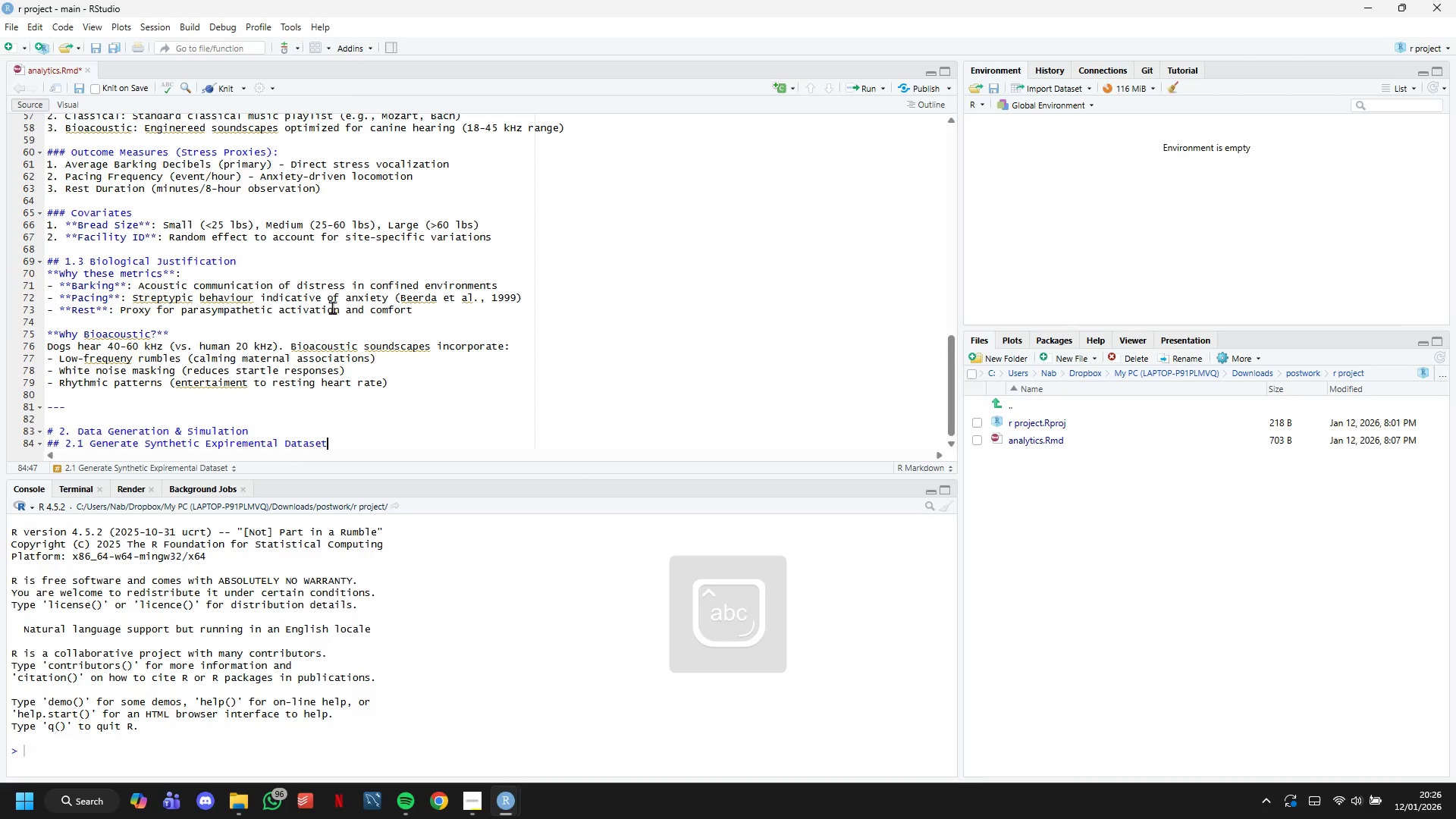 
key(Enter)
 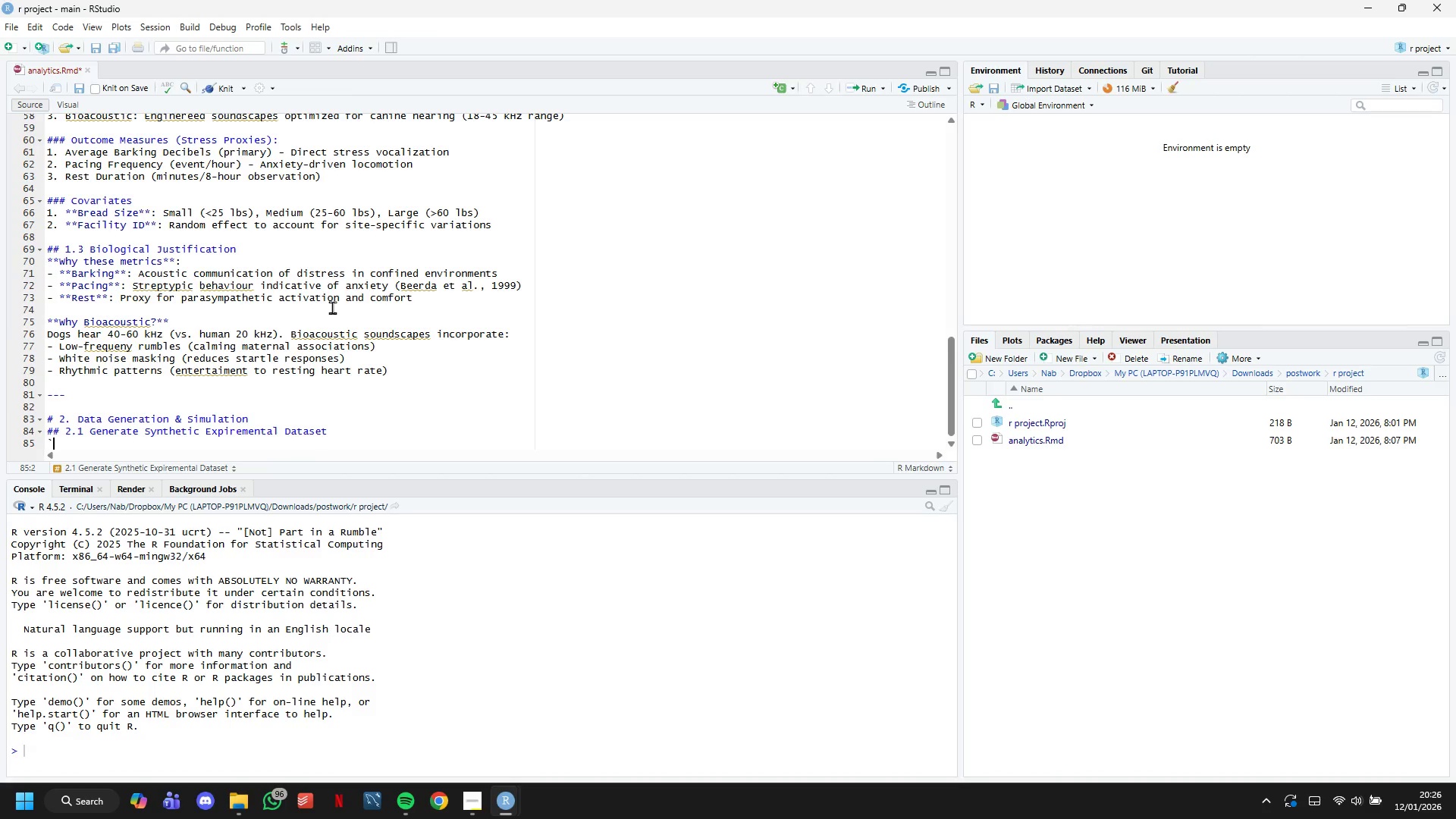 
key(Backquote)
 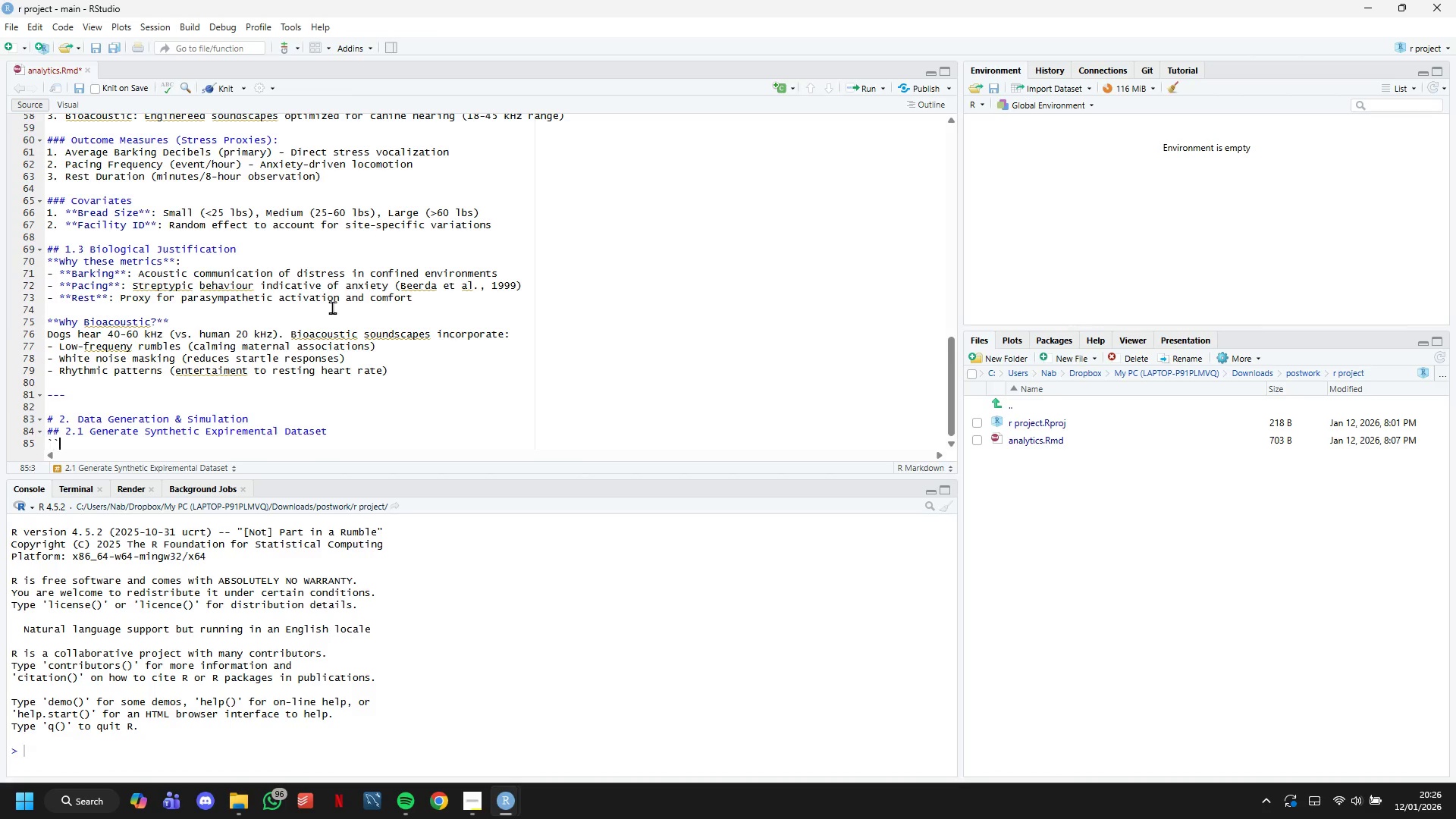 
key(Backquote)
 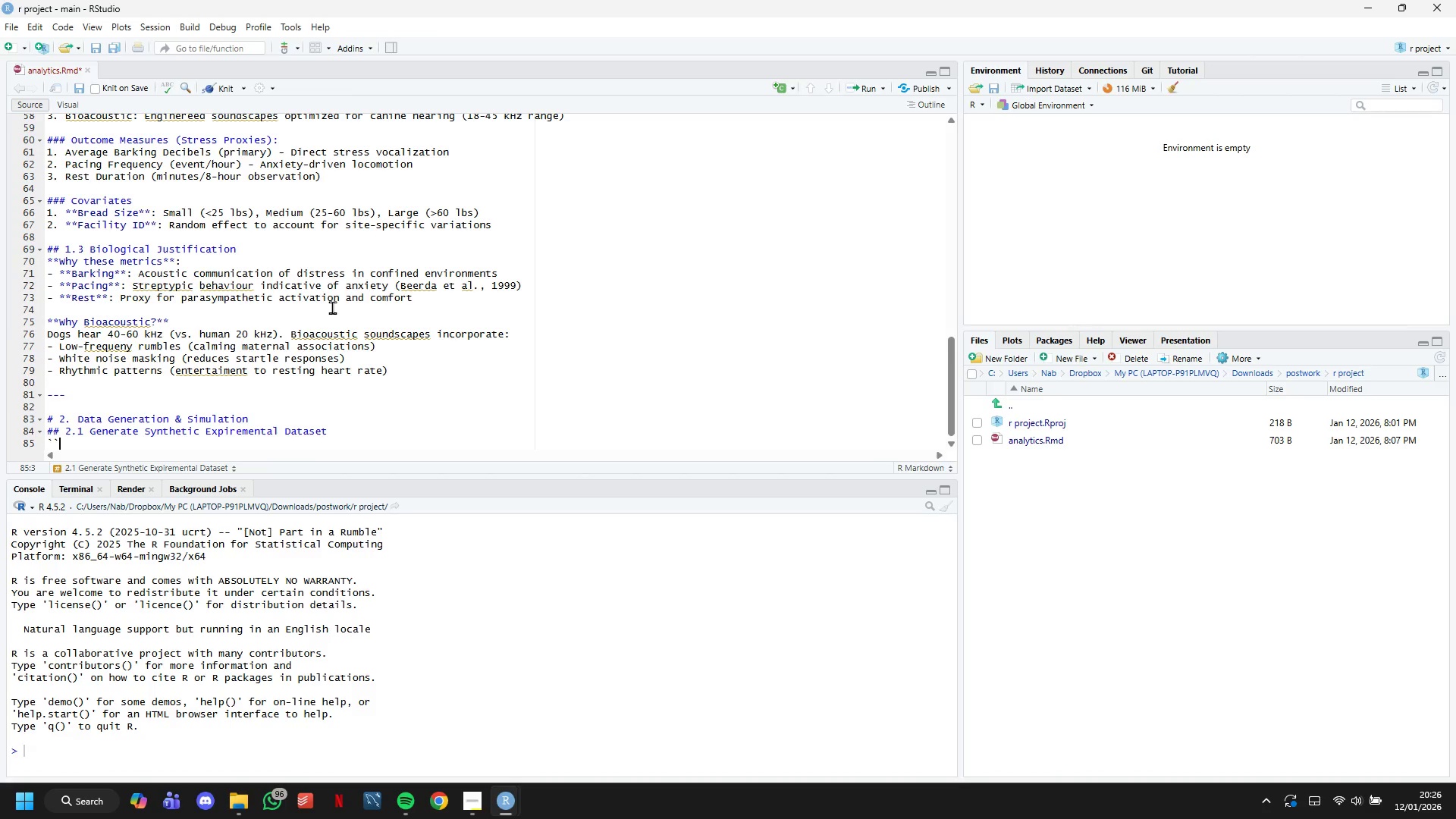 
key(Backquote)
 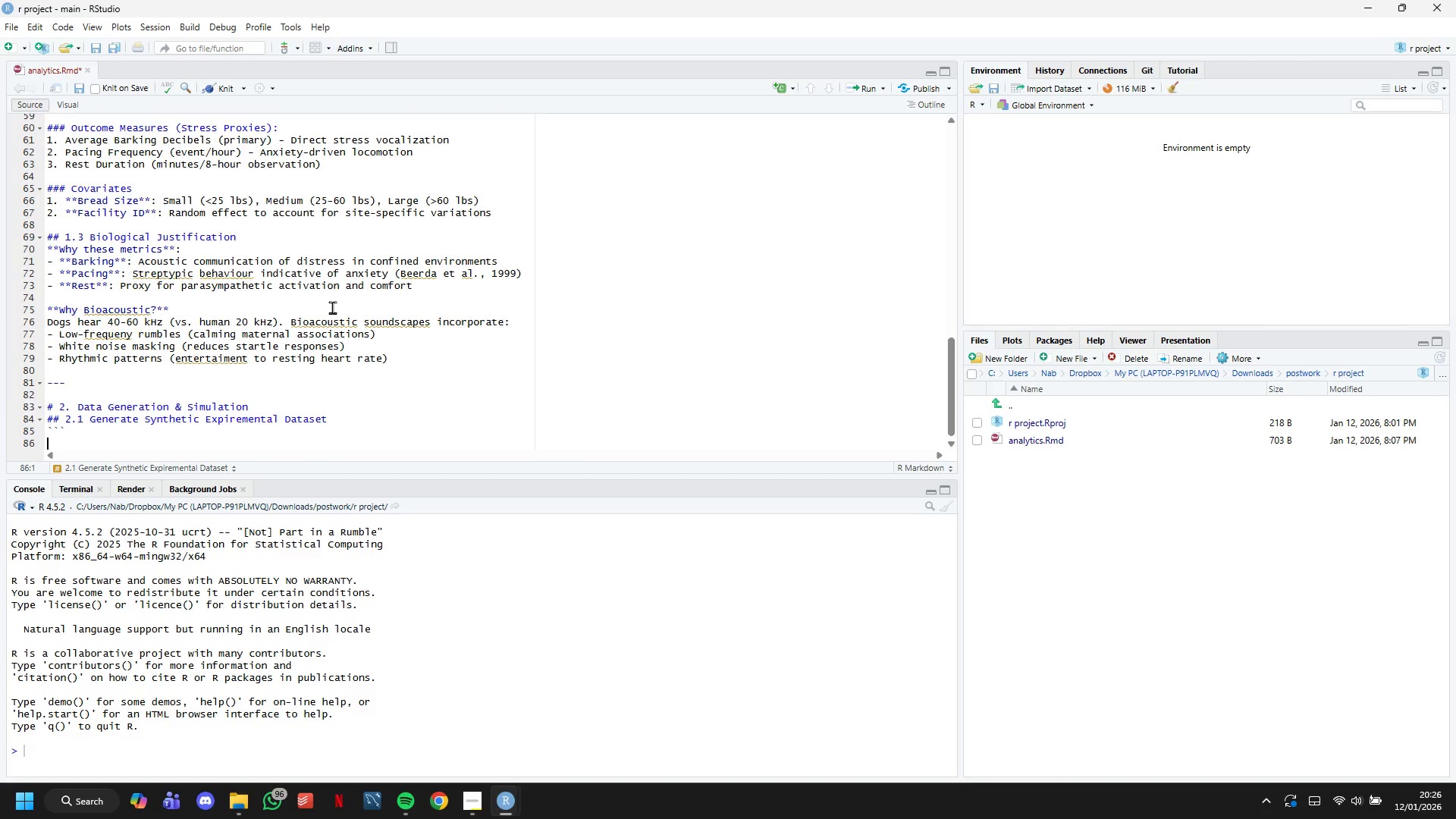 
key(Enter)
 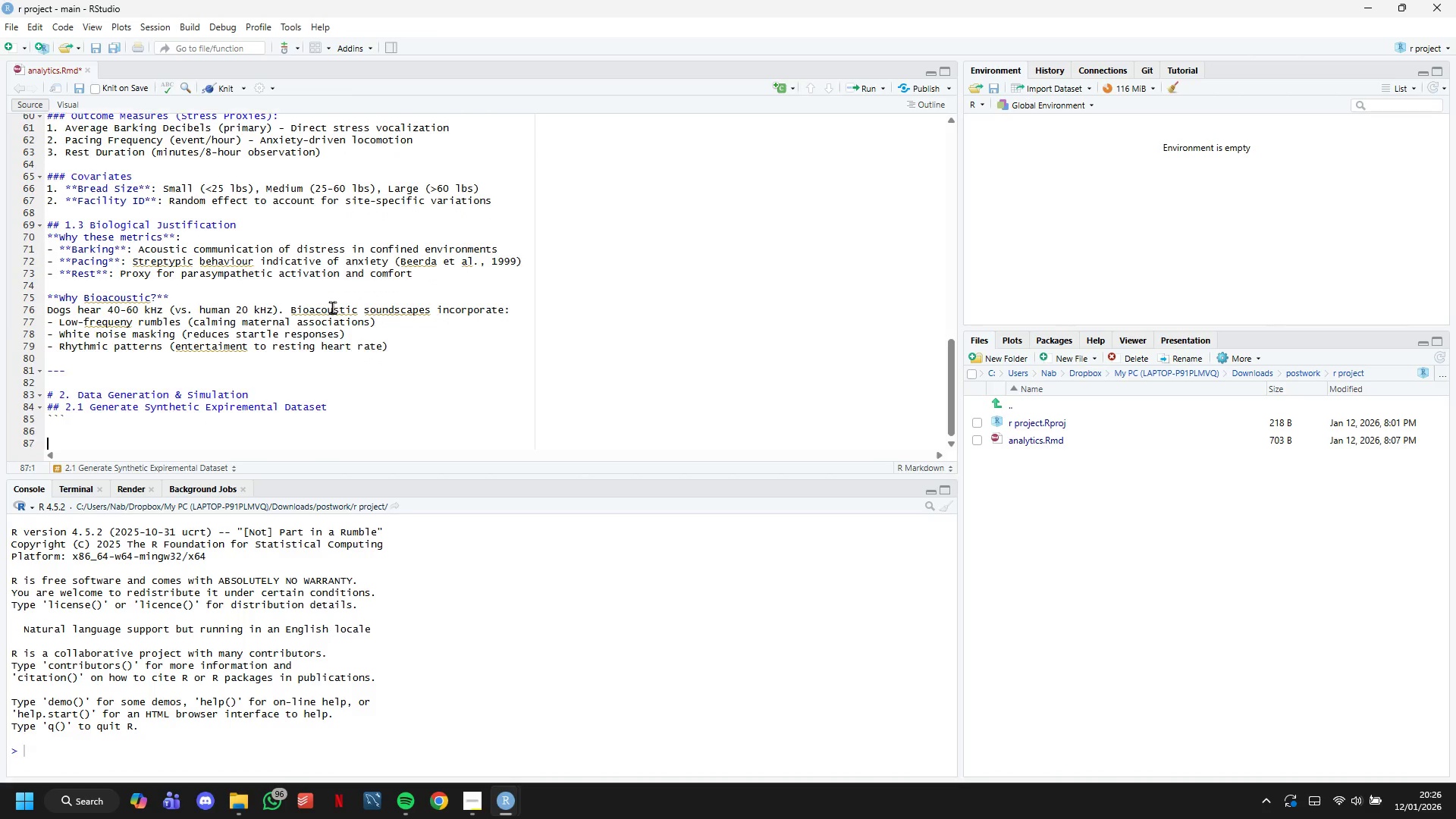 
key(Enter)
 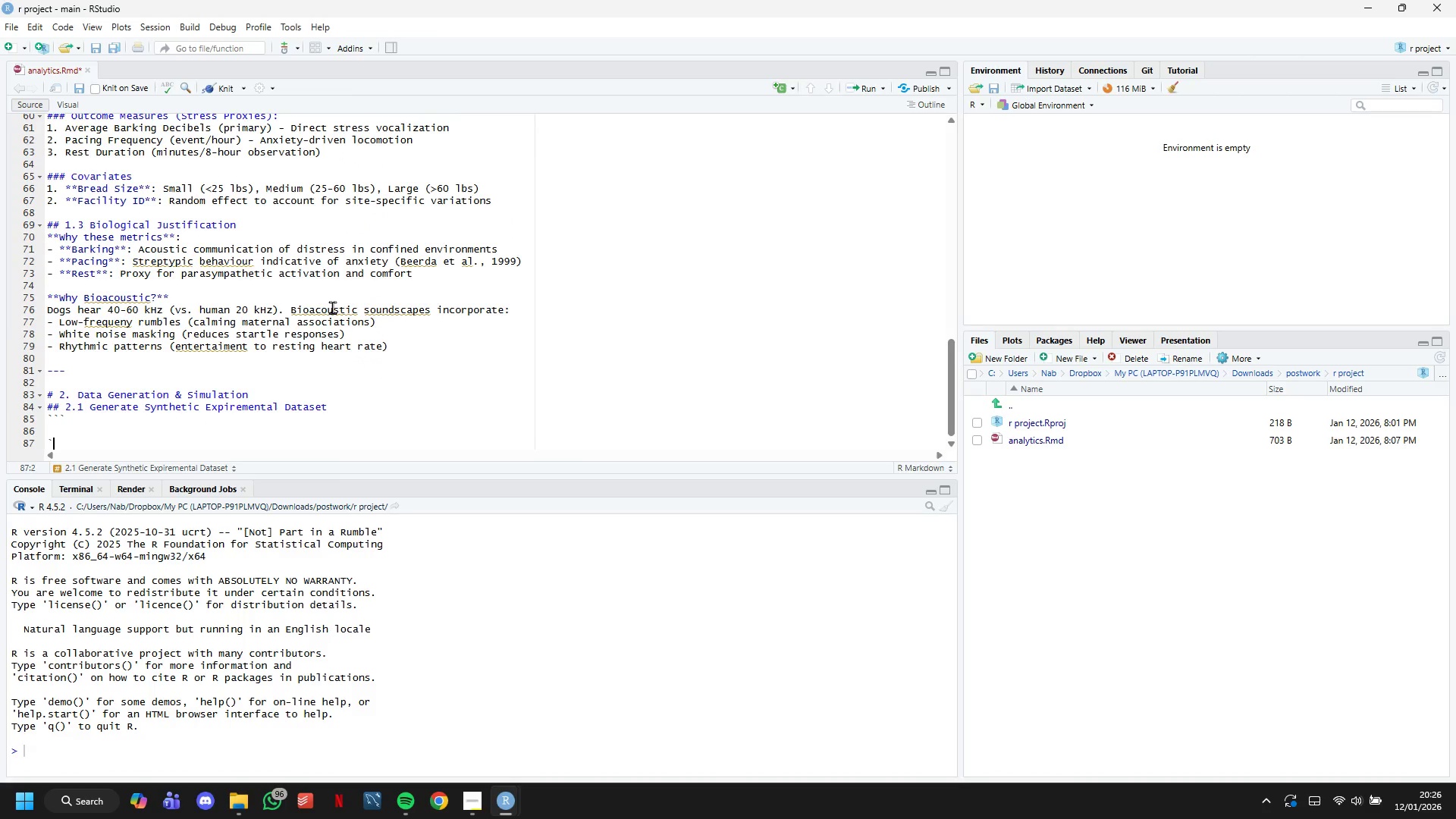 
key(Backquote)
 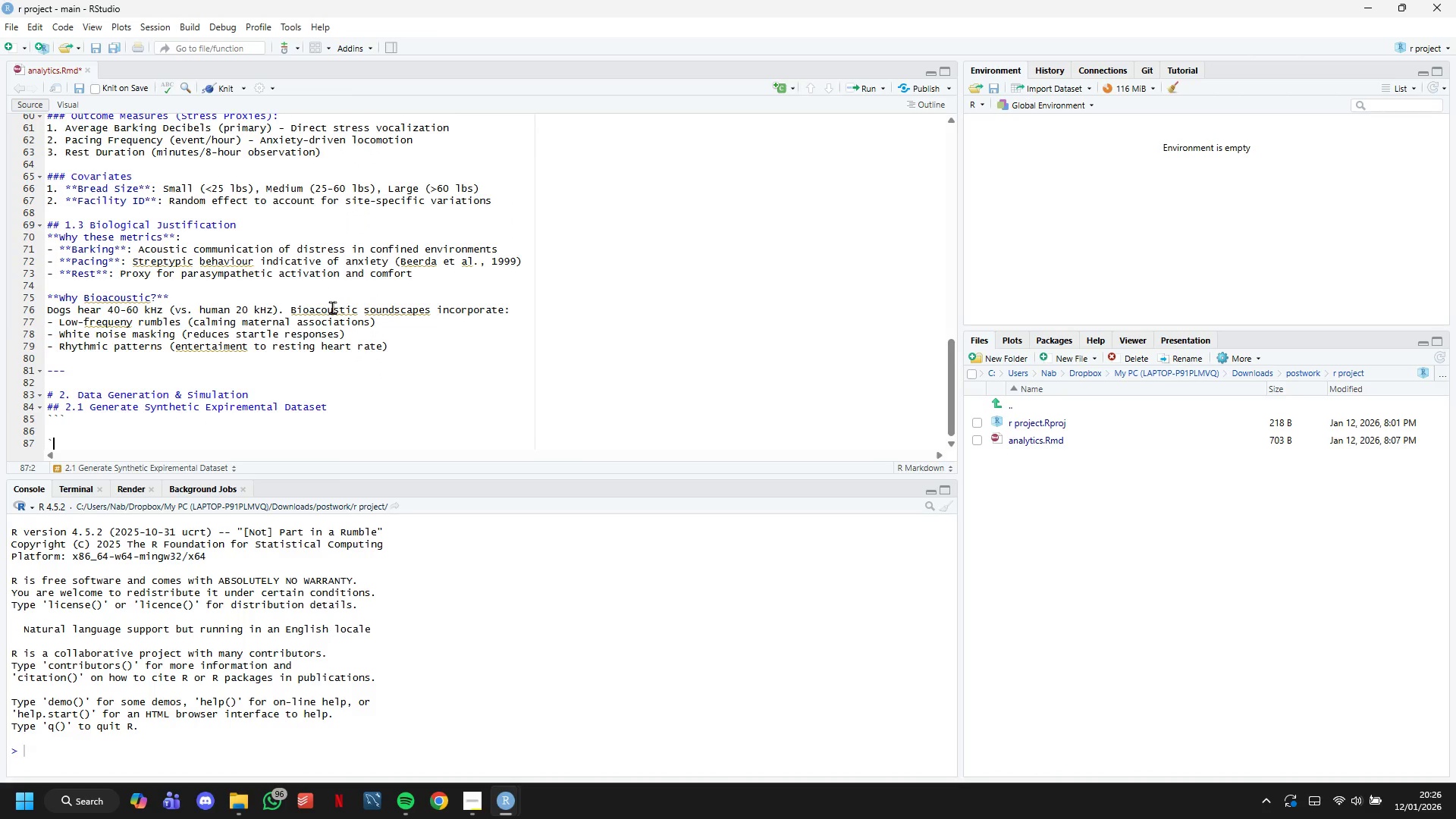 
key(Backquote)
 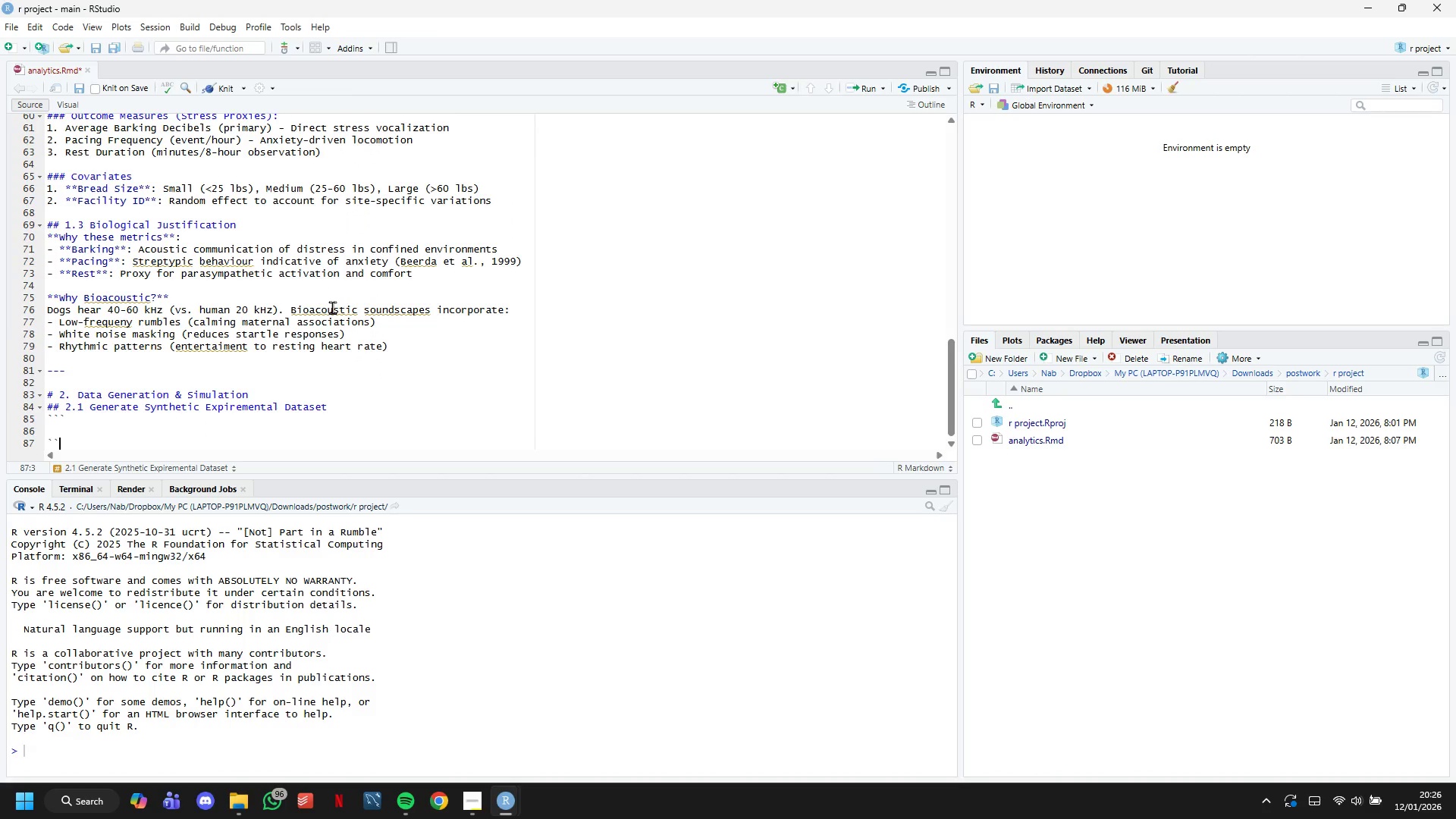 
key(Backquote)
 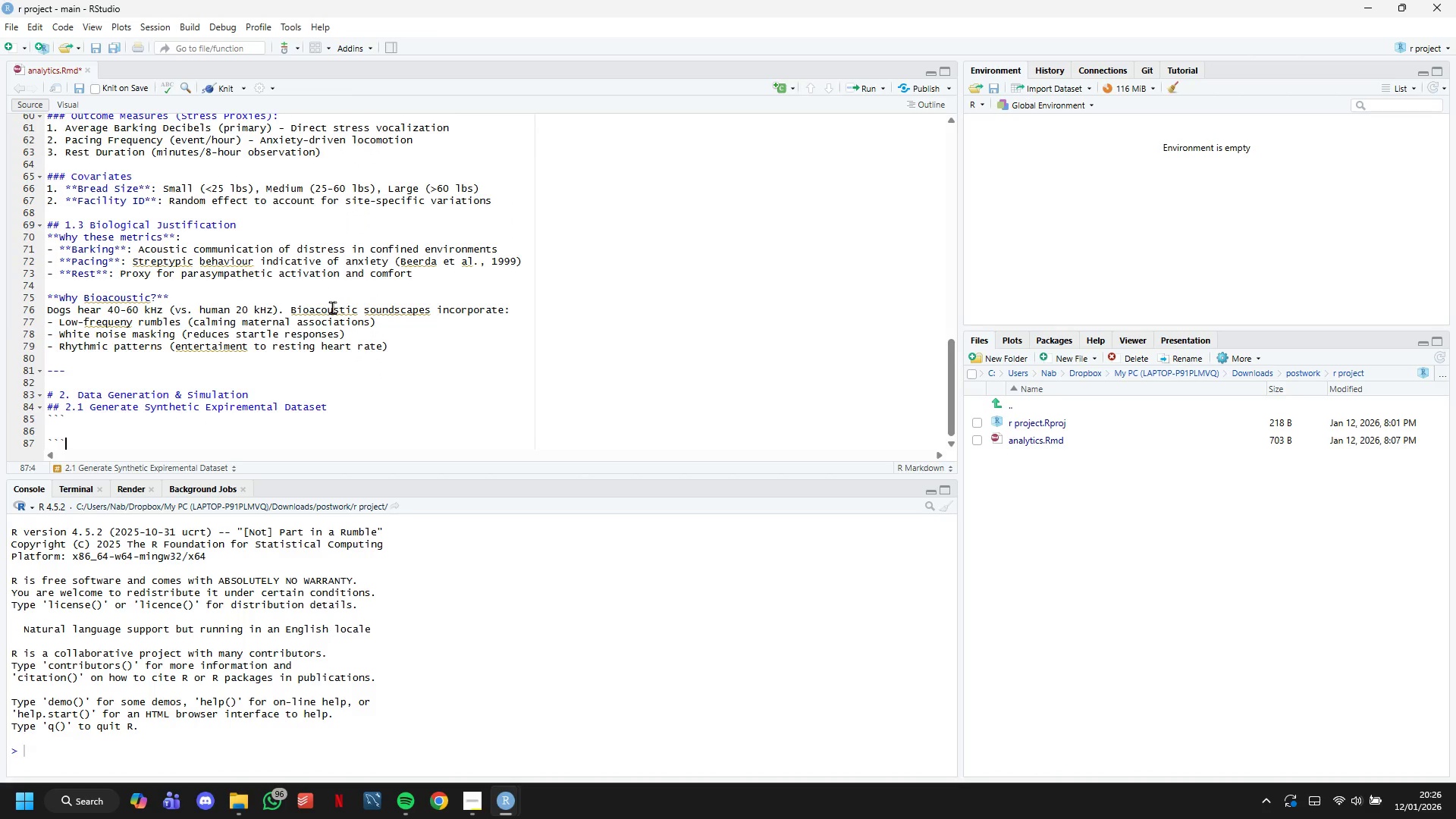 
key(ArrowDown)
 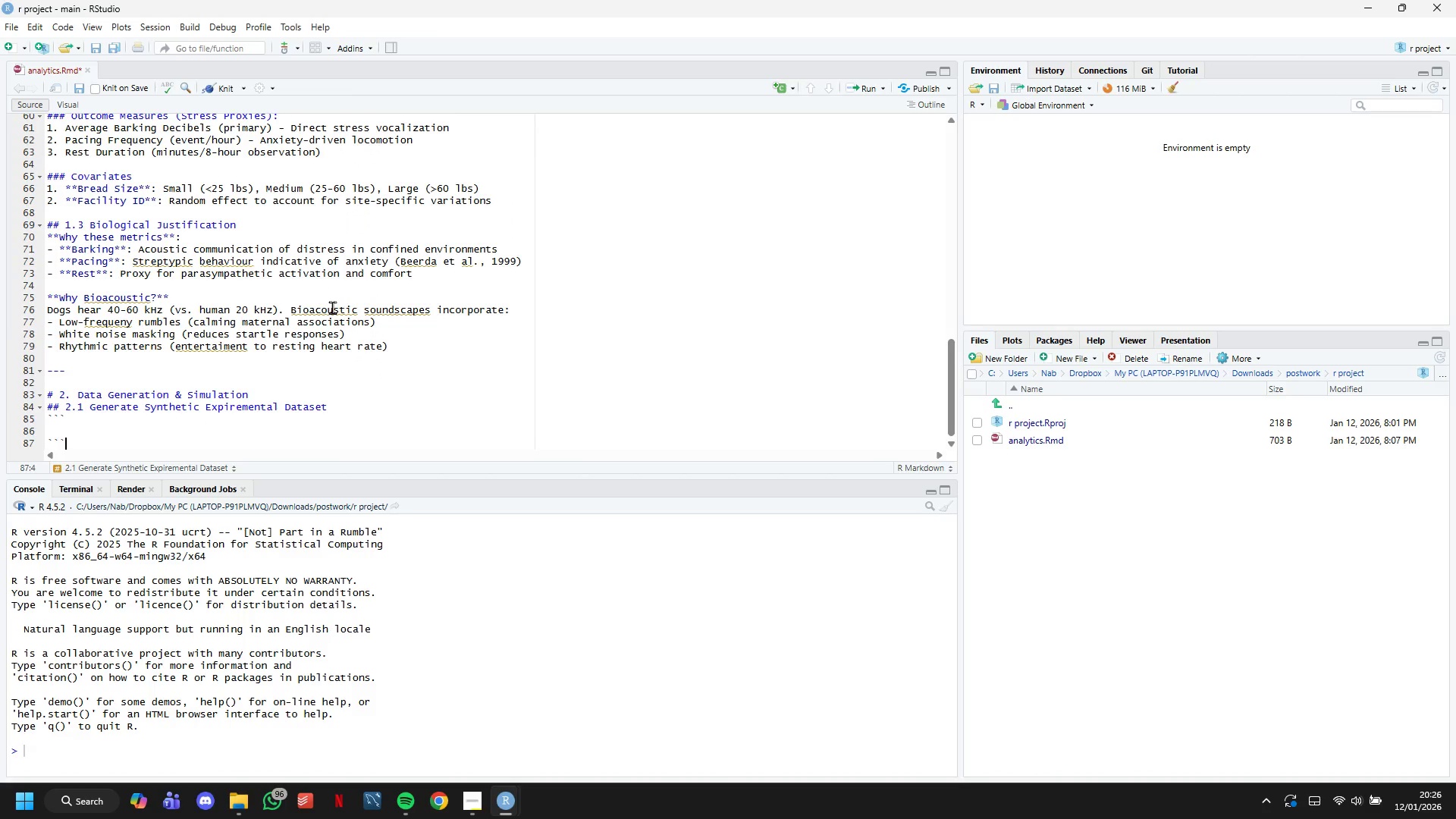 
key(ArrowDown)
 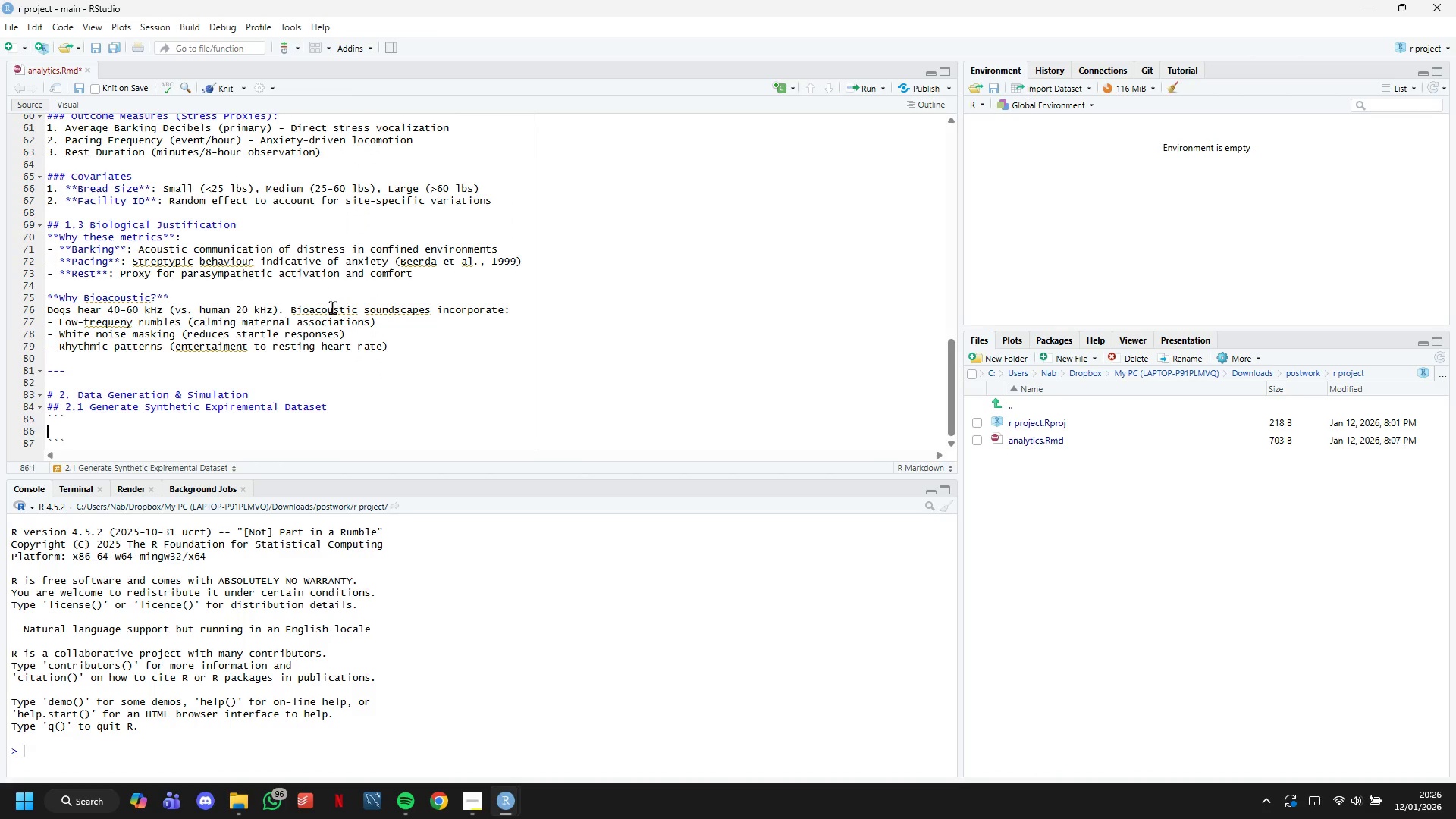 
key(ArrowUp)
 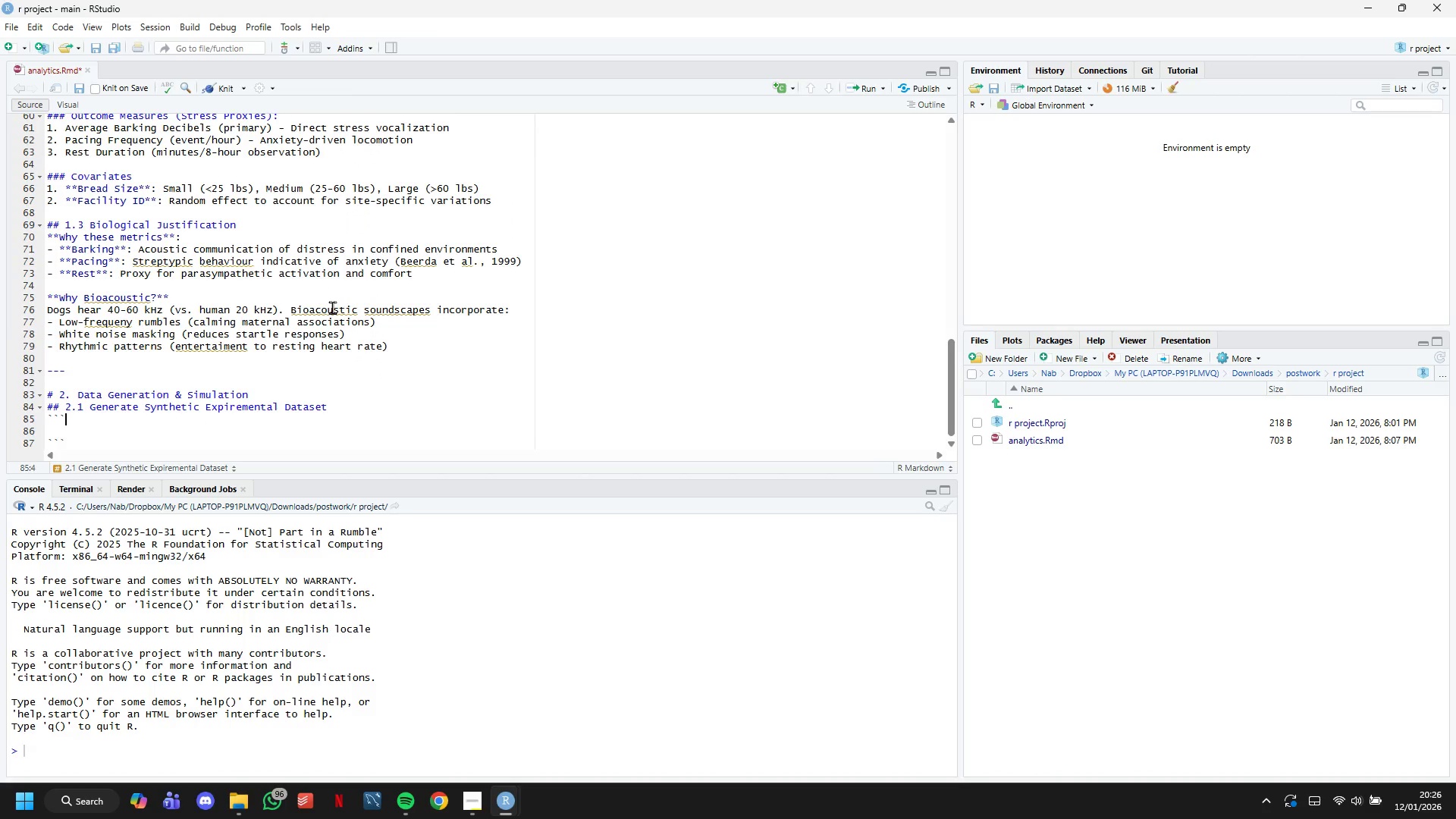 
key(ArrowUp)
 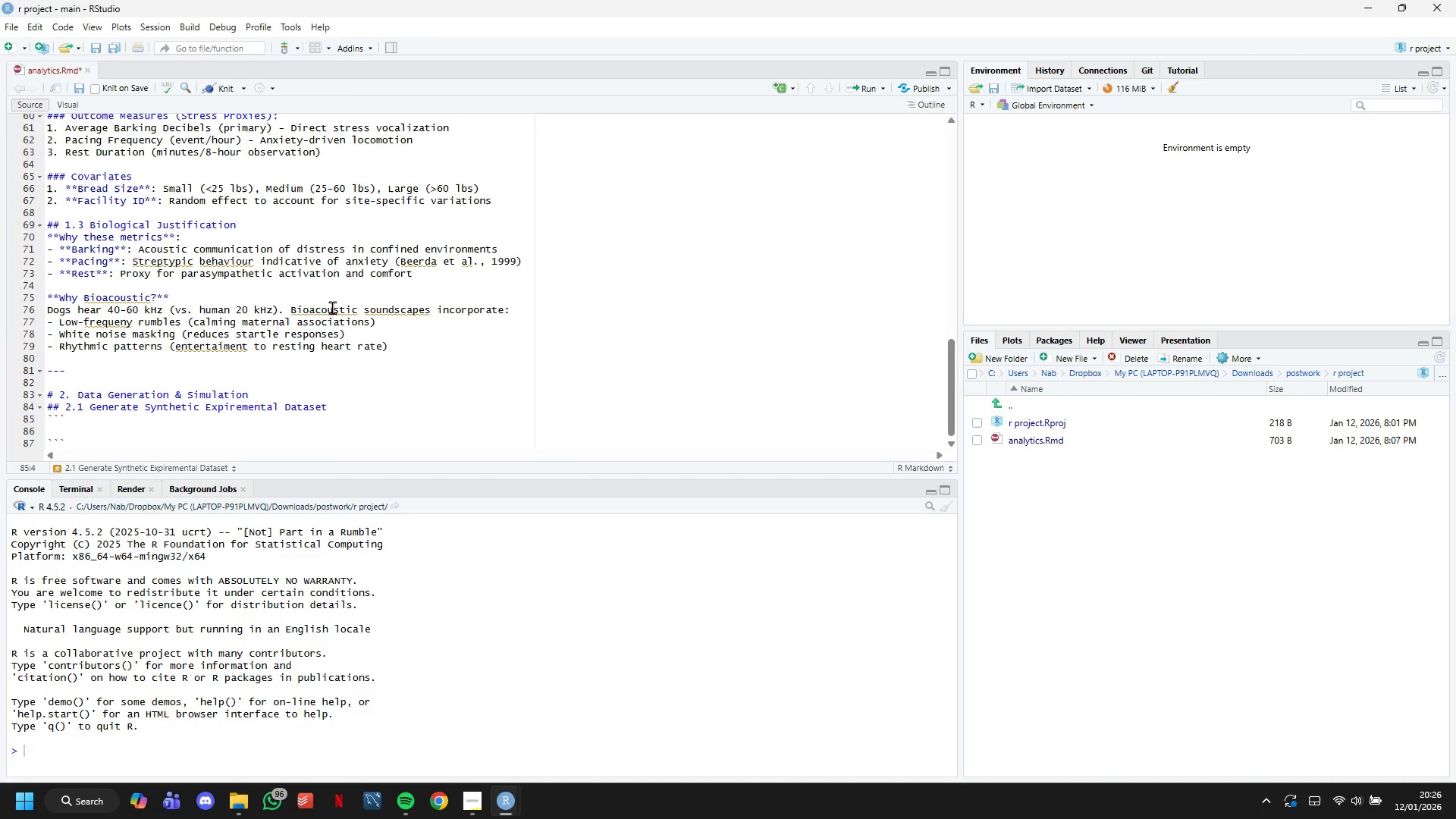 
key(ArrowLeft)
 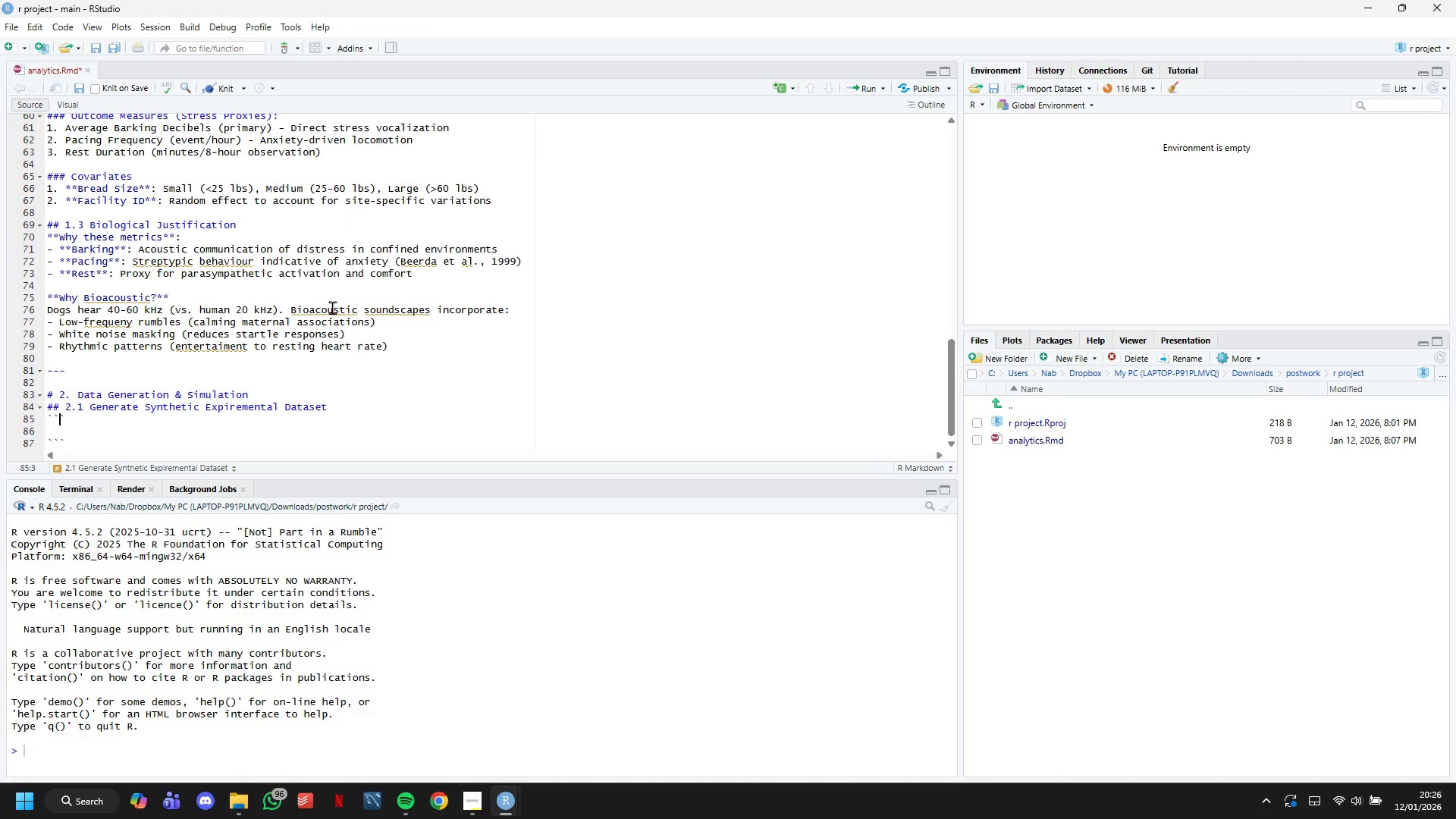 
key(ArrowLeft)
 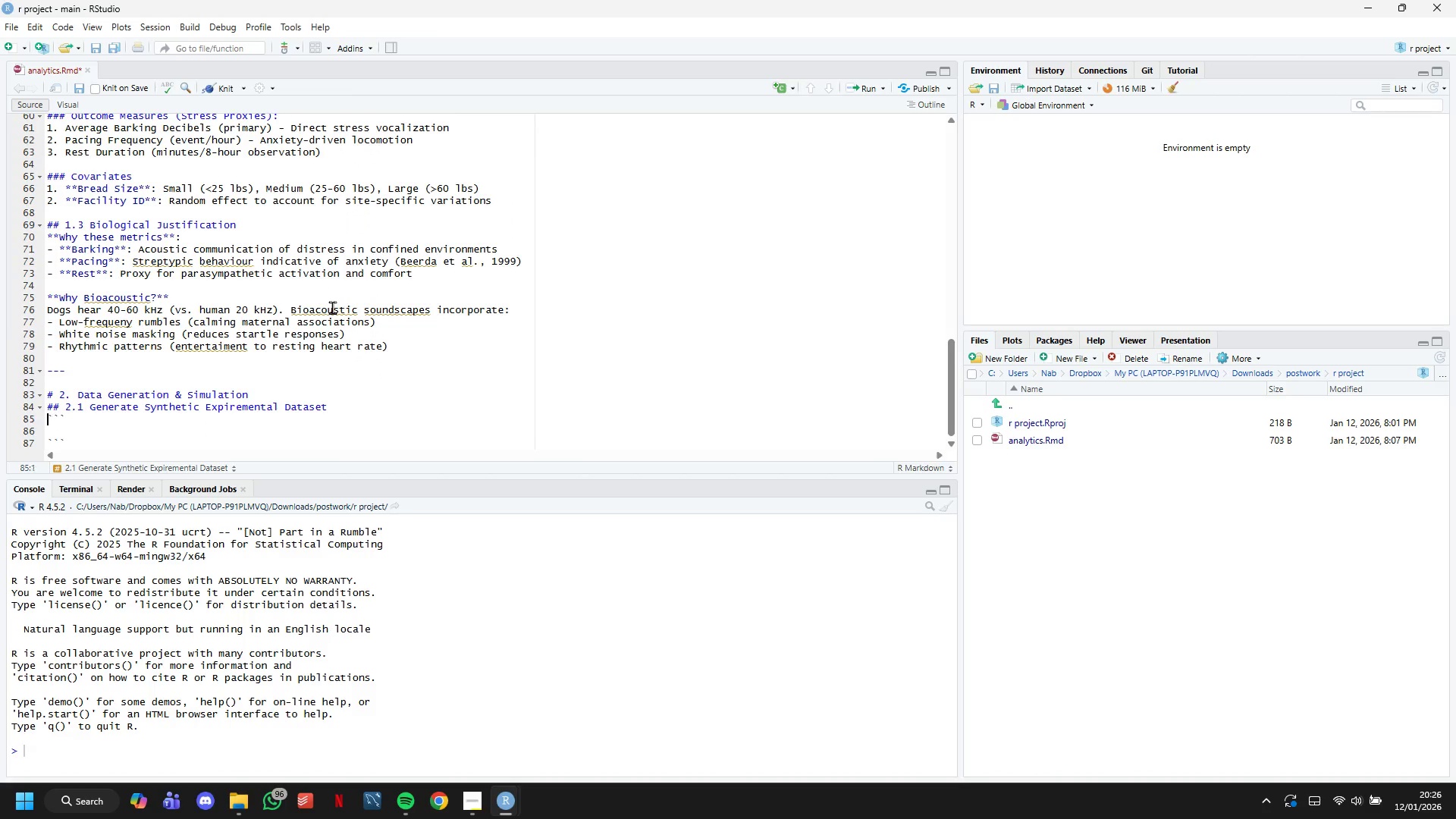 
key(ArrowLeft)
 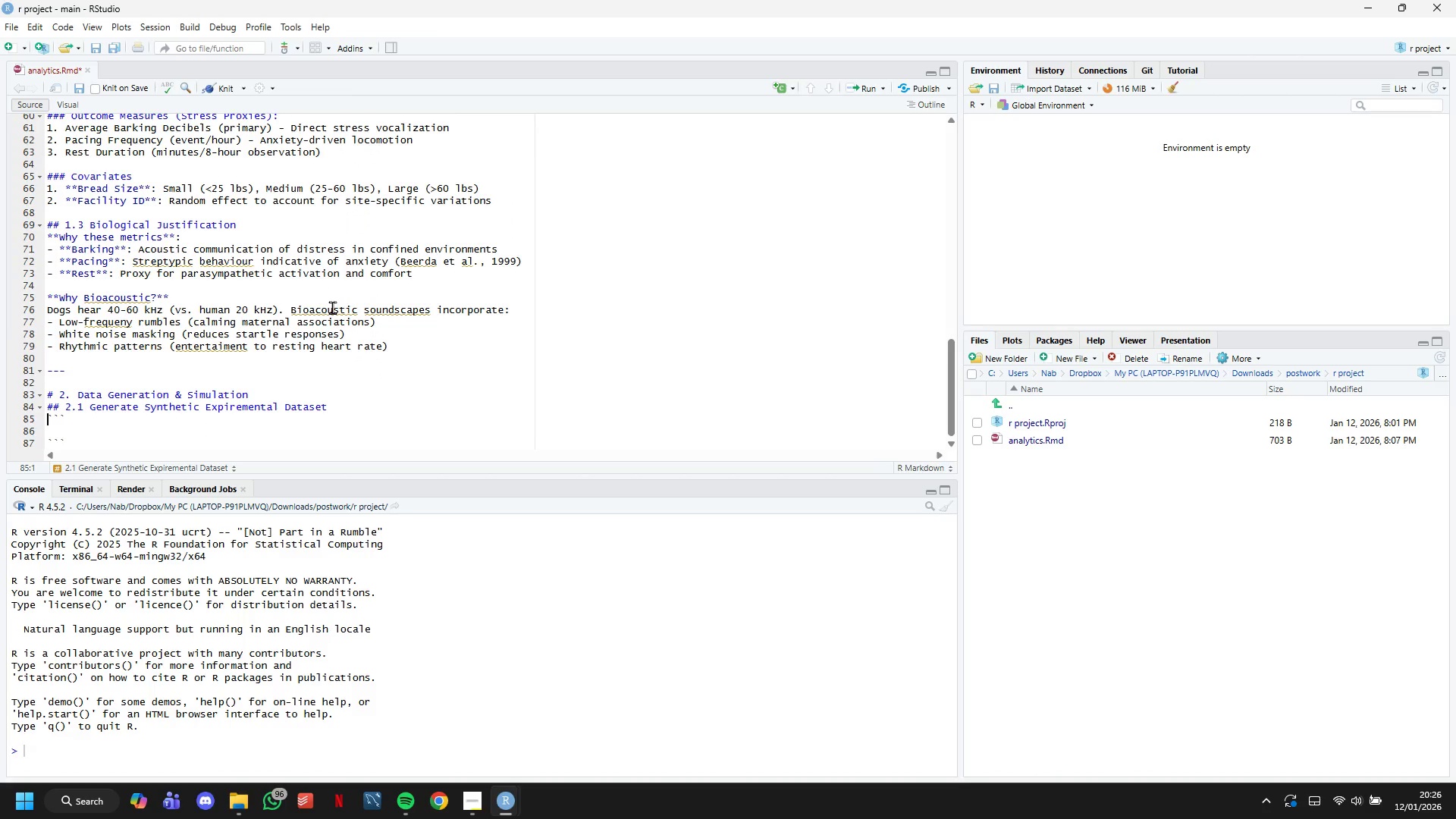 
key(Enter)
 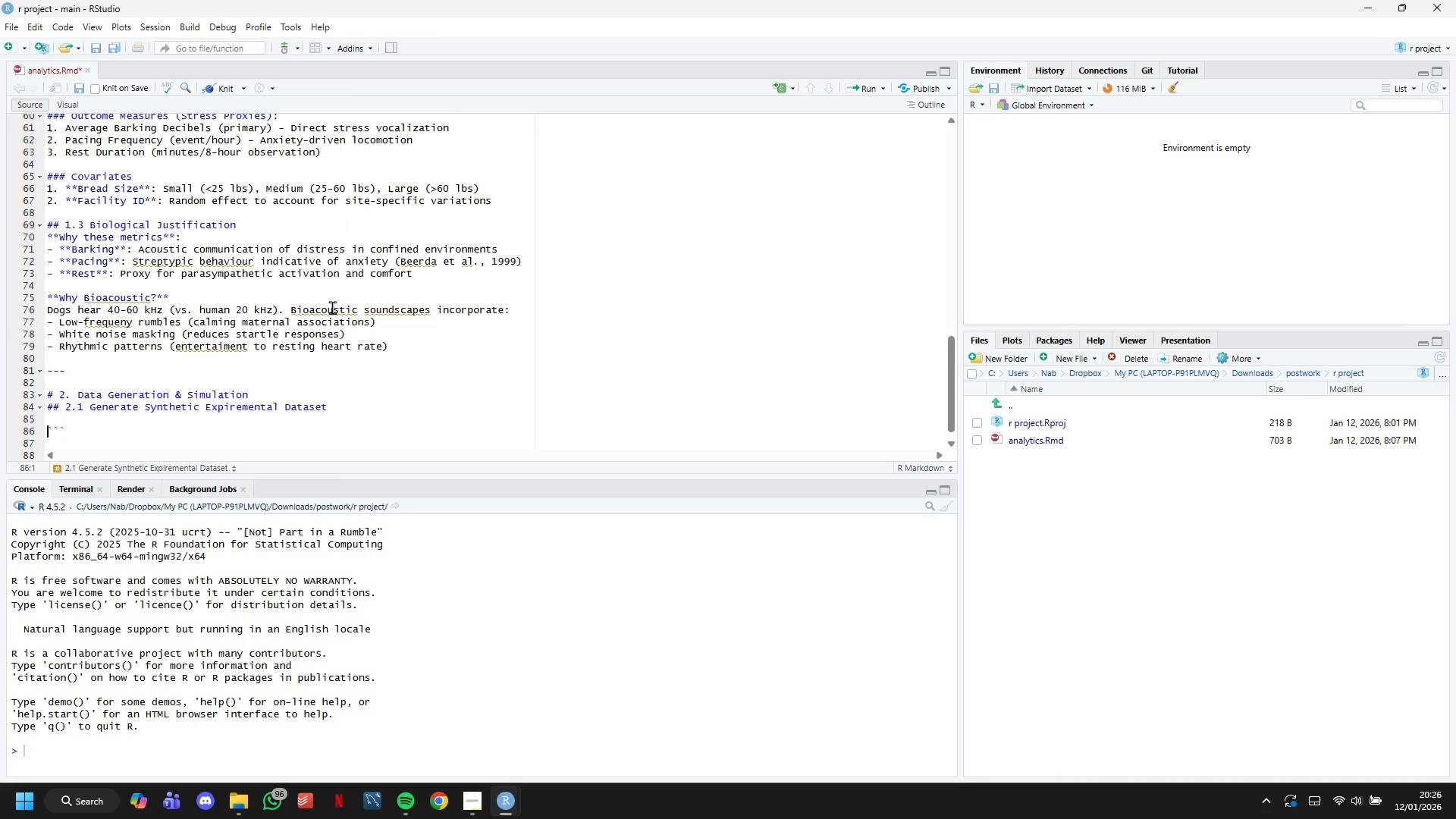 
key(ArrowDown)
 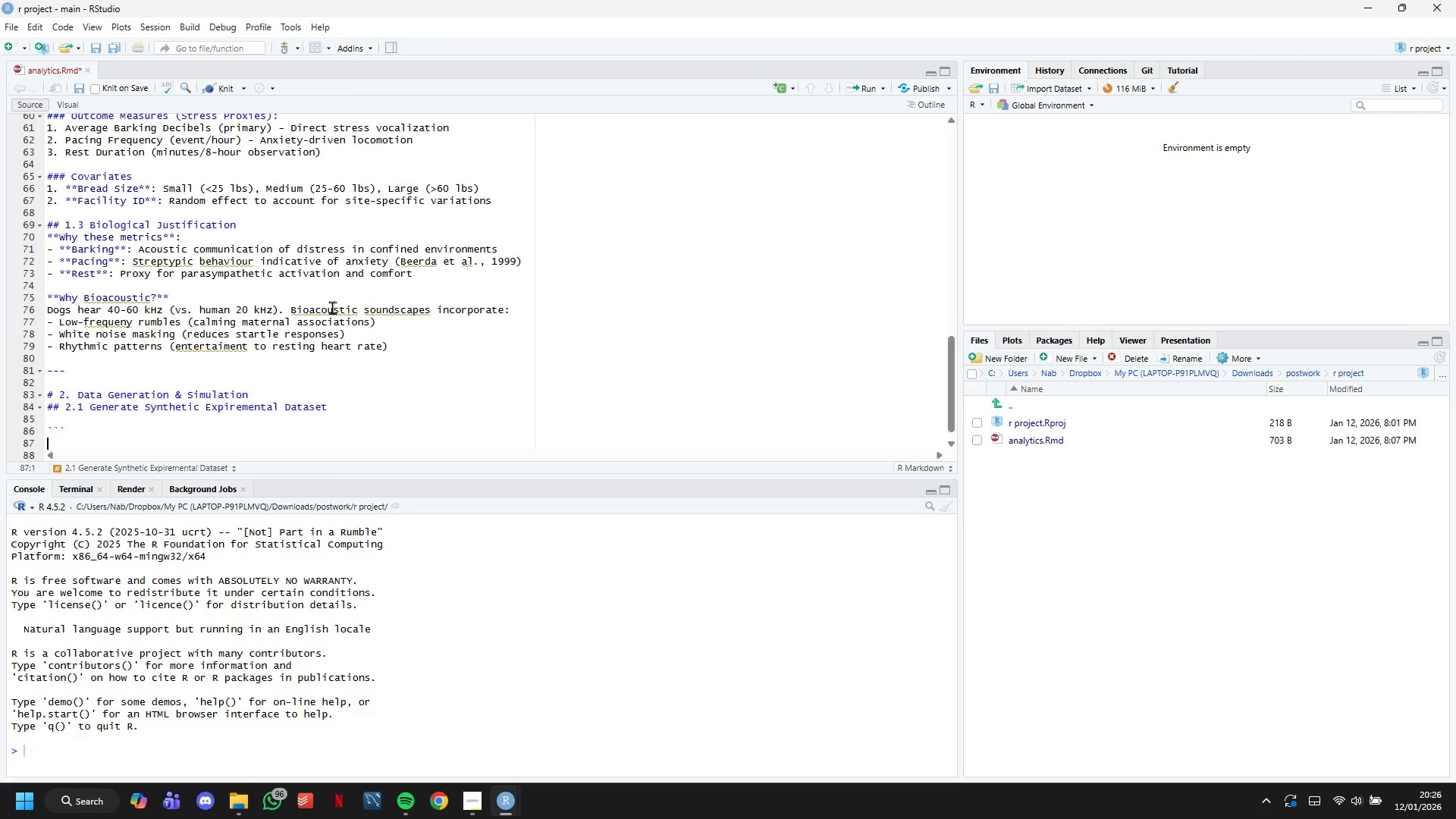 
key(ArrowLeft)
 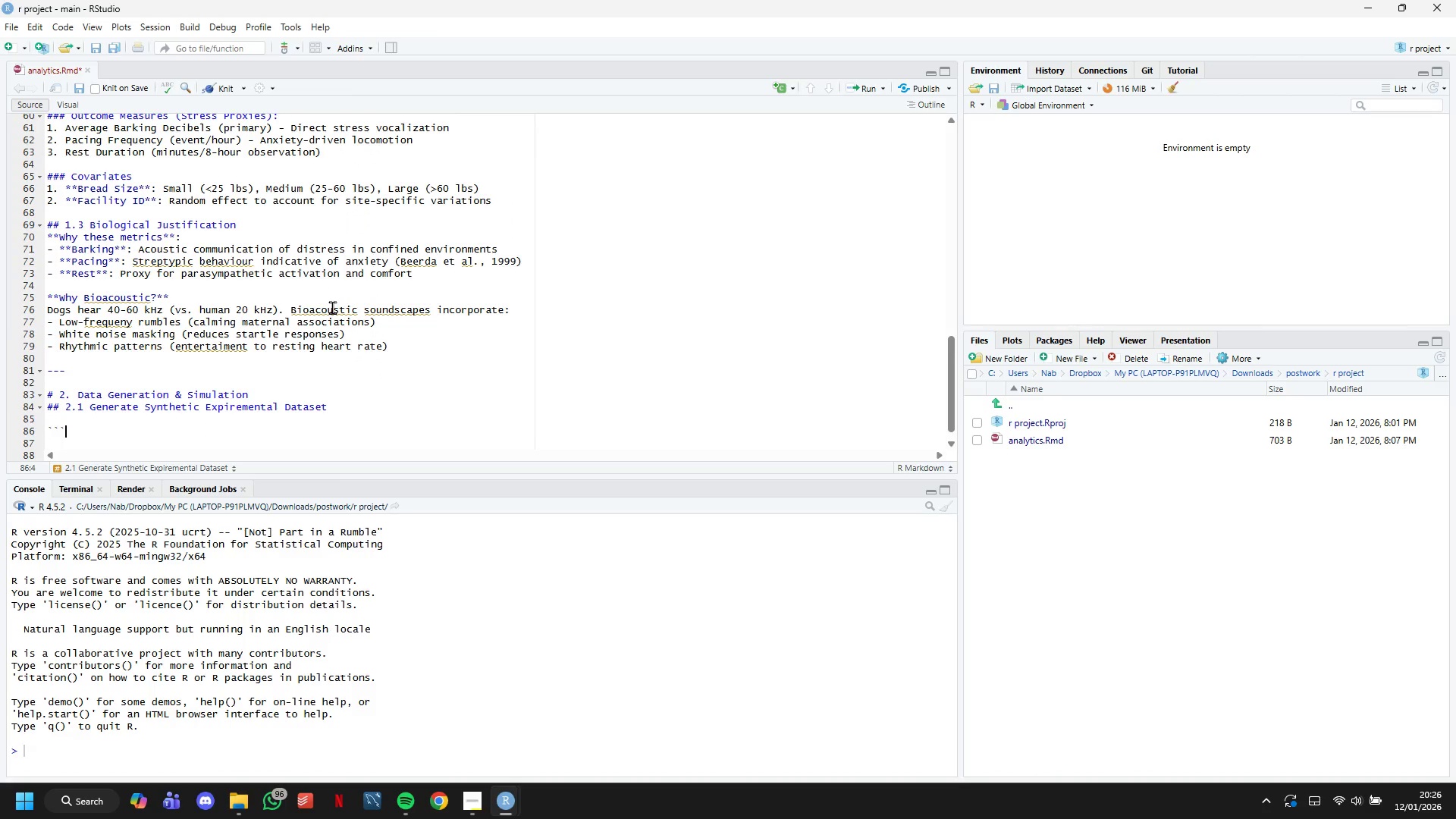 
type({r load_libraries)
 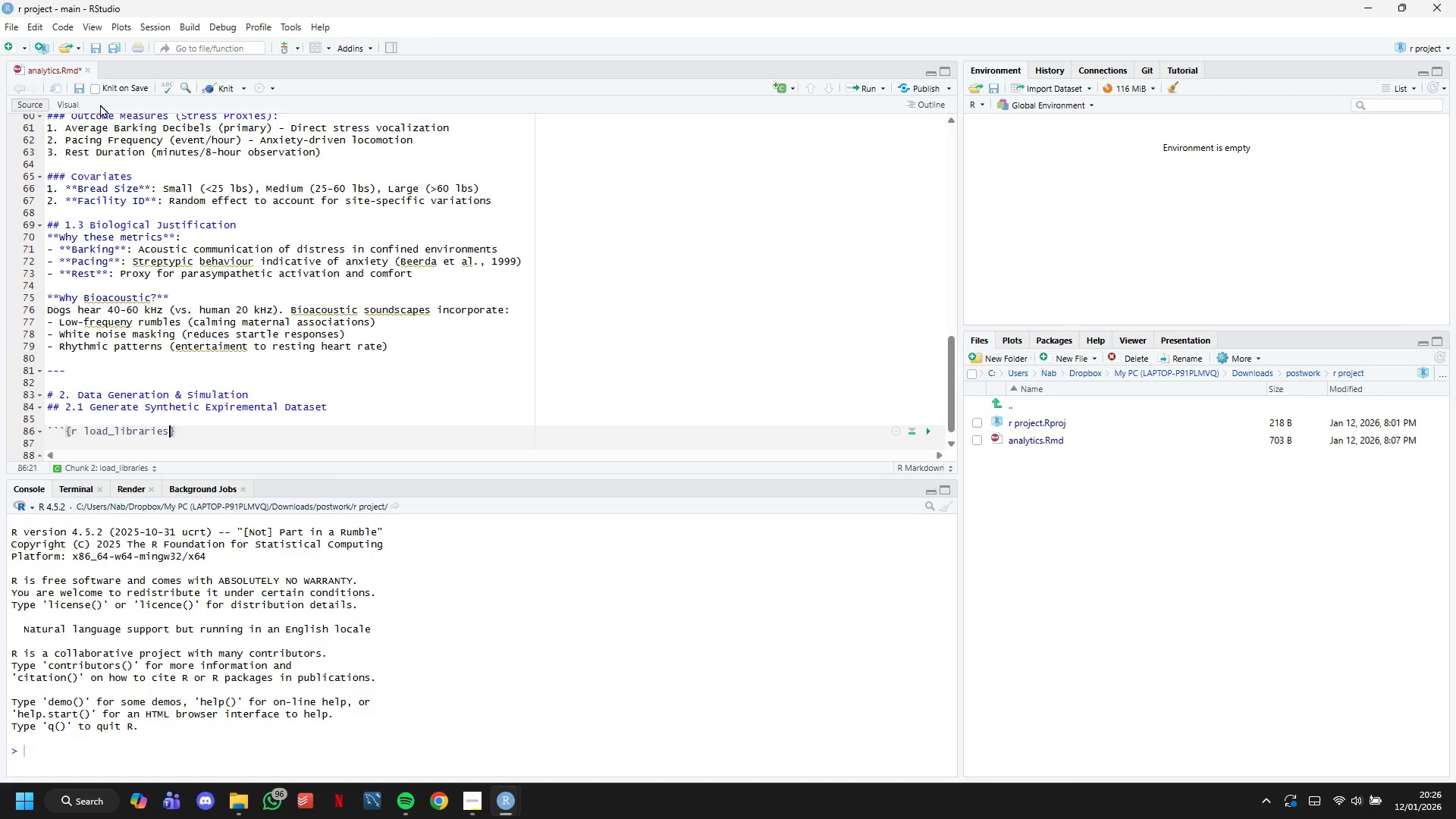 
left_click([221, 89])
 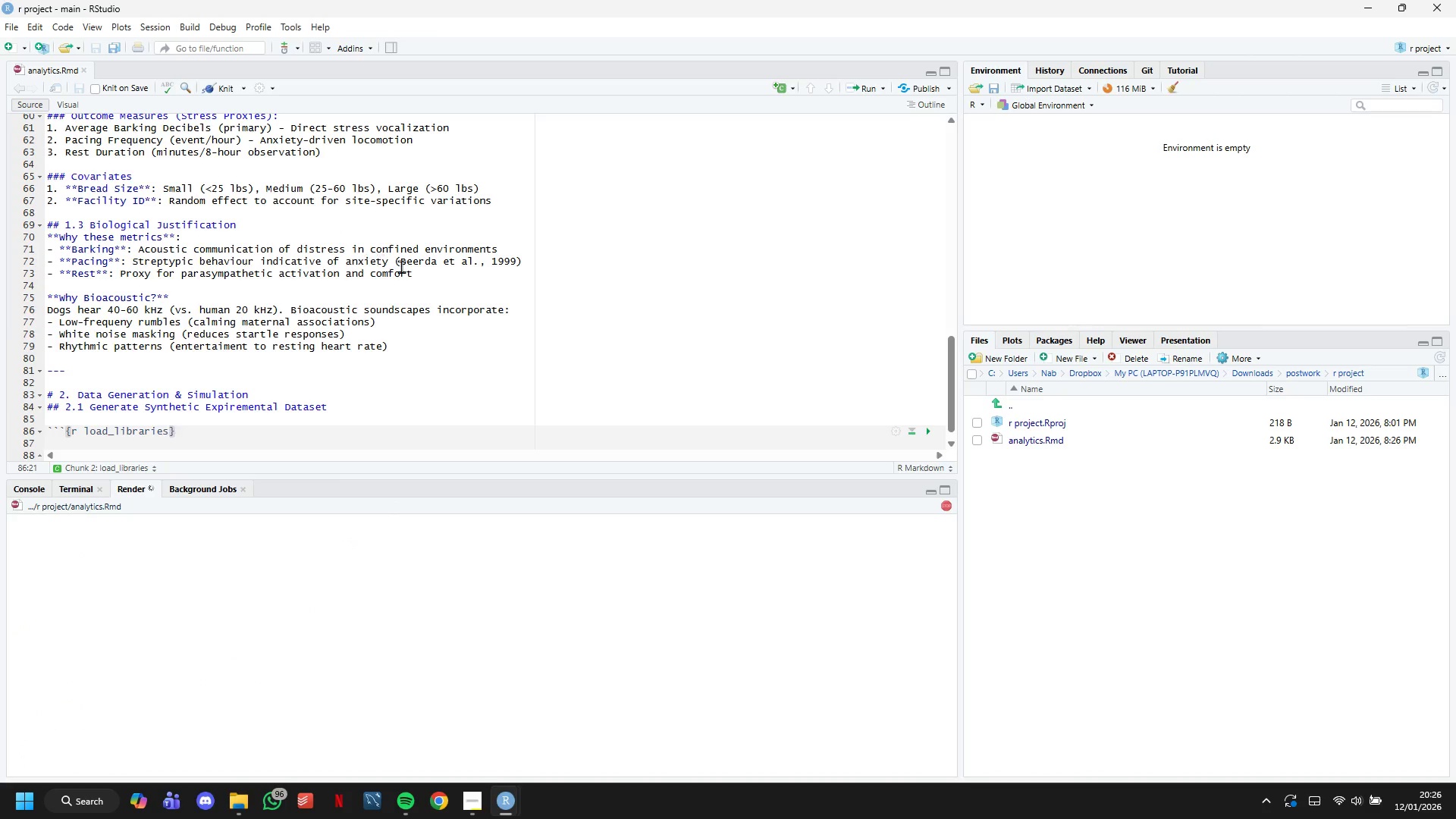 
scroll: coordinate [445, 300], scroll_direction: up, amount: 4.0
 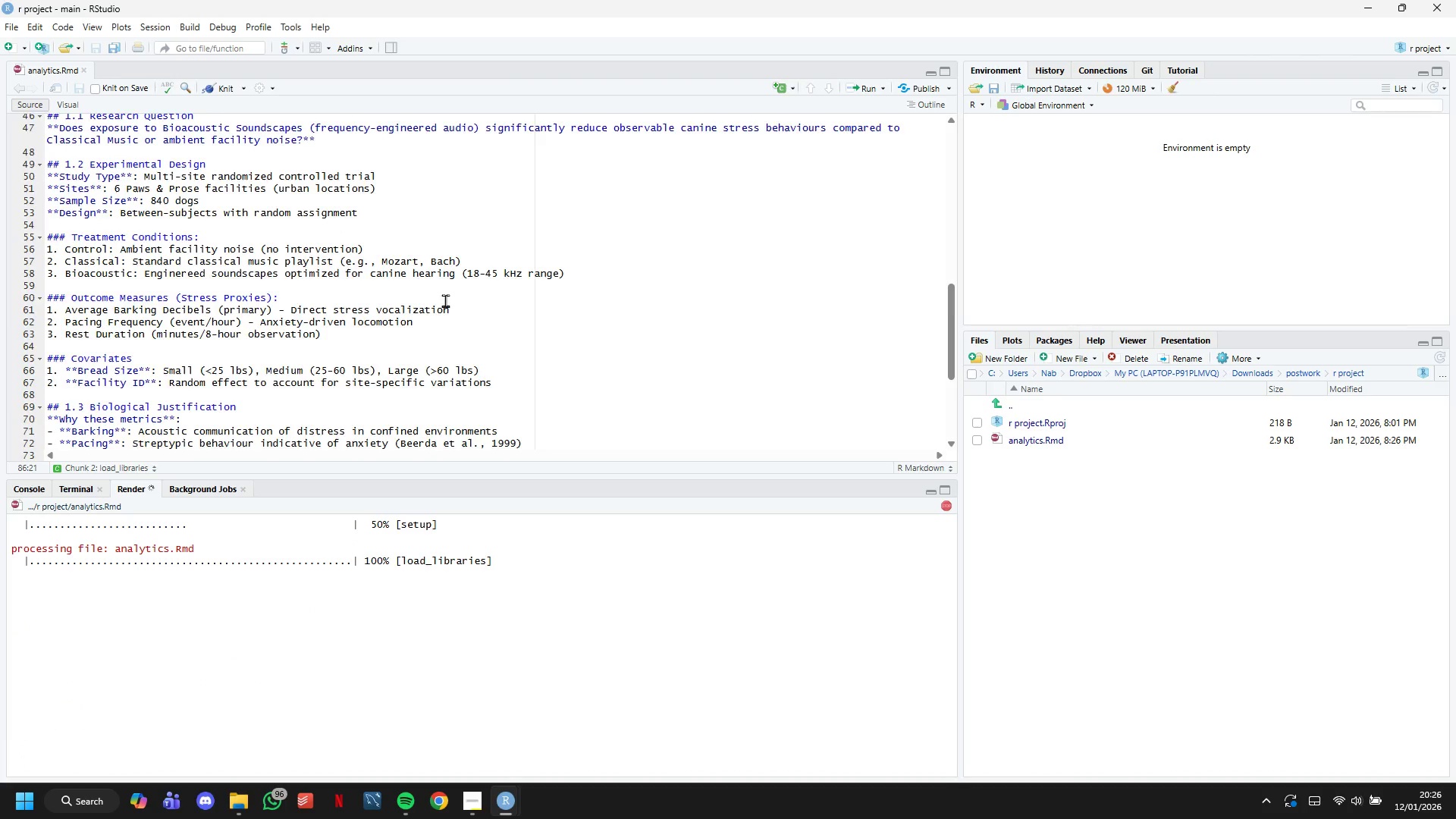 
scroll: coordinate [509, 315], scroll_direction: down, amount: 7.0
 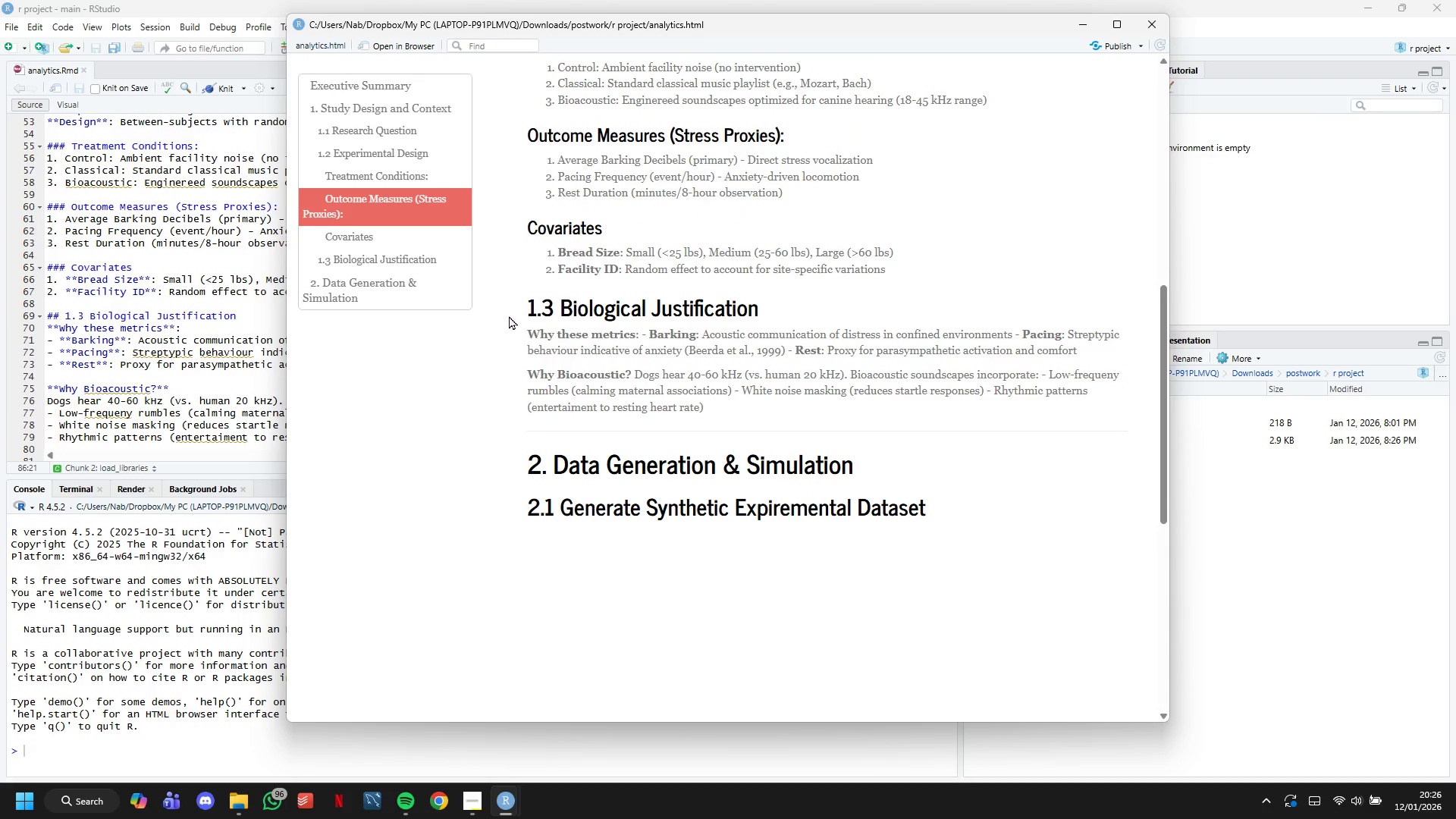 
scroll: coordinate [509, 315], scroll_direction: up, amount: 5.0
 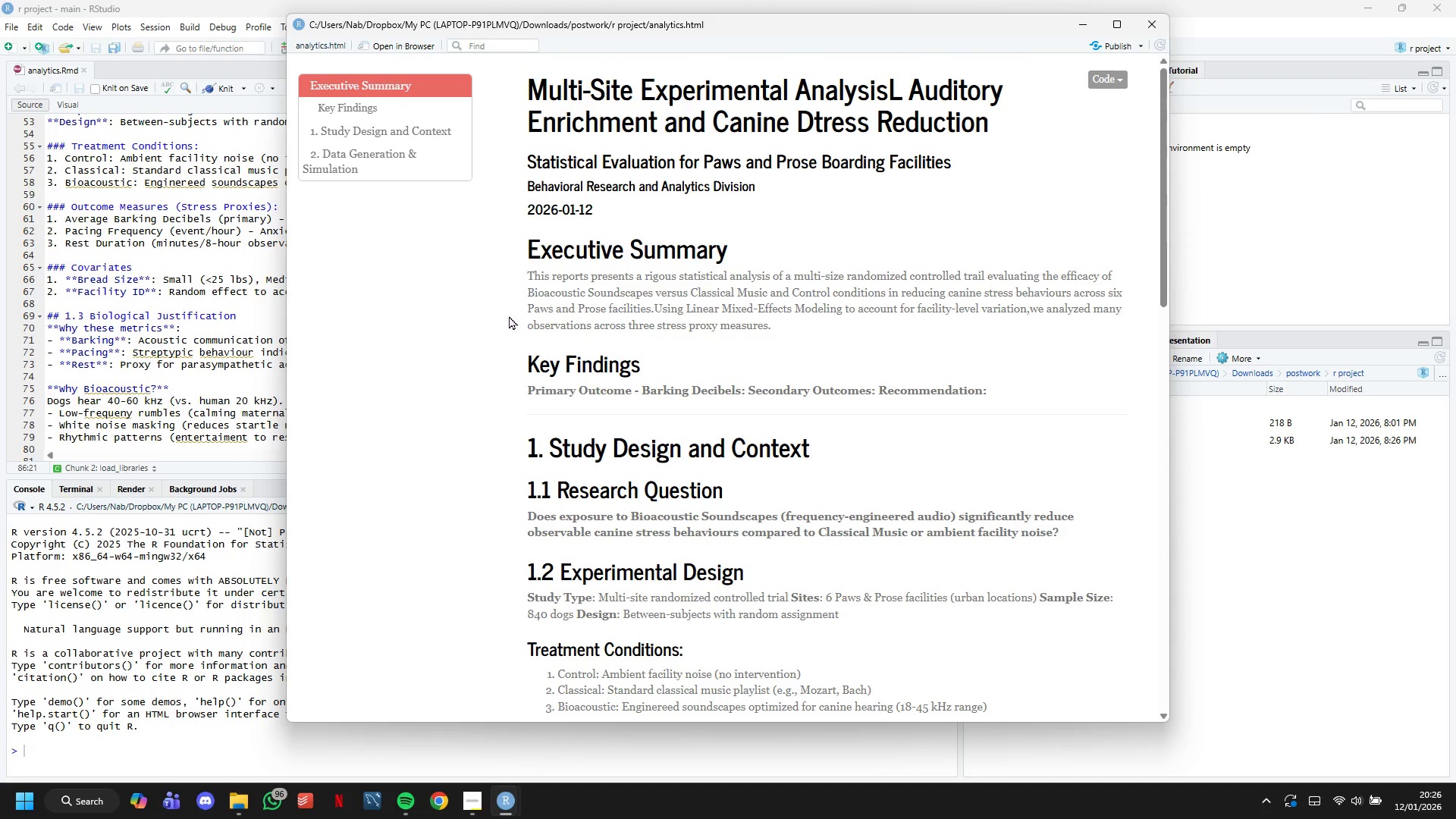 
scroll: coordinate [254, 384], scroll_direction: down, amount: 8.0
 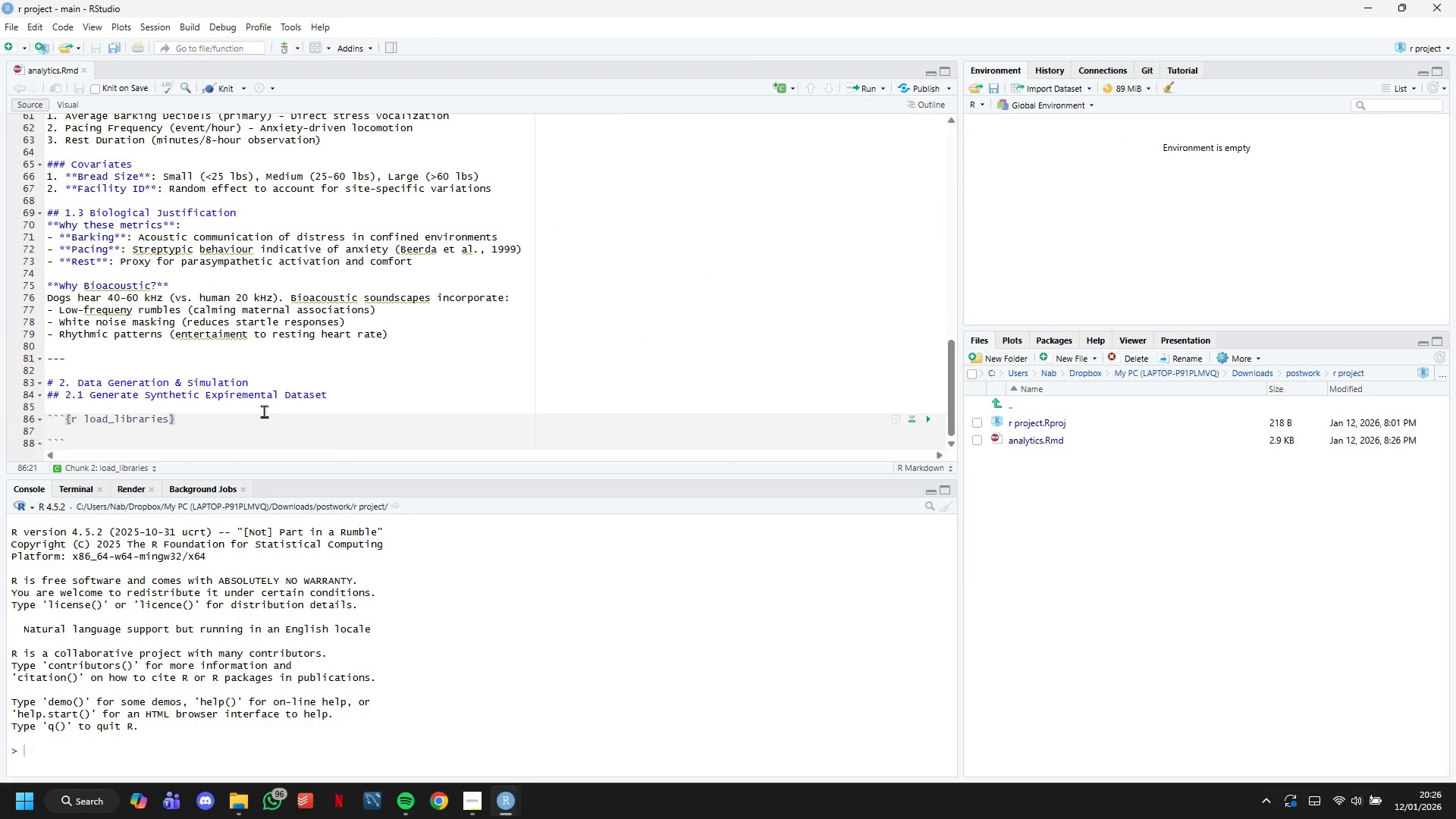 
left_click([264, 411])
 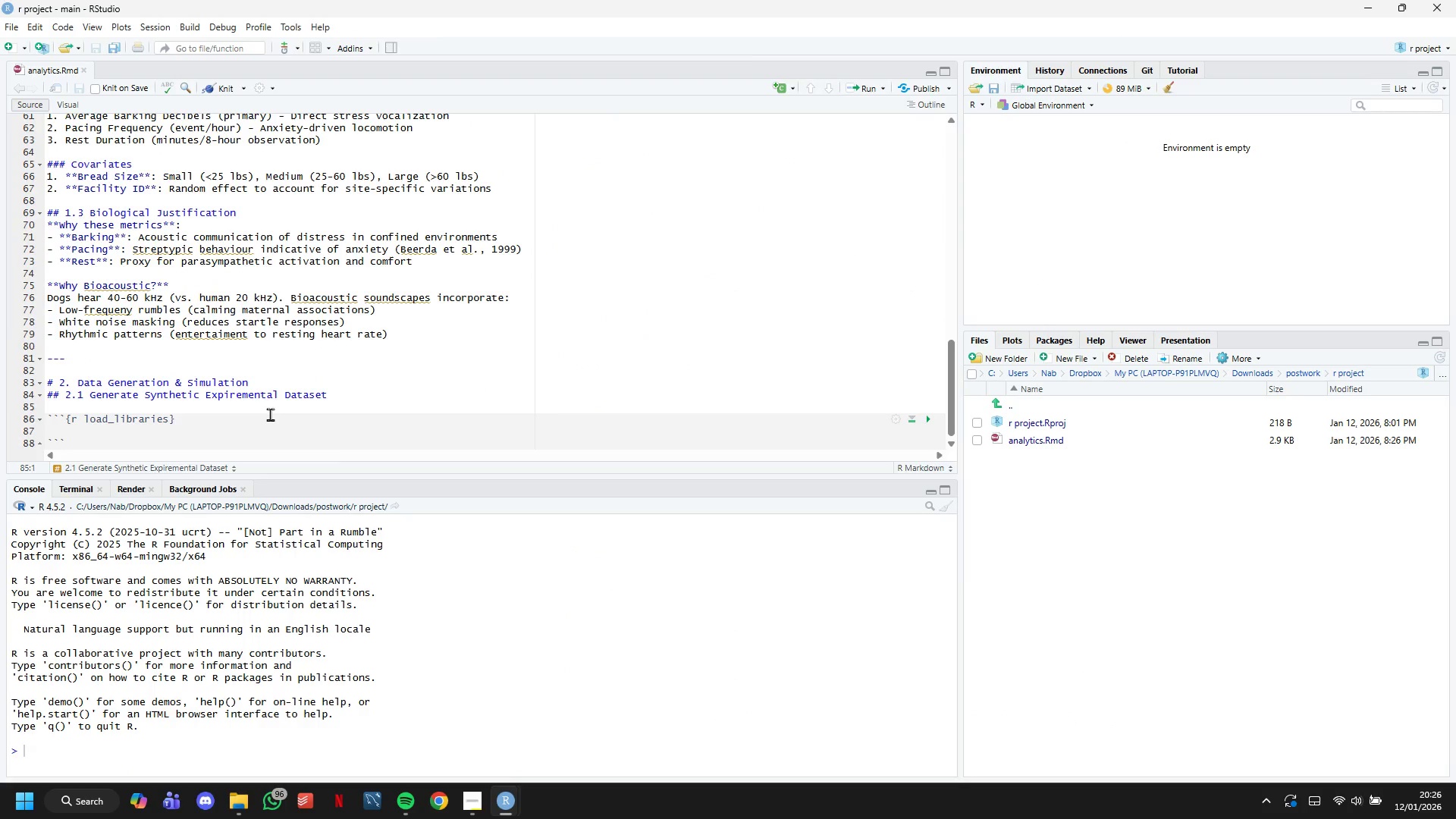 
left_click_drag(start_coordinate=[270, 414], to_coordinate=[275, 414])
 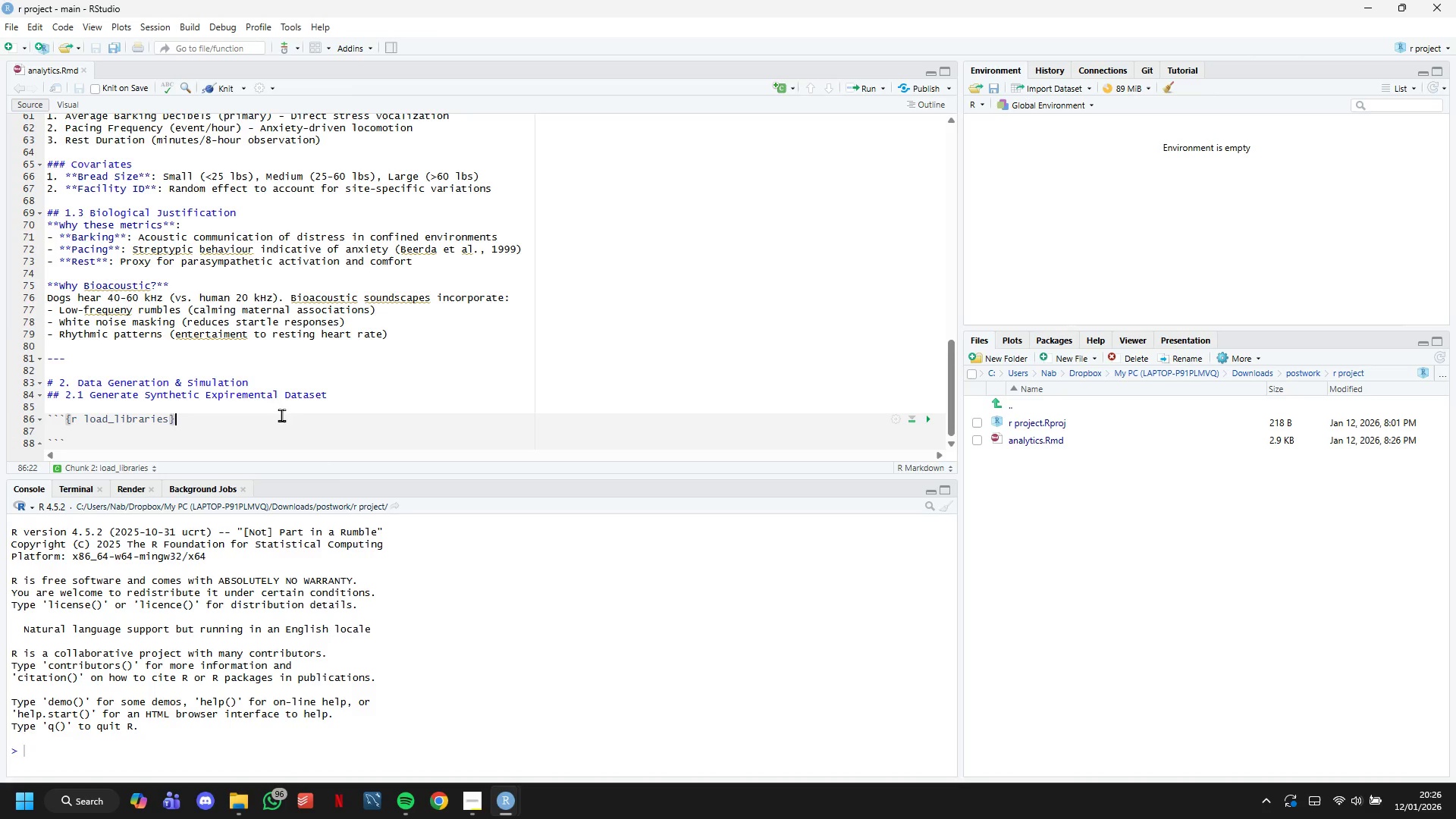 
wait(8.83)
 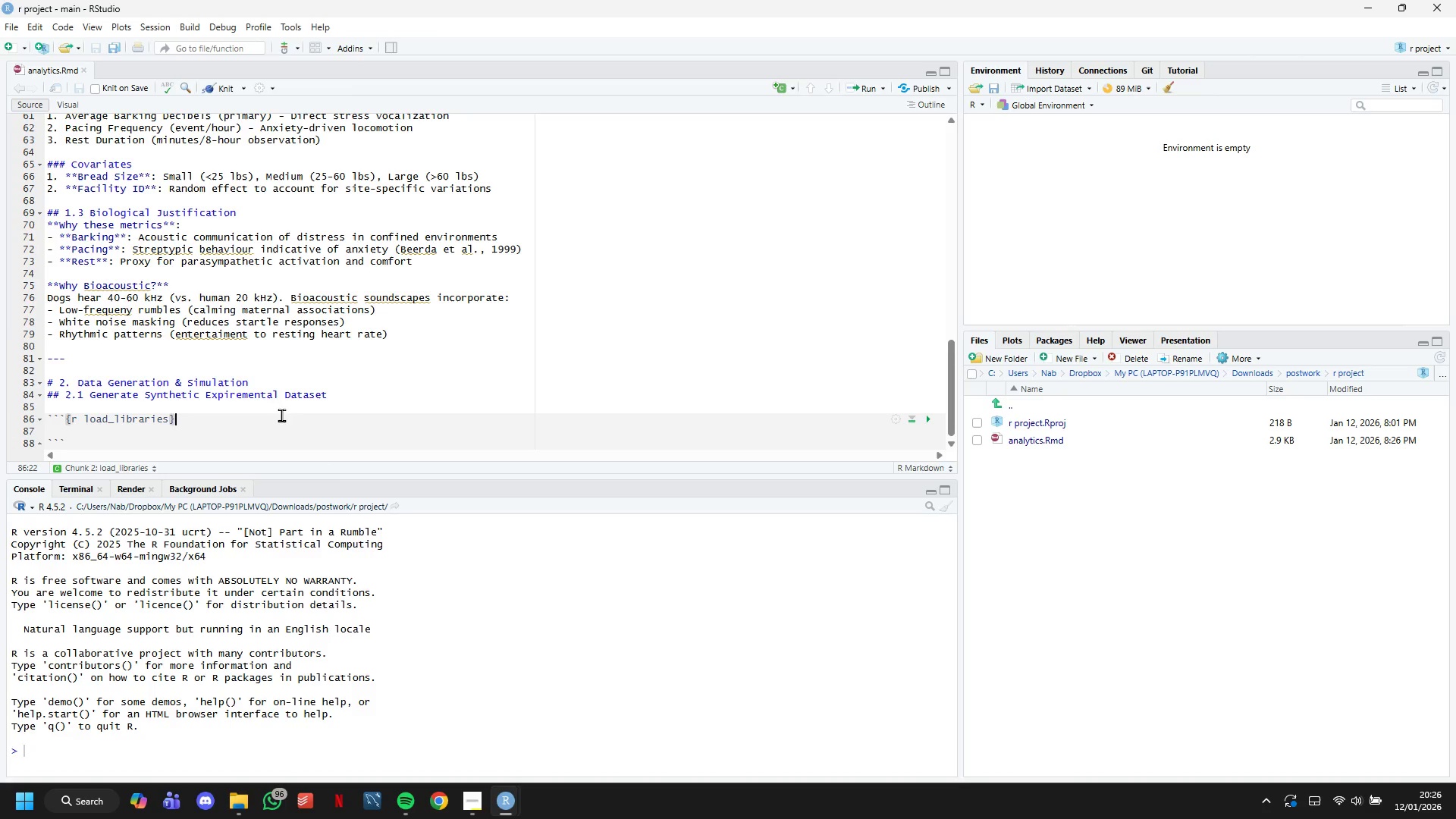 
key(Enter)
 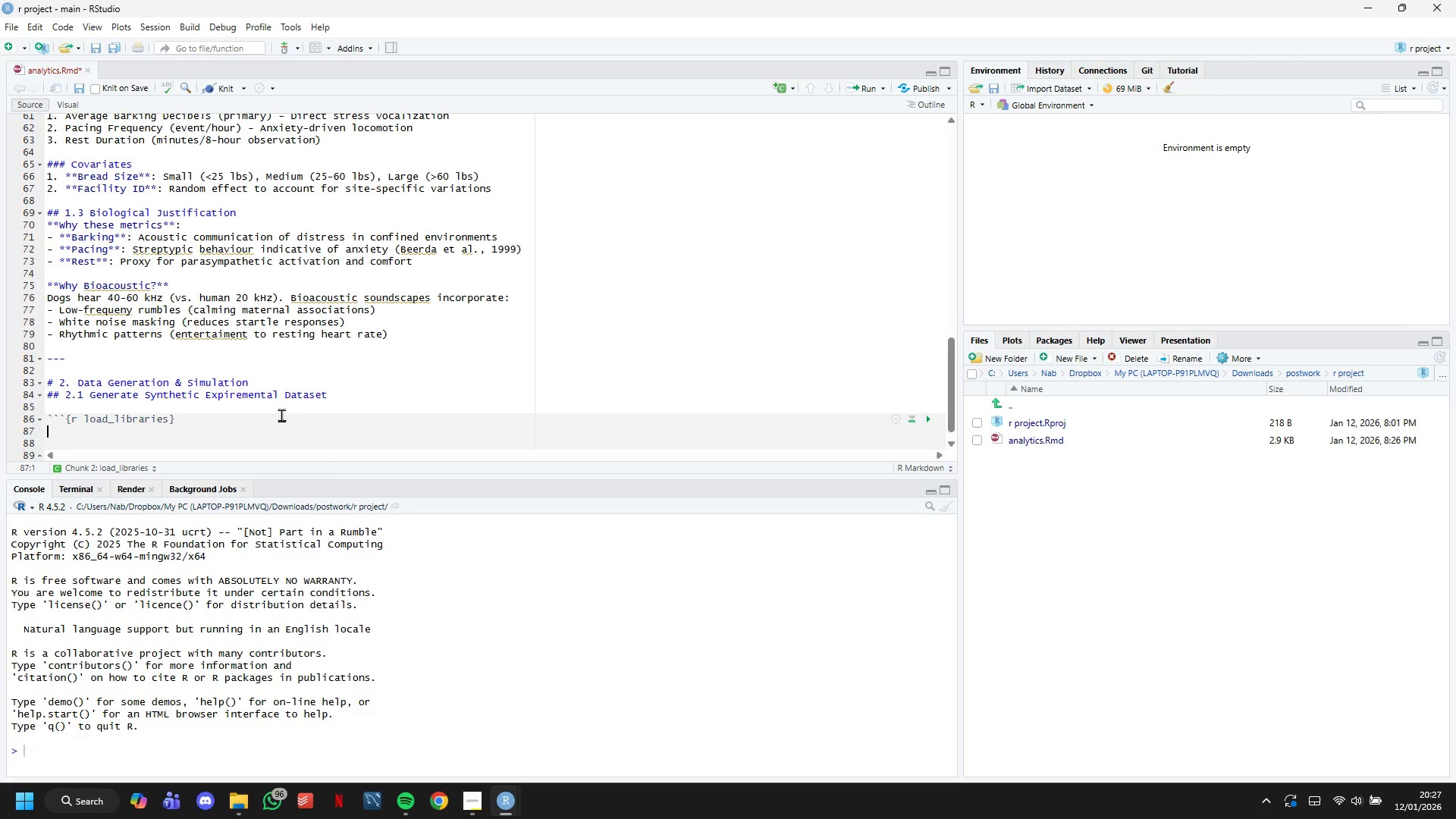 
type(# Statistical analysis)
 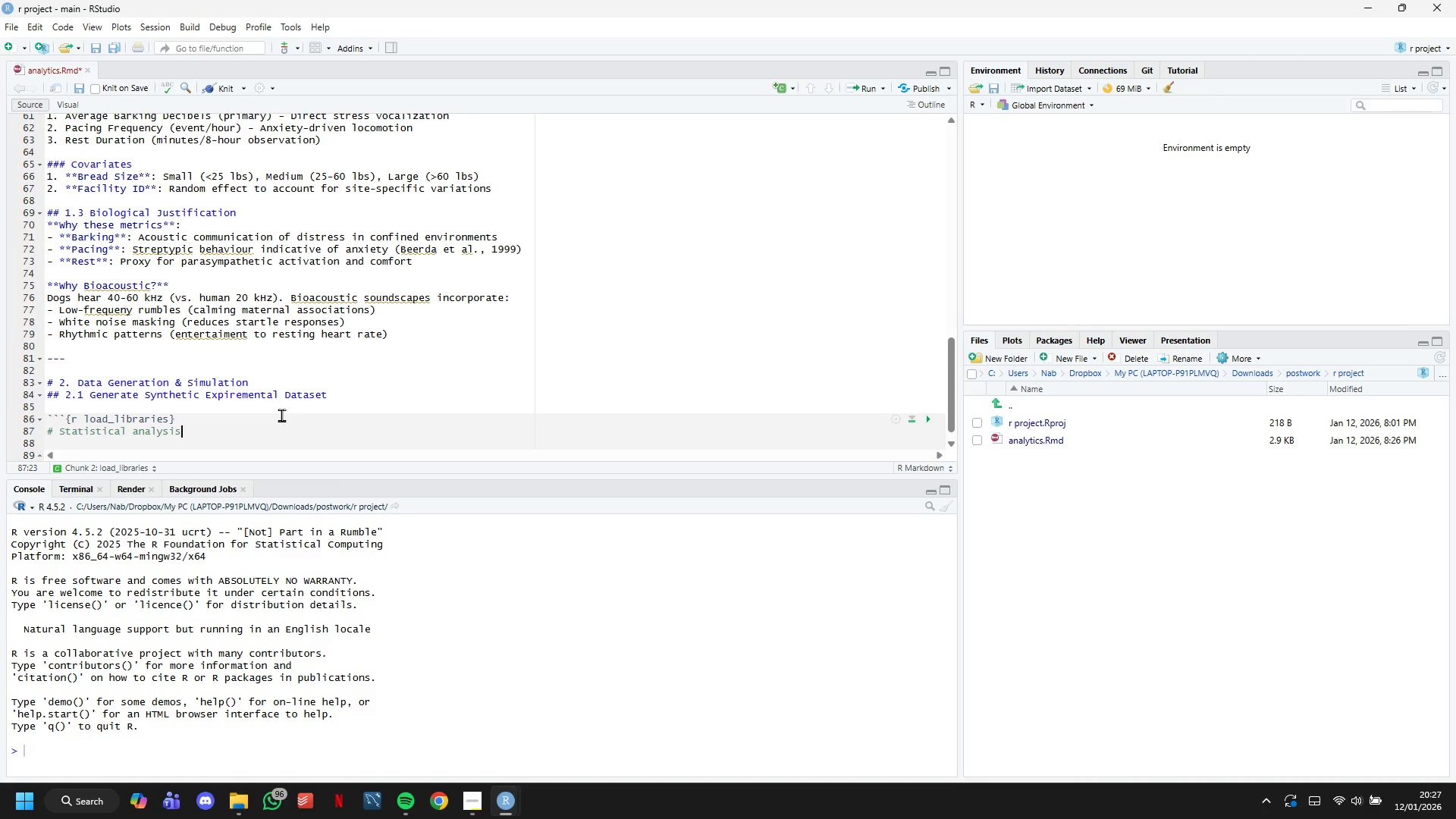 
key(Enter)
 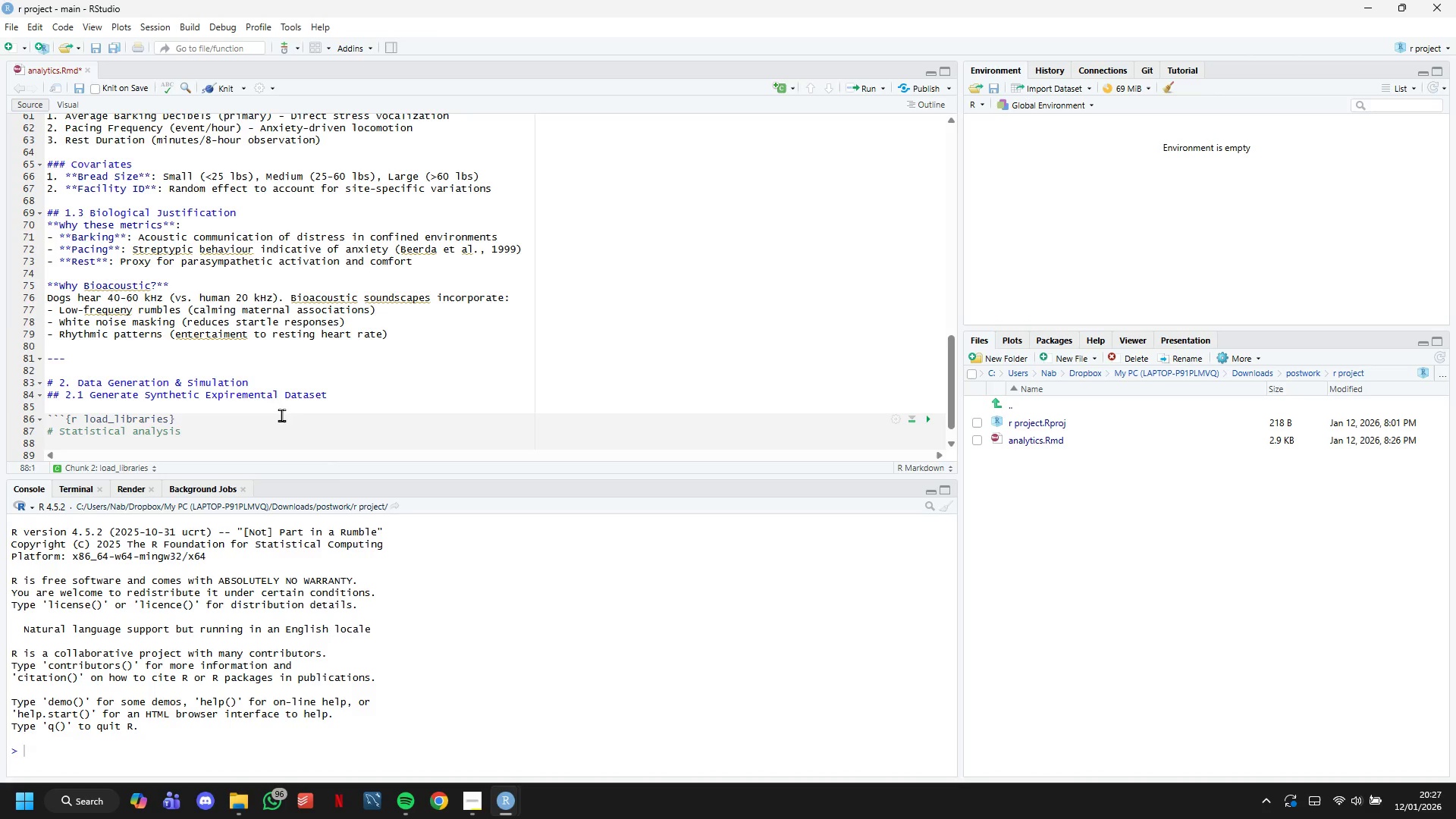 
type(library(tidyverse)
 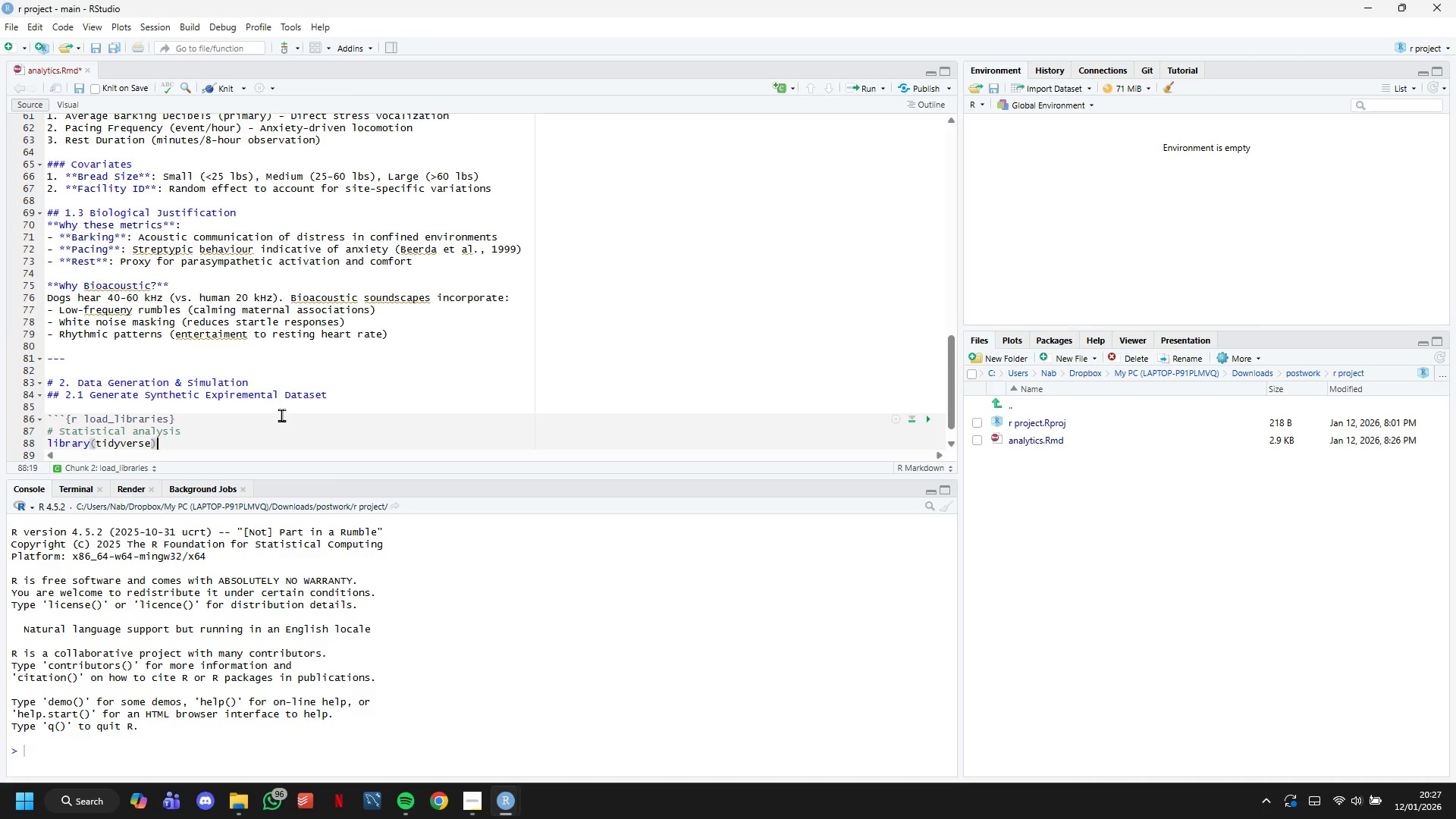 
key(ArrowRight)
 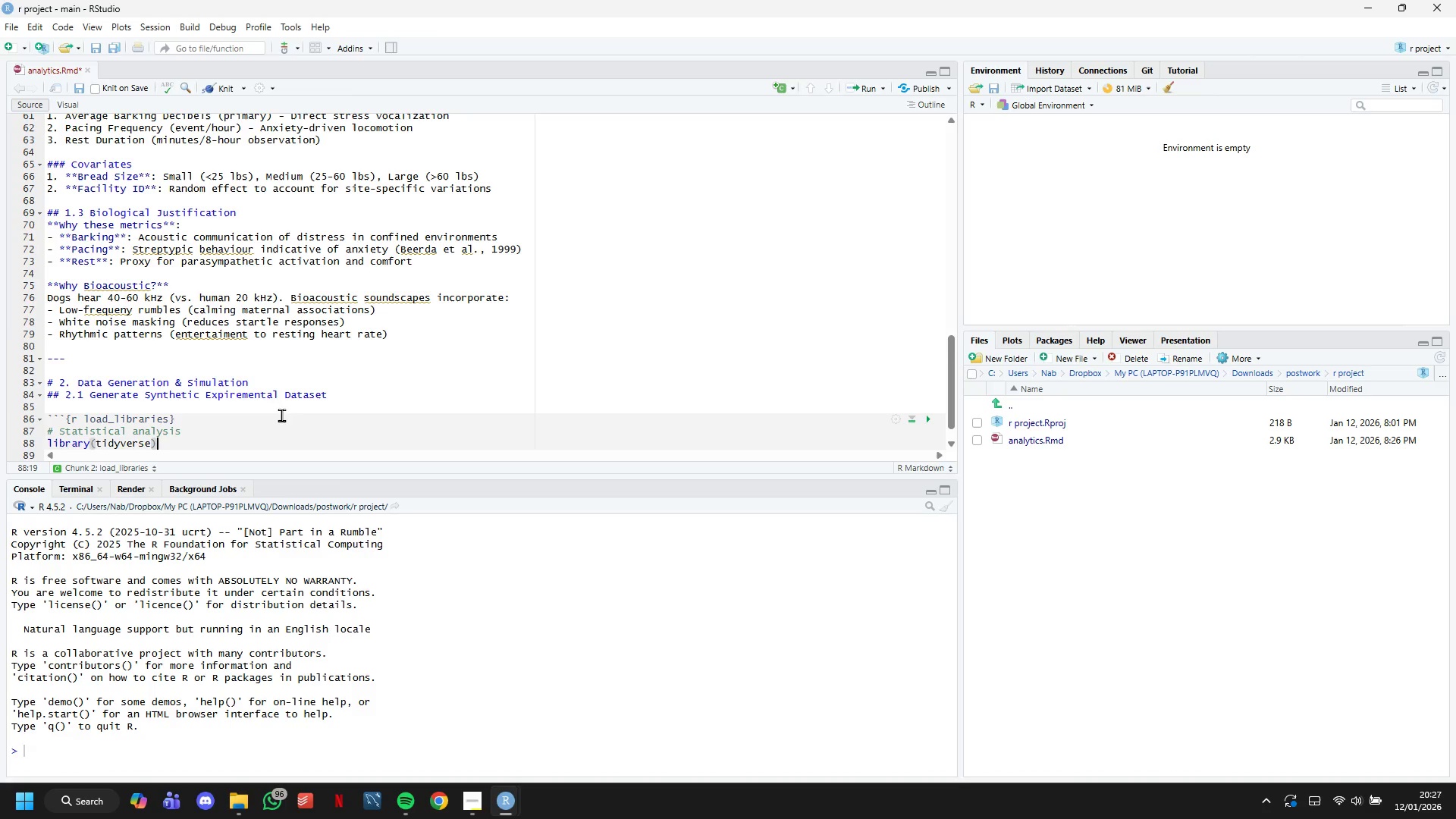 
key(Tab)
key(Tab)
key(Tab)
key(Tab)
type(# This loads)
key(Backspace)
key(Backspace)
 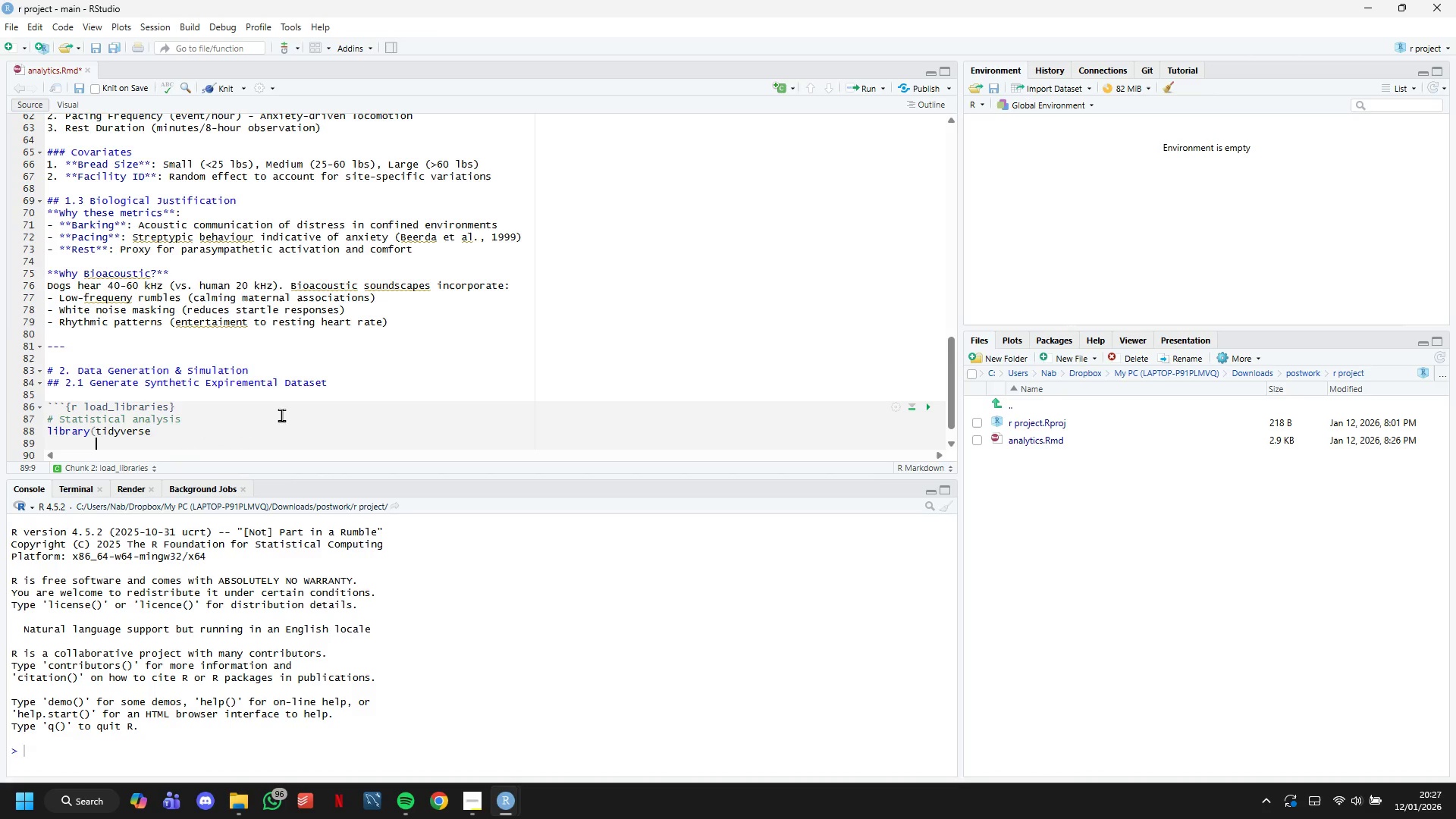 
 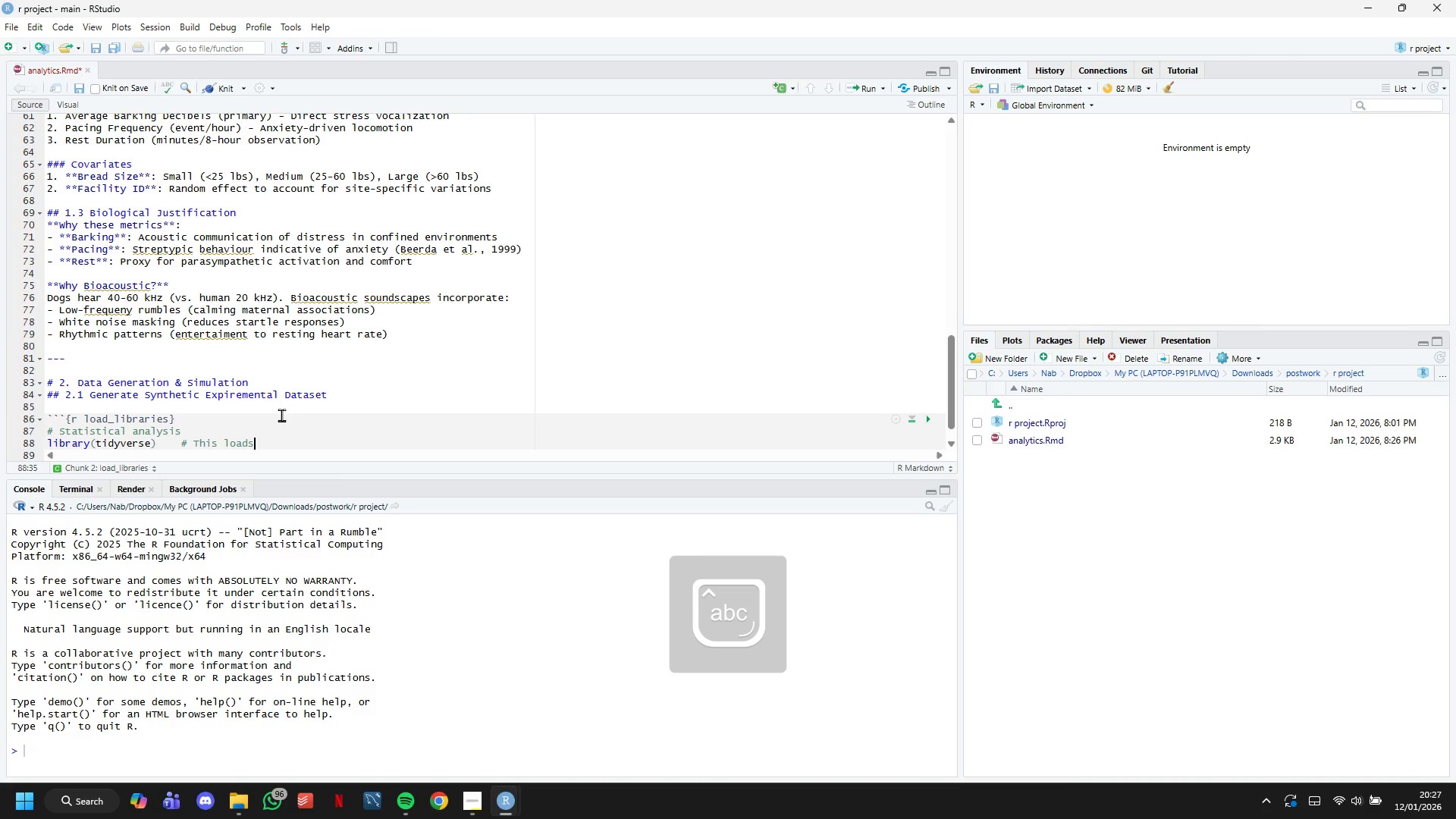 
key(Enter)
 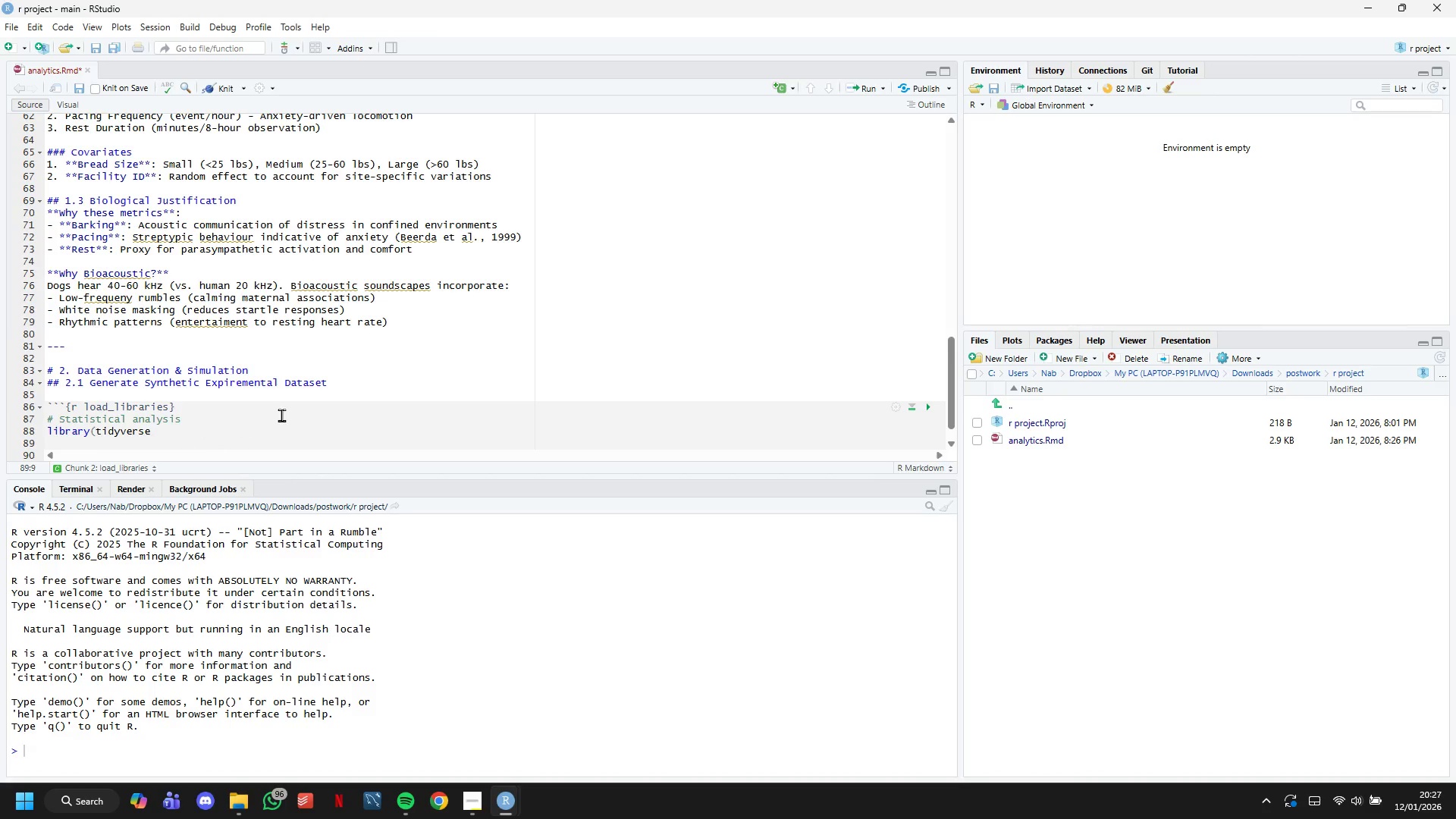 
key(Backspace)
 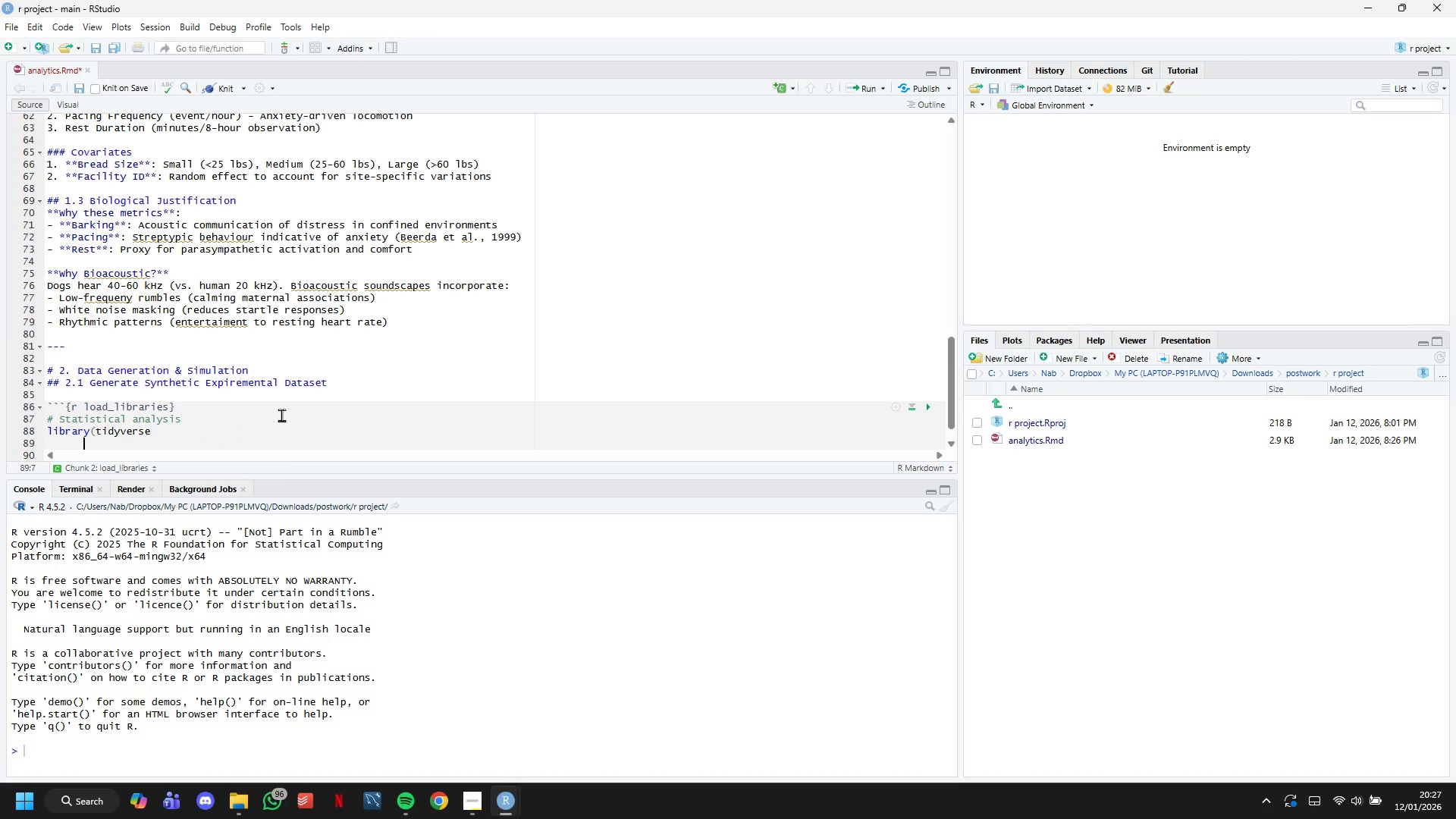 
key(Backspace)
 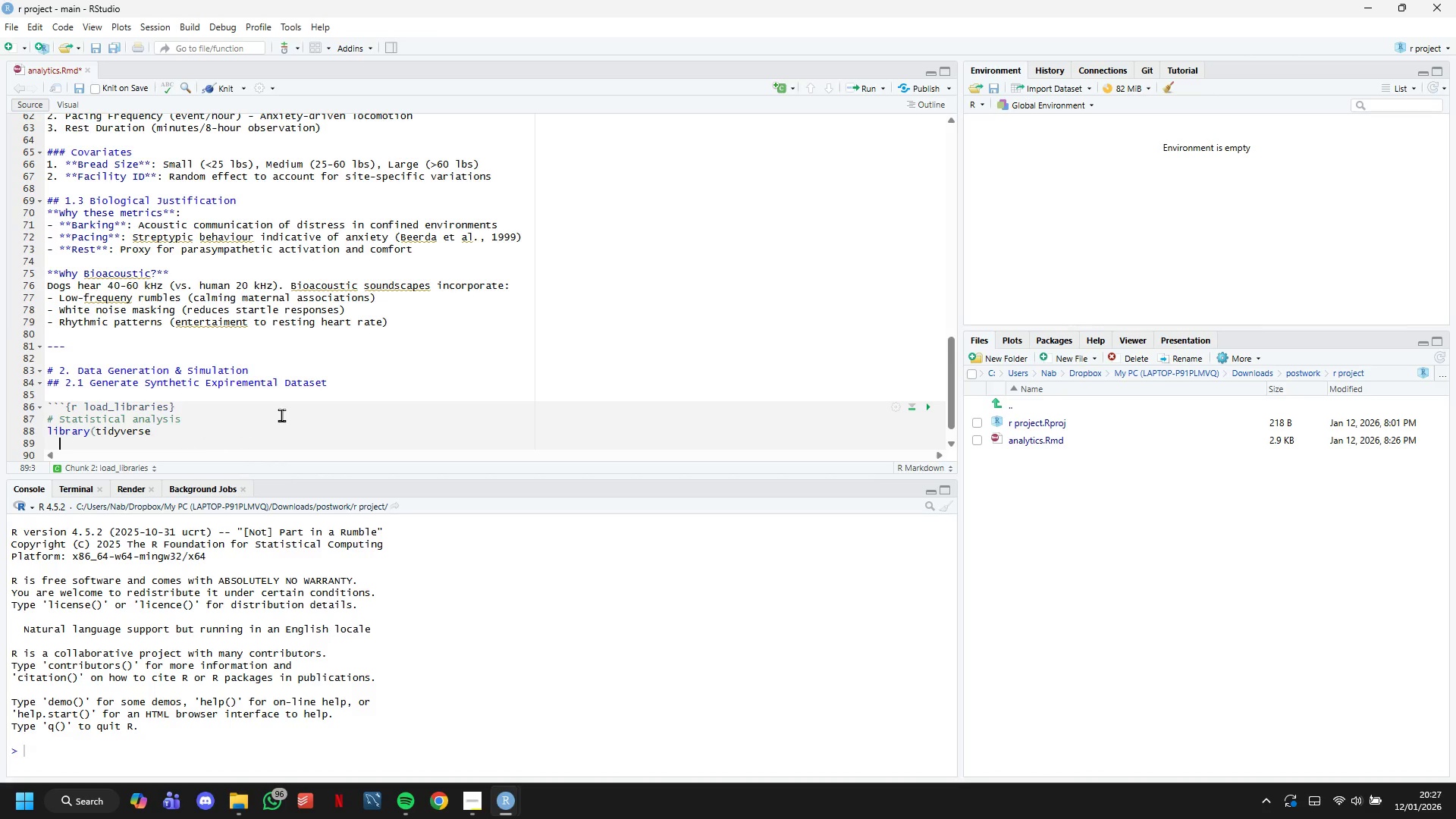 
key(Backspace)
 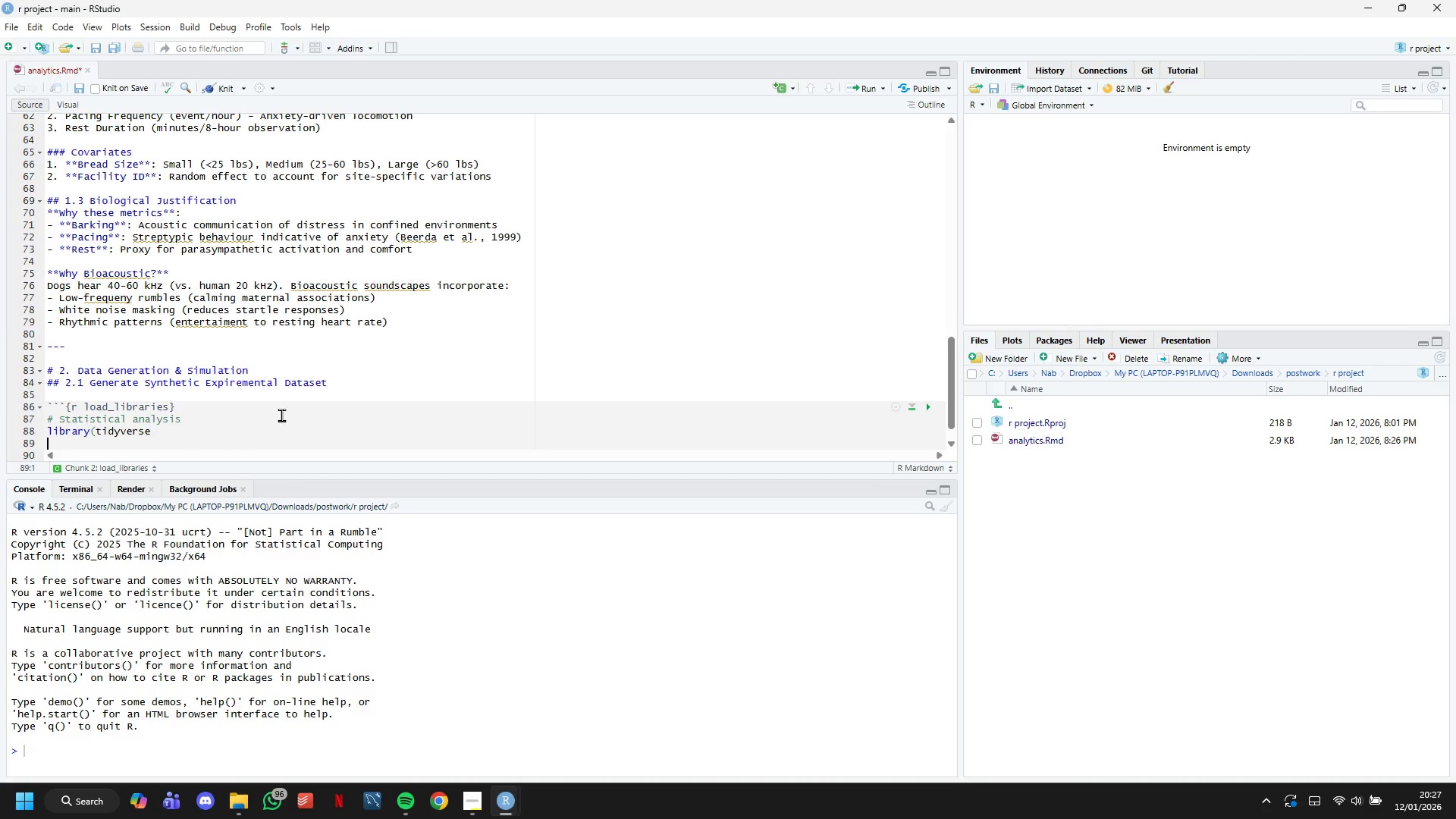 
key(Backspace)
 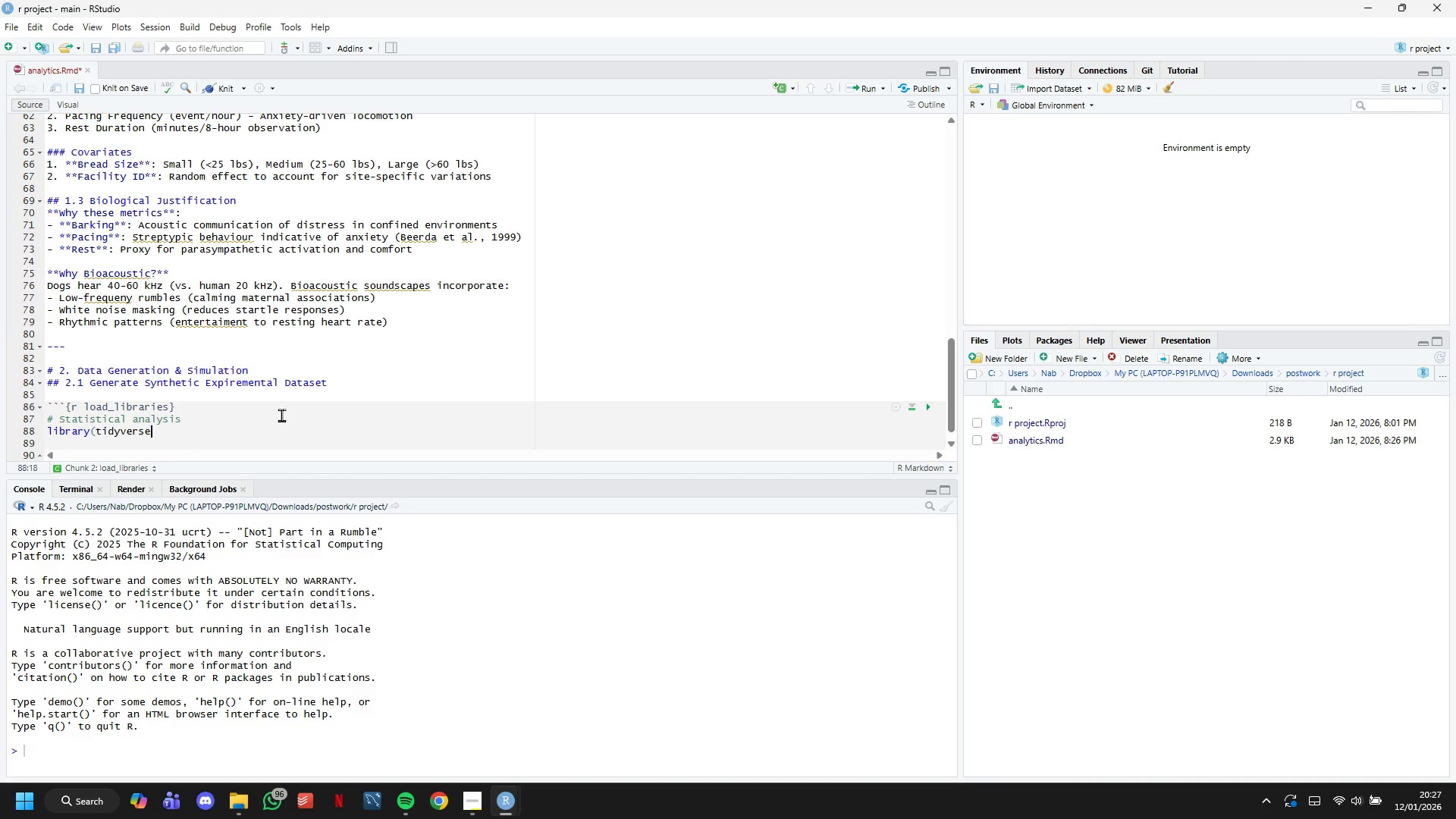 
key(Backspace)
 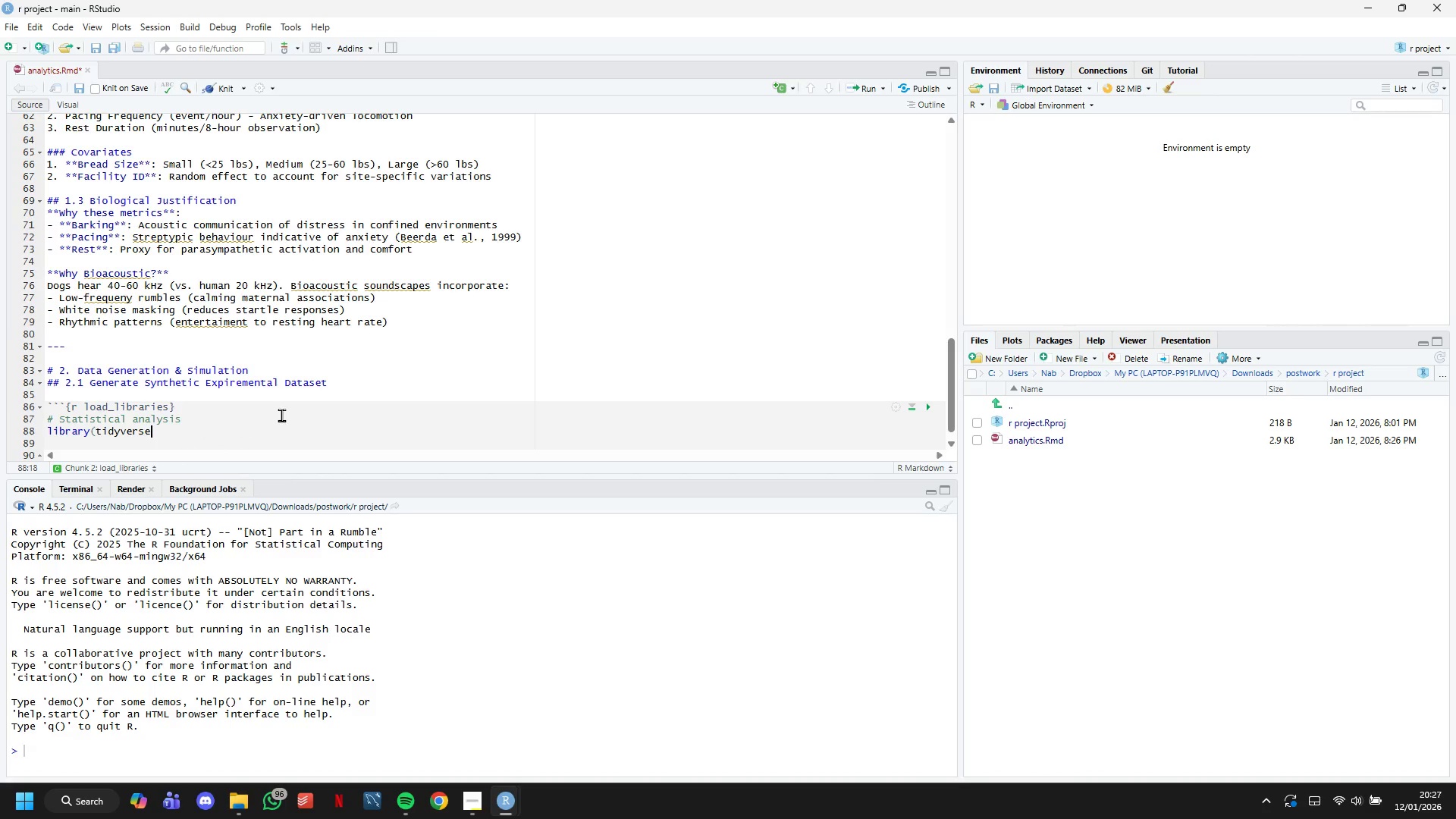 
key(Shift+9)
 